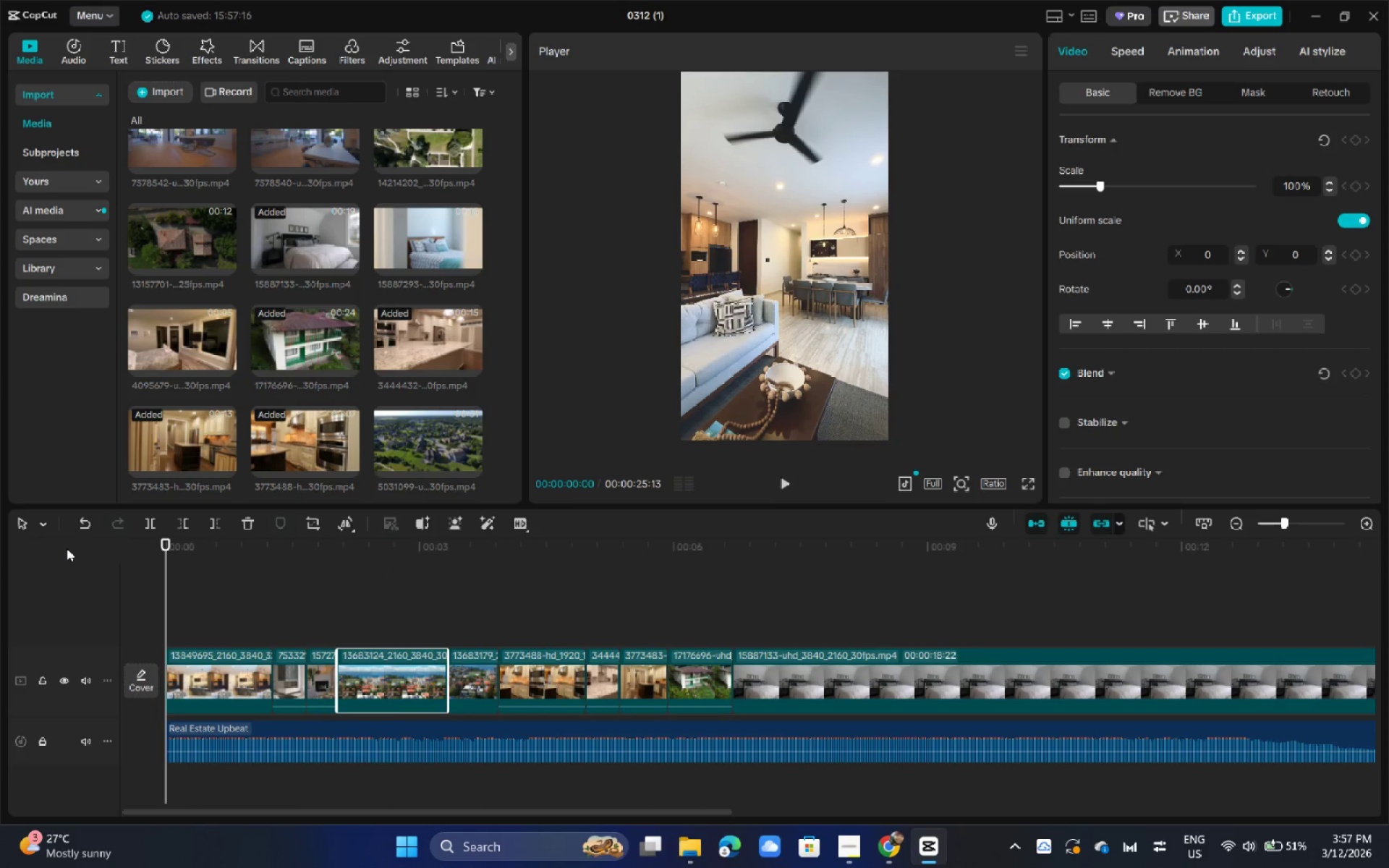 
left_click_drag(start_coordinate=[168, 549], to_coordinate=[72, 550])
 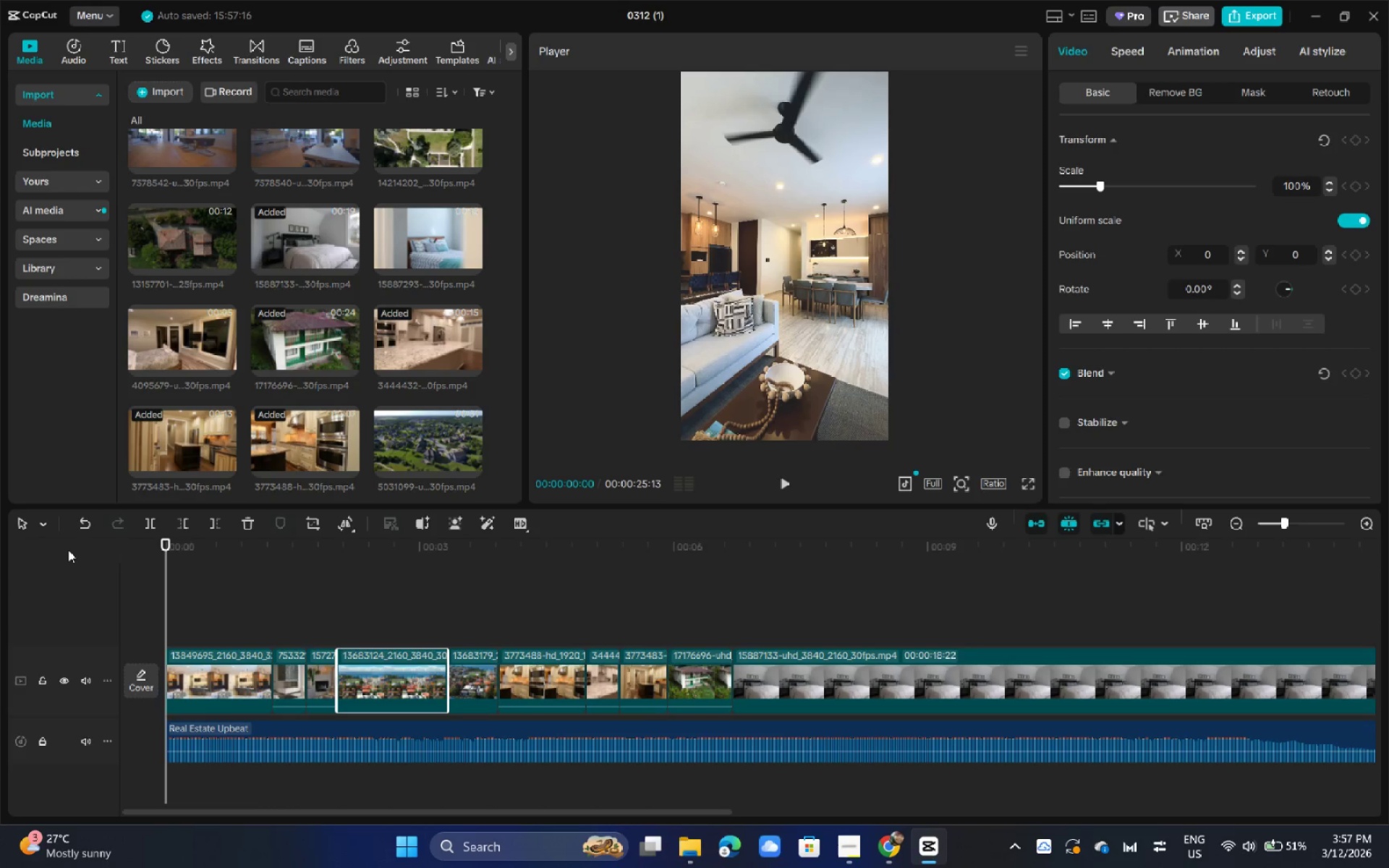 
left_click_drag(start_coordinate=[163, 549], to_coordinate=[2, 548])
 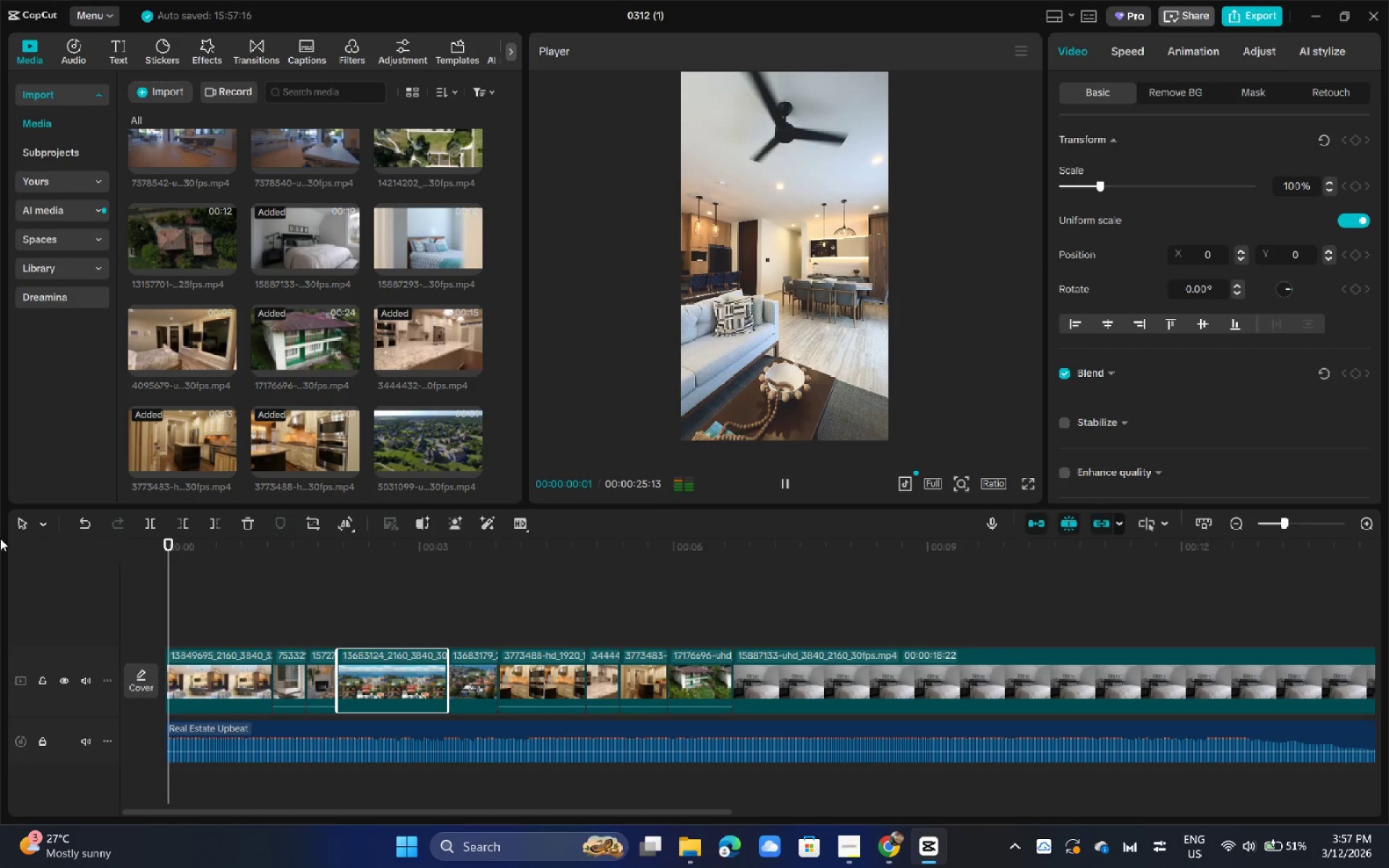 
key(Space)
 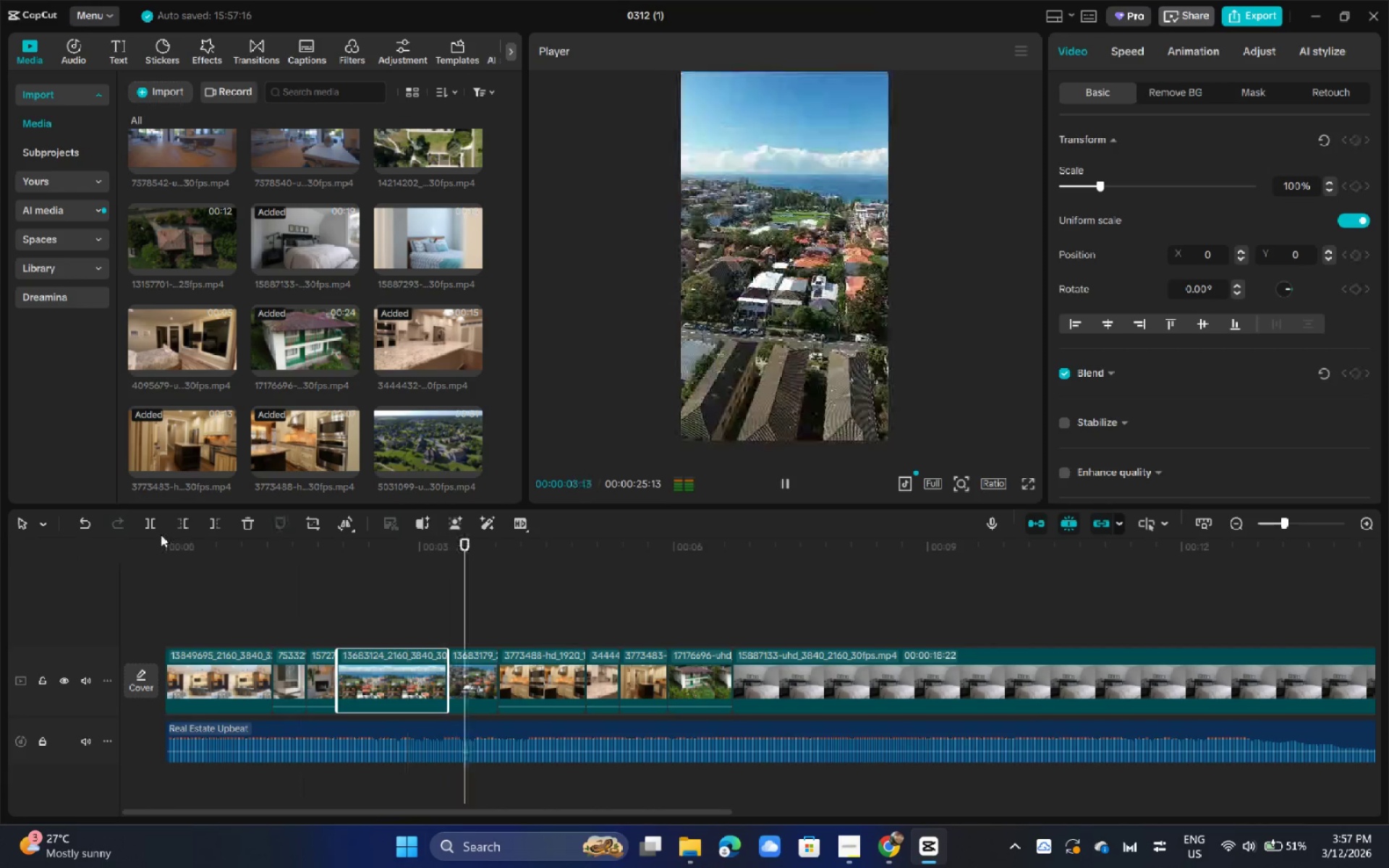 
left_click_drag(start_coordinate=[437, 536], to_coordinate=[134, 558])
 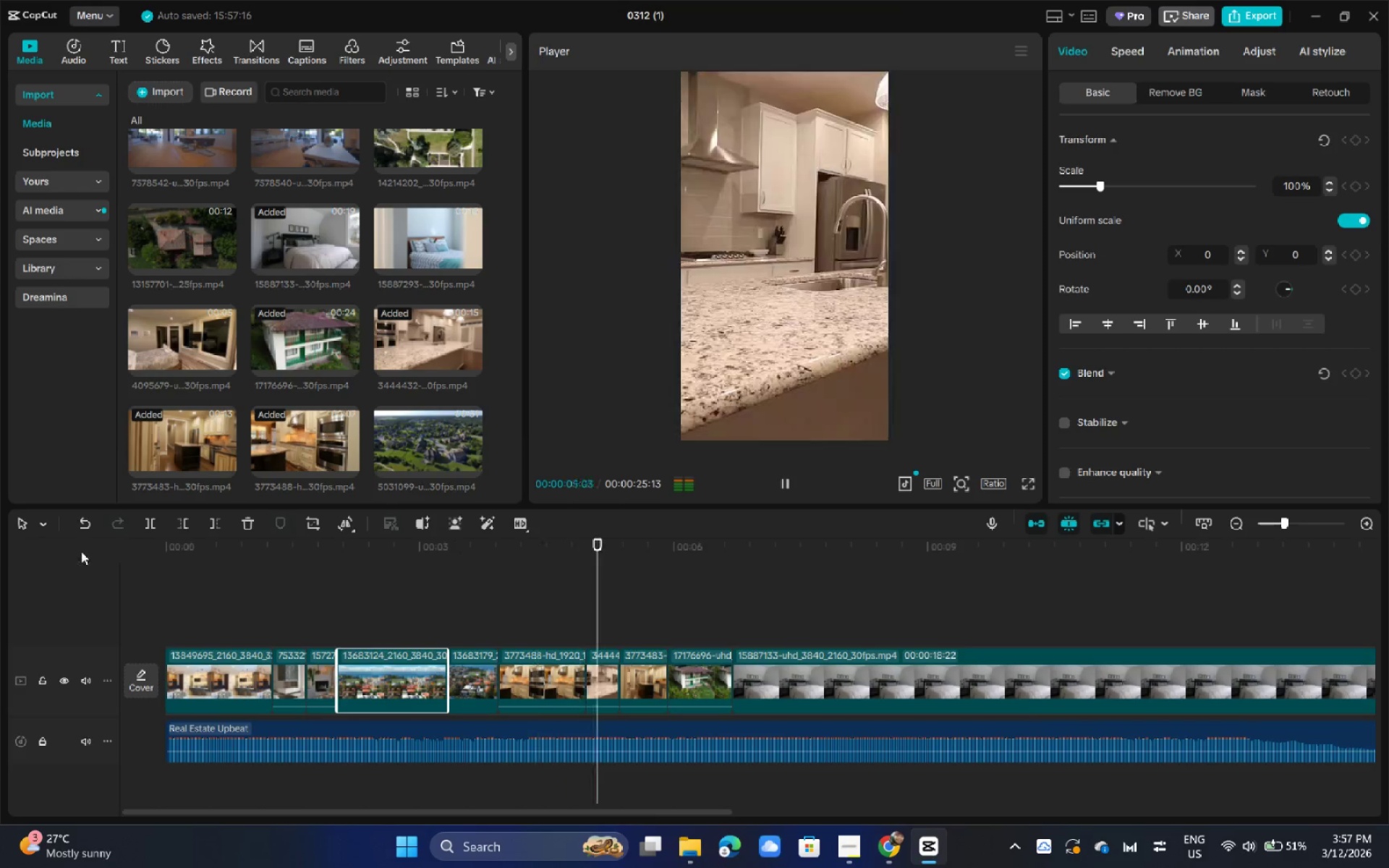 
left_click_drag(start_coordinate=[129, 555], to_coordinate=[92, 554])
 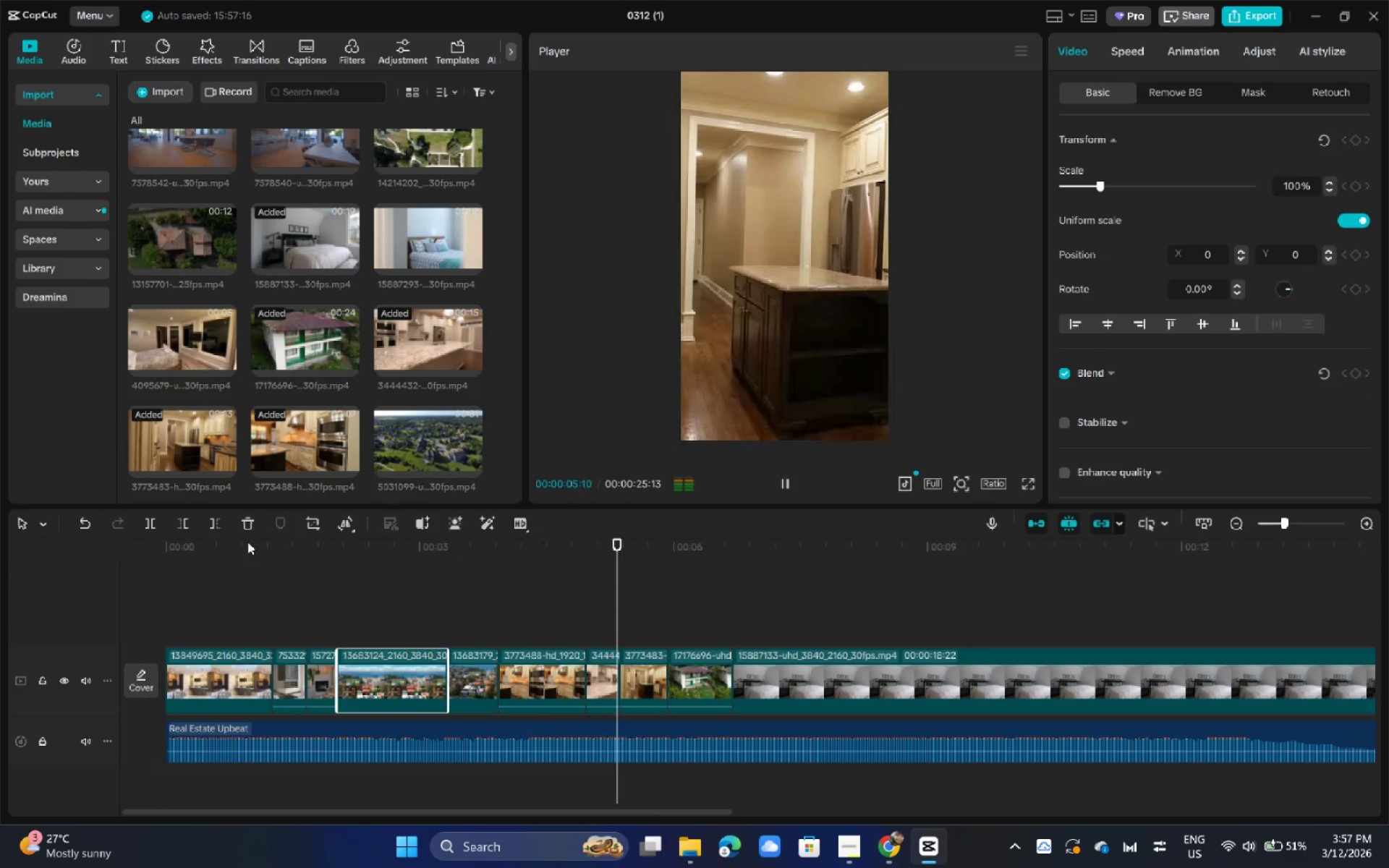 
left_click_drag(start_coordinate=[245, 542], to_coordinate=[0, 553])
 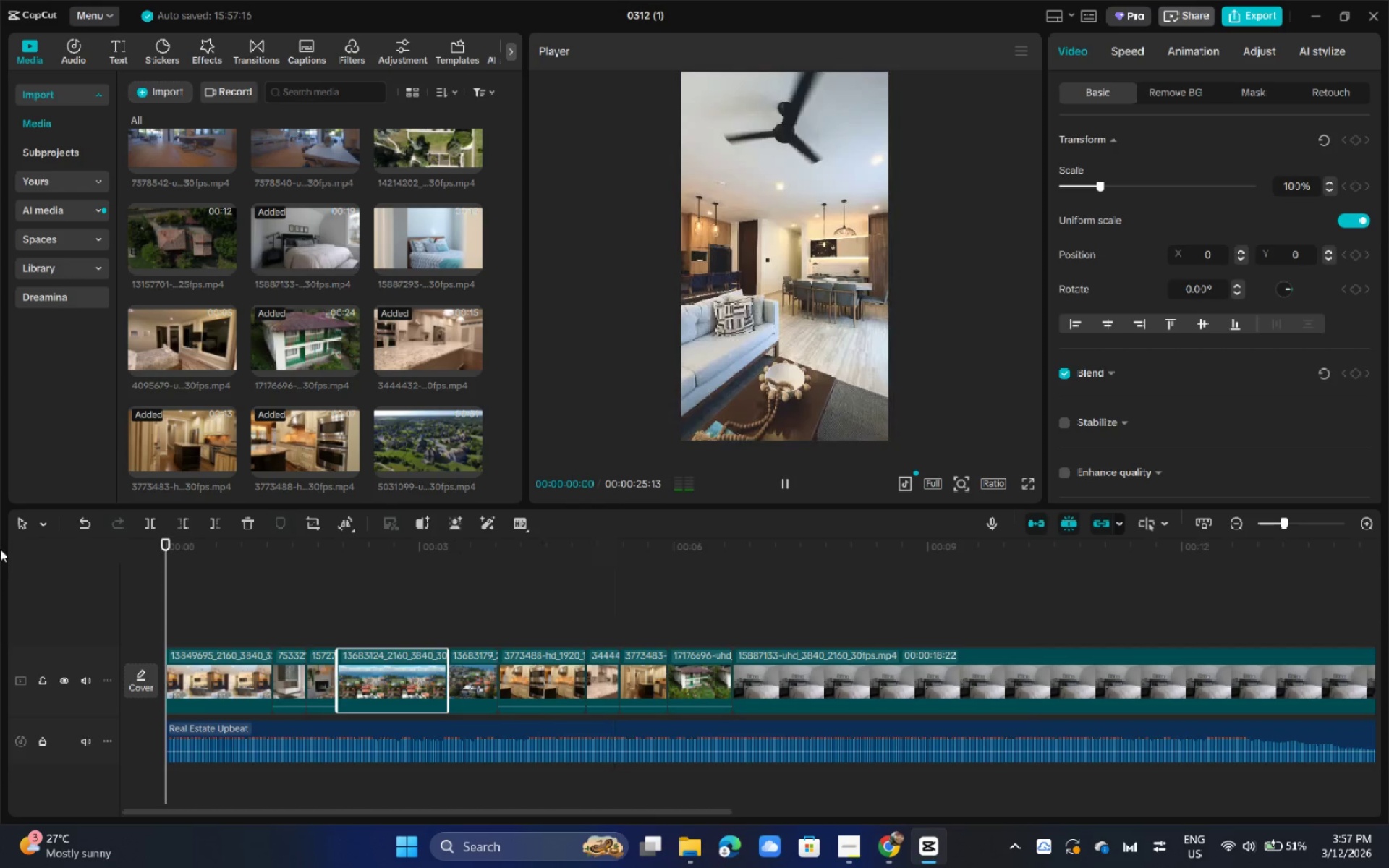 
key(Space)
 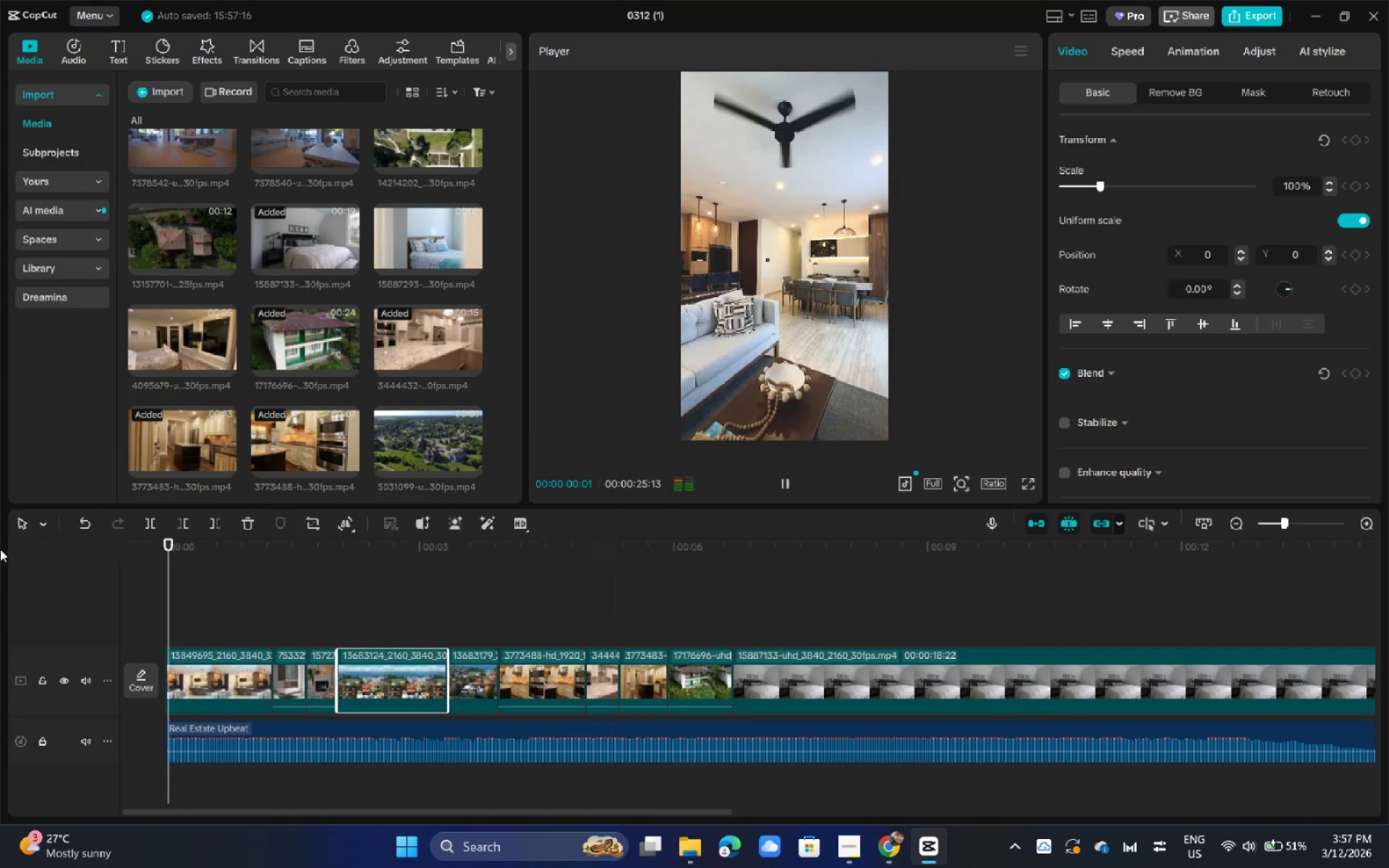 
key(Space)
 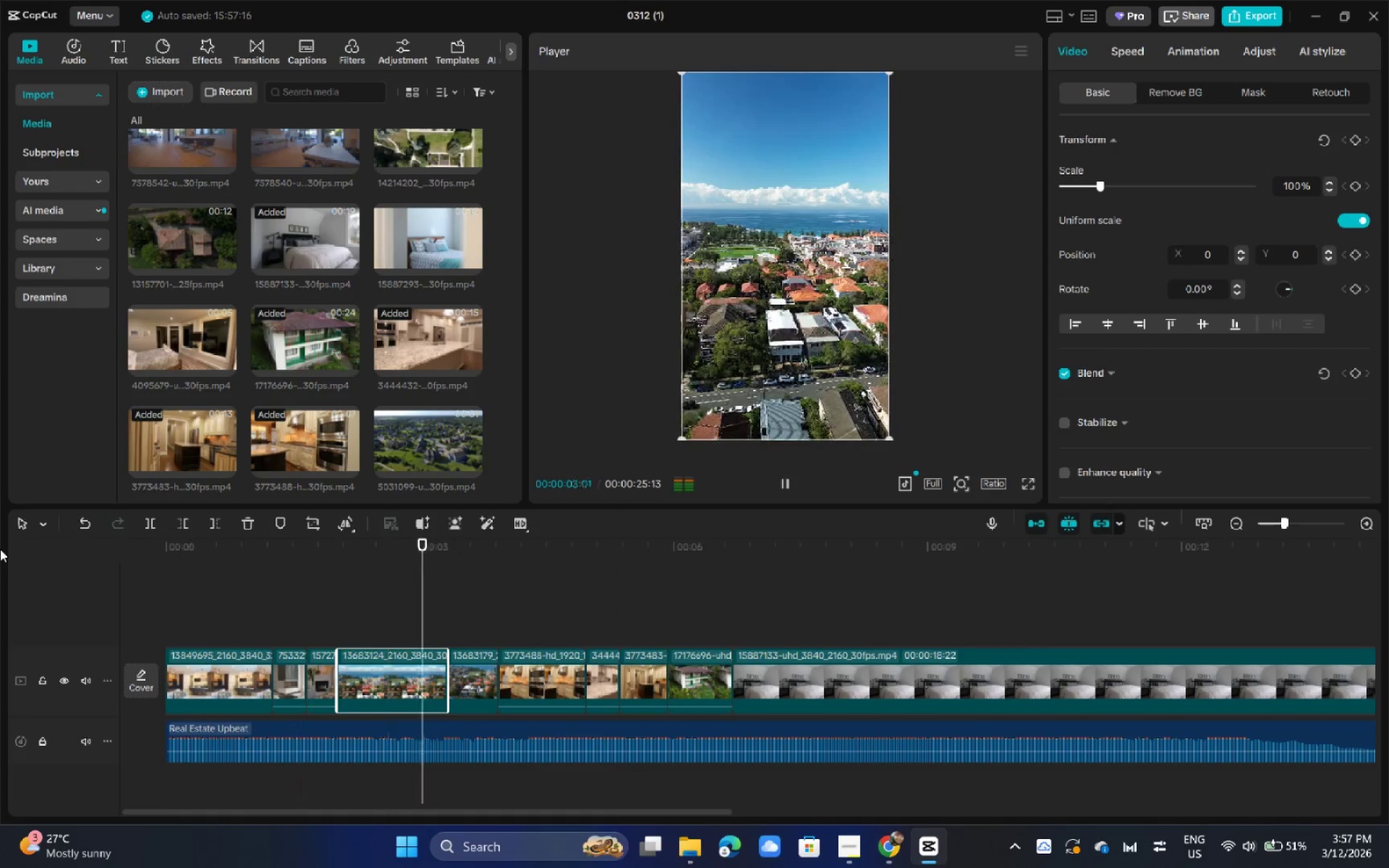 
key(Space)
 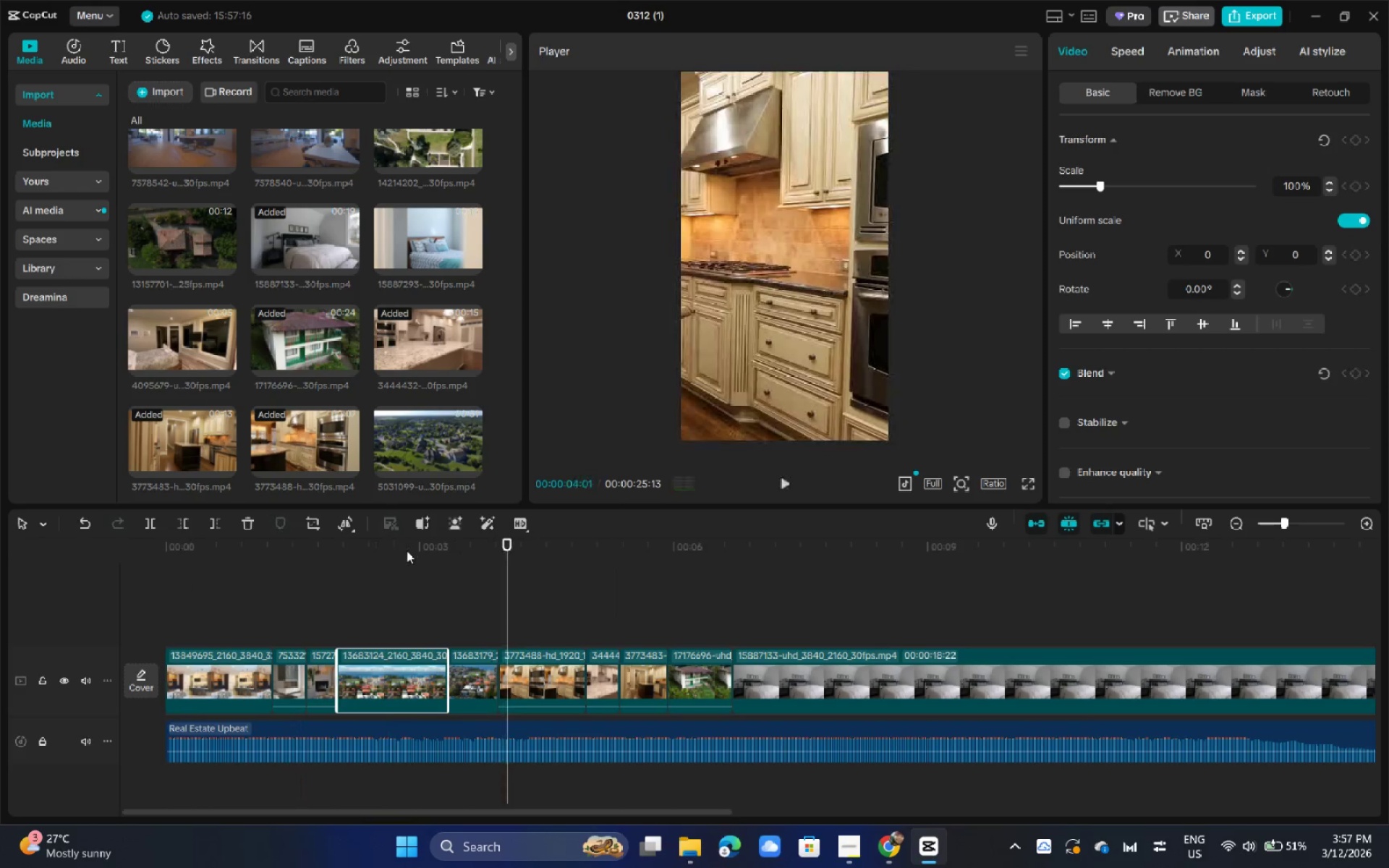 
left_click([407, 550])
 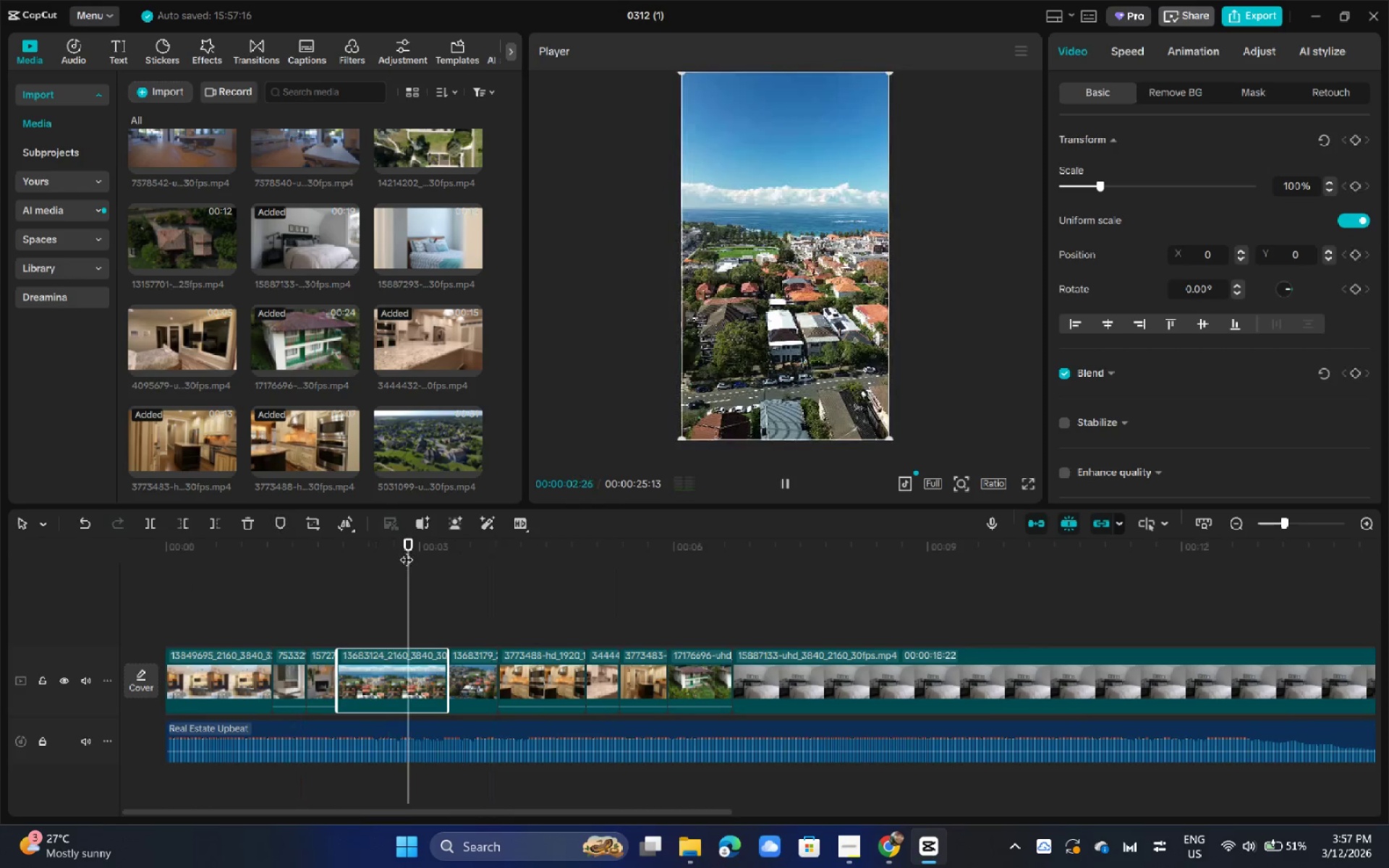 
key(Space)
 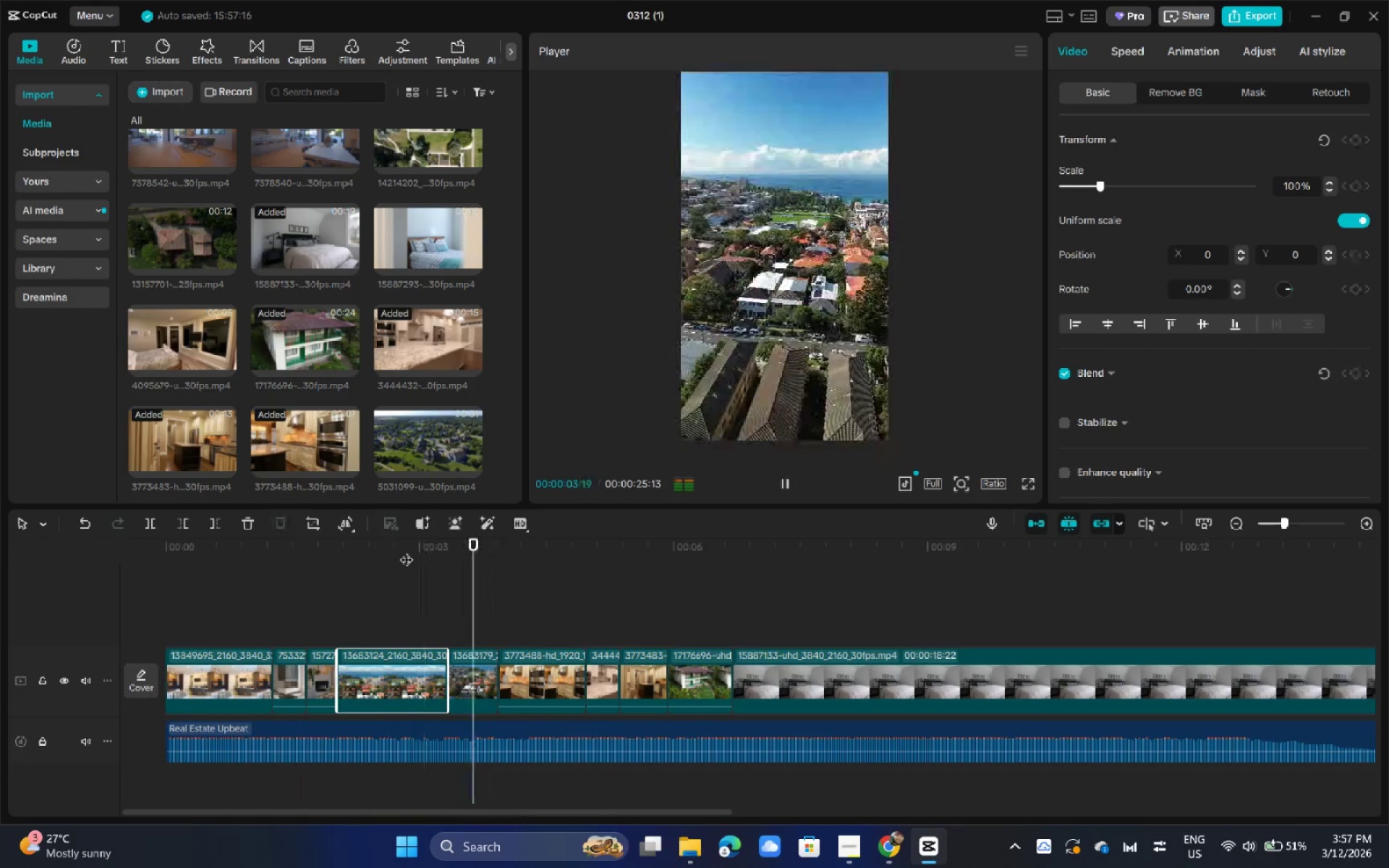 
key(Space)
 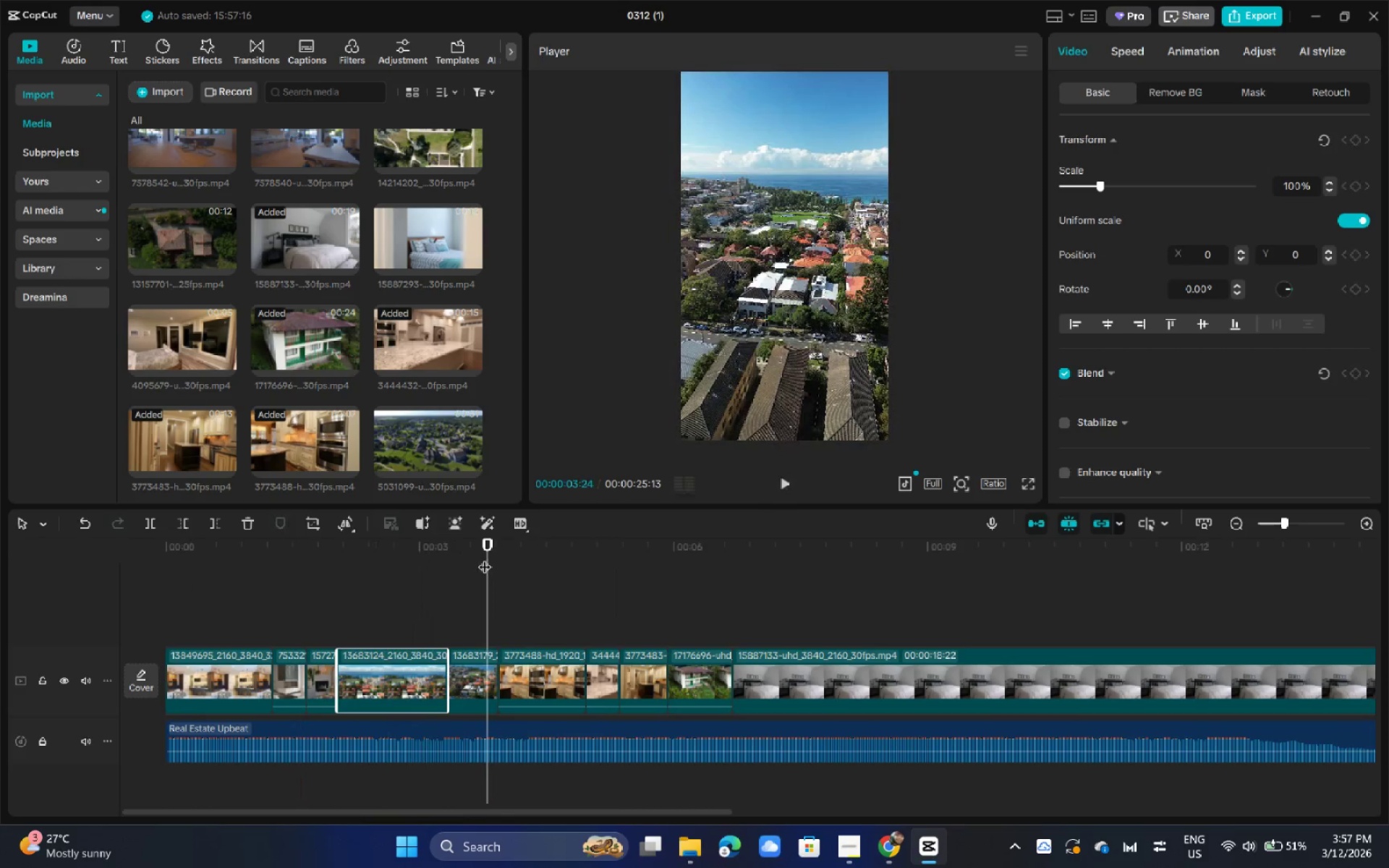 
left_click_drag(start_coordinate=[472, 547], to_coordinate=[468, 547])
 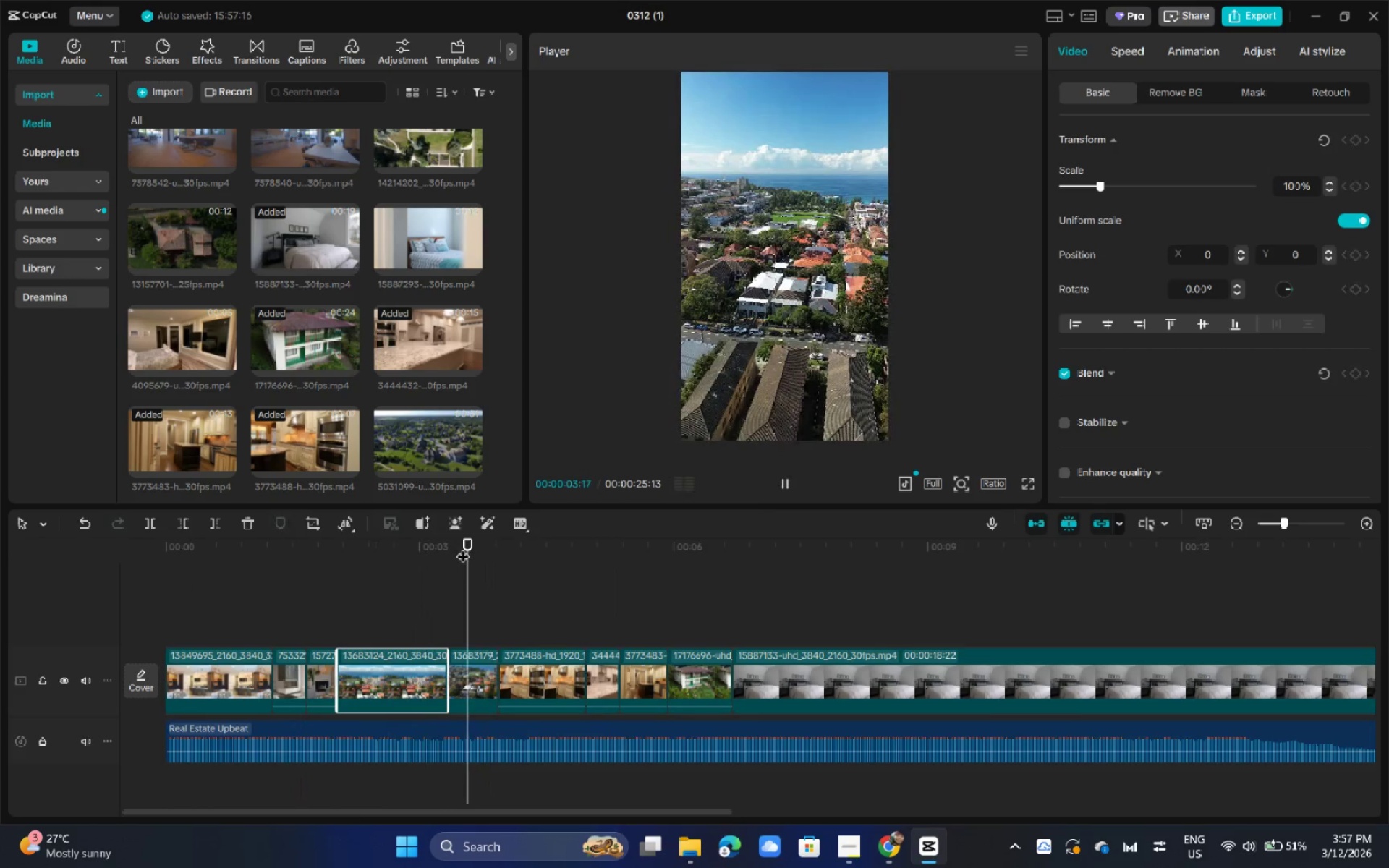 
key(Space)
 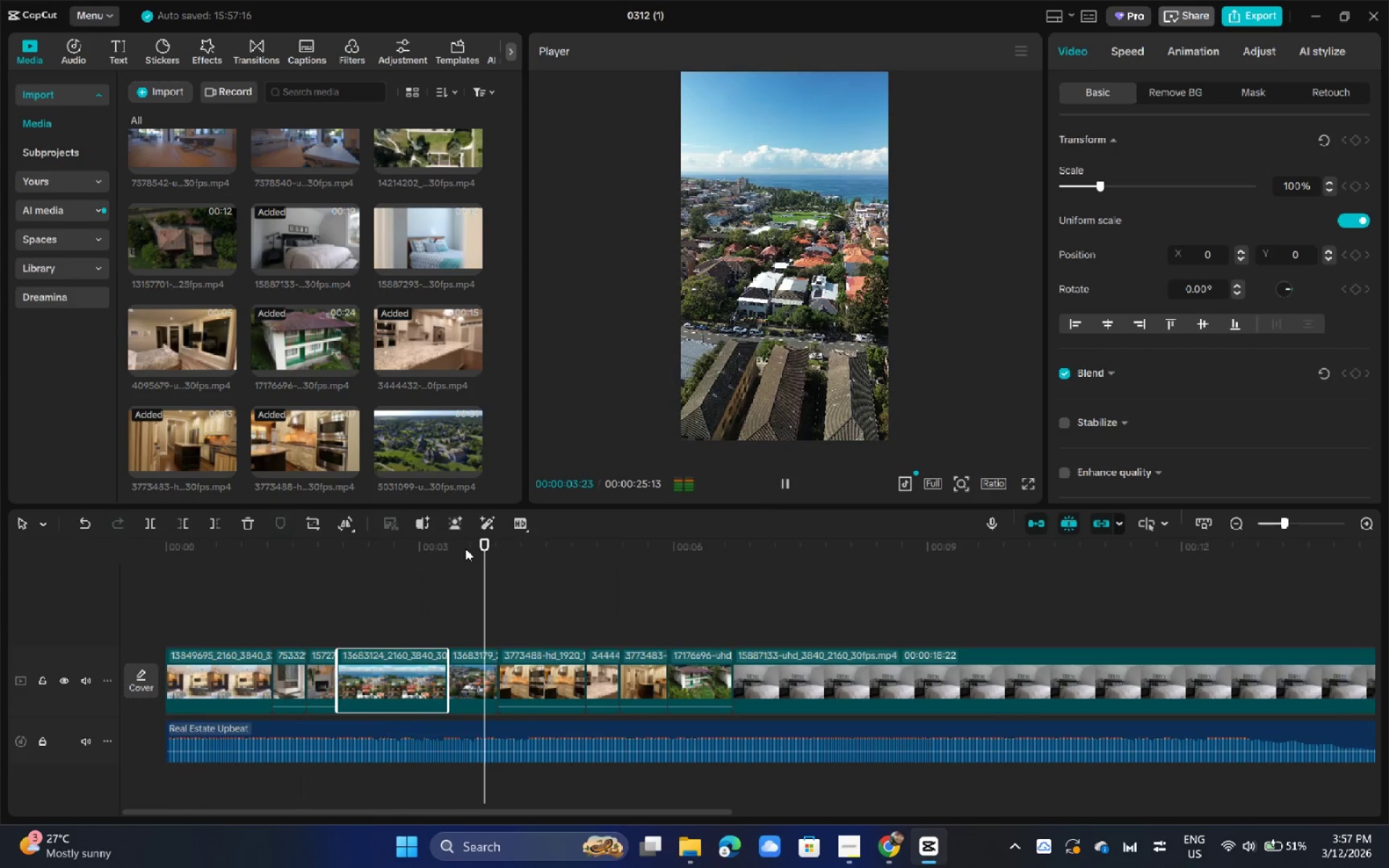 
key(Space)
 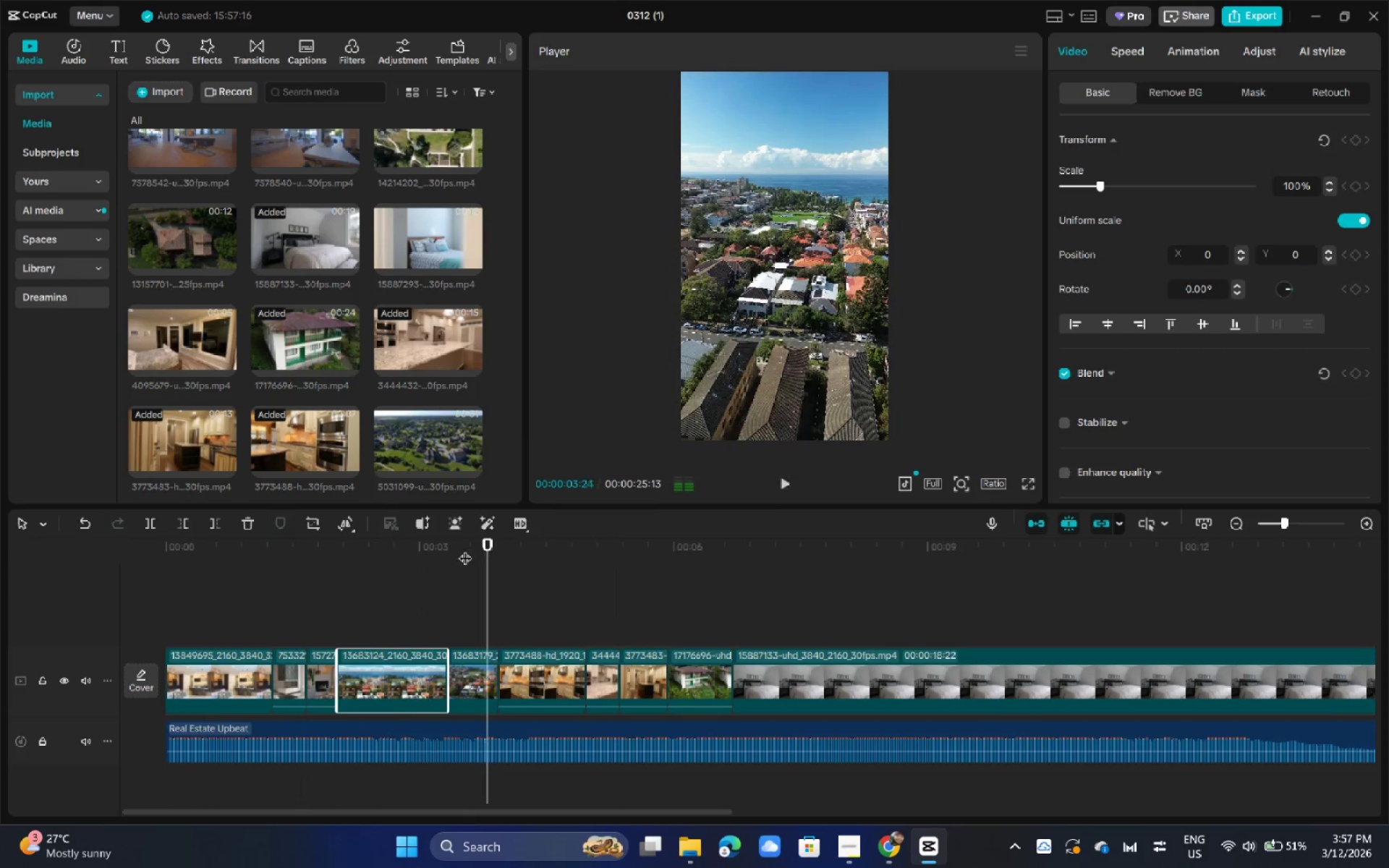 
left_click_drag(start_coordinate=[465, 548], to_coordinate=[426, 555])
 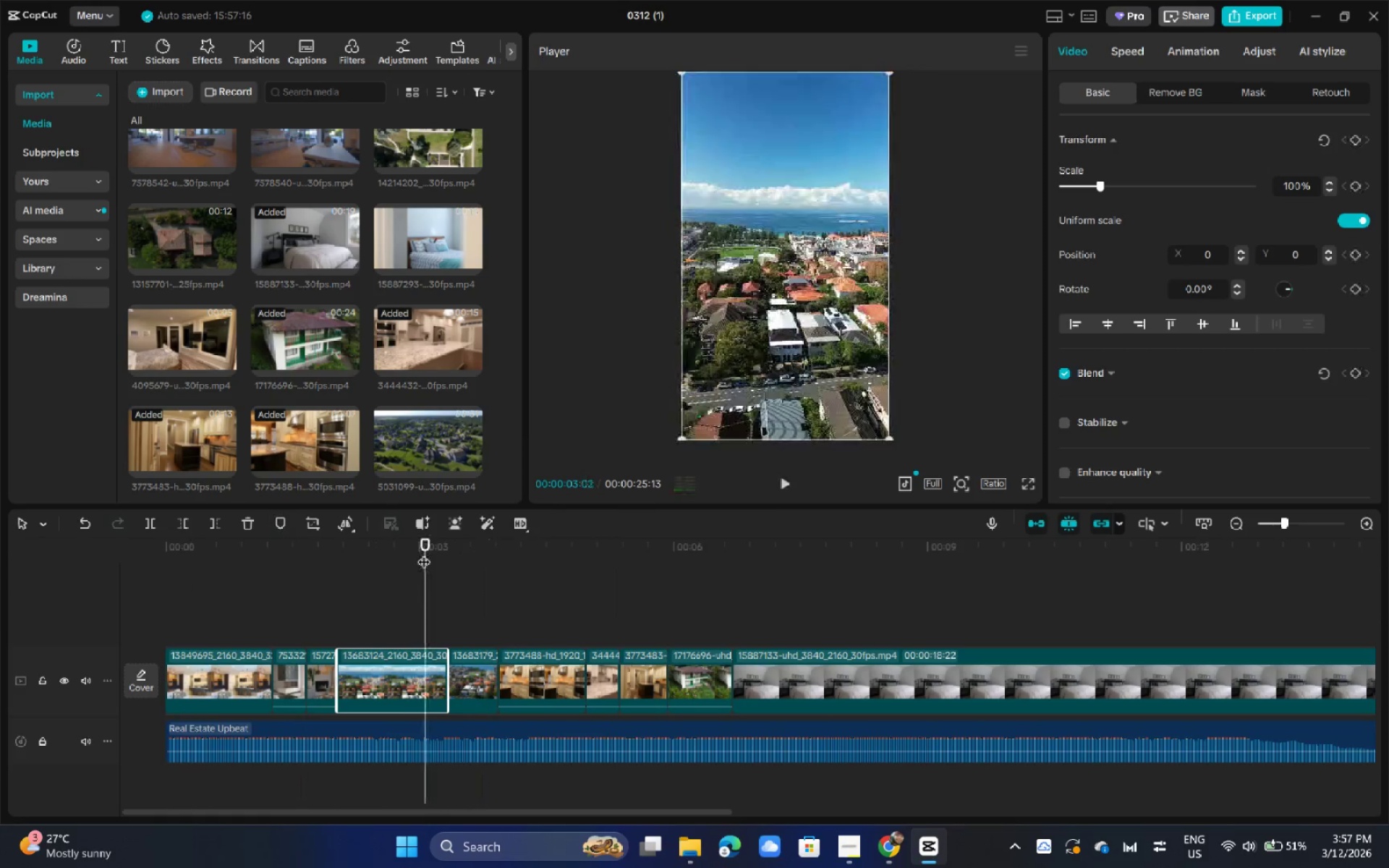 
key(Space)
 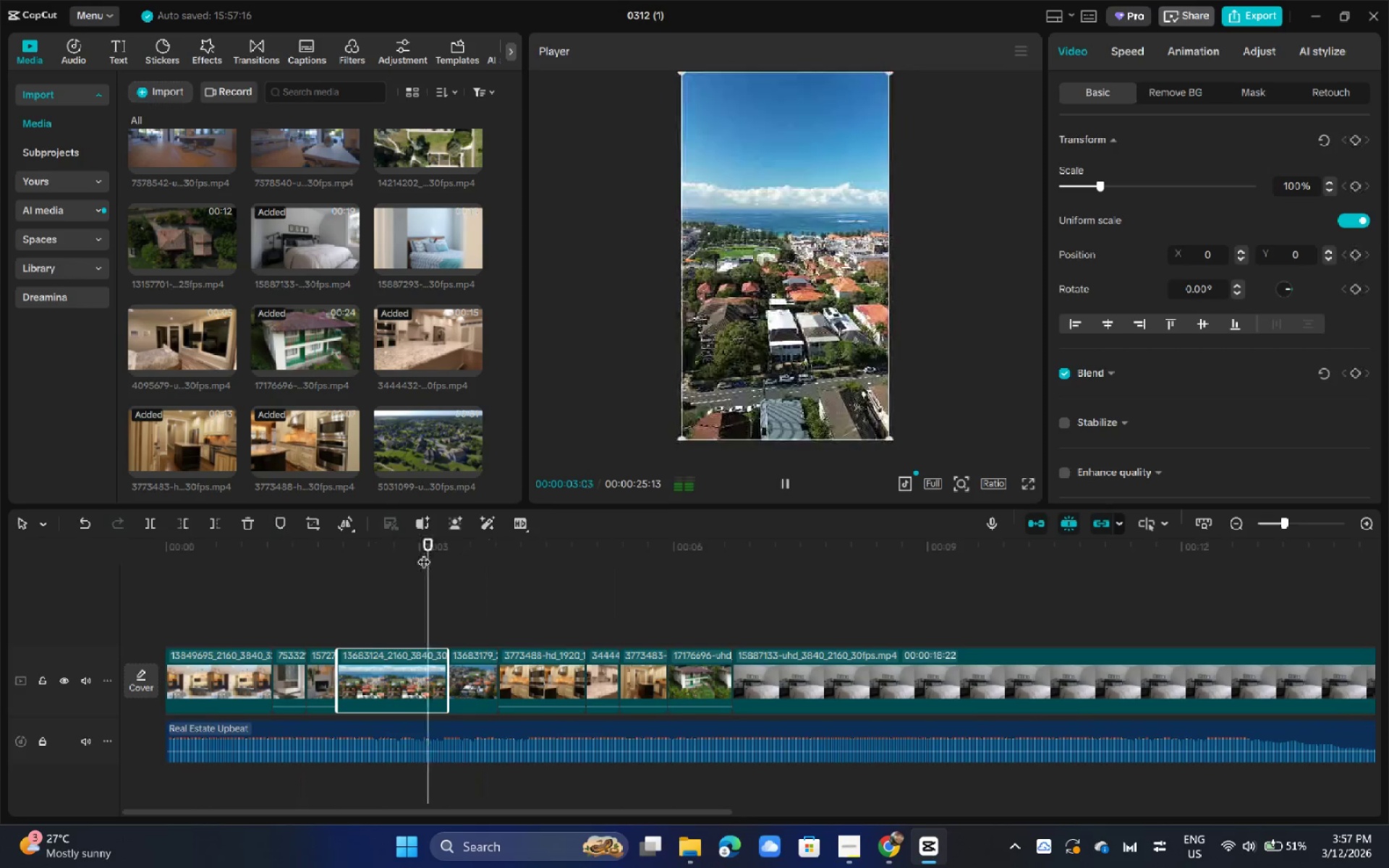 
key(Space)
 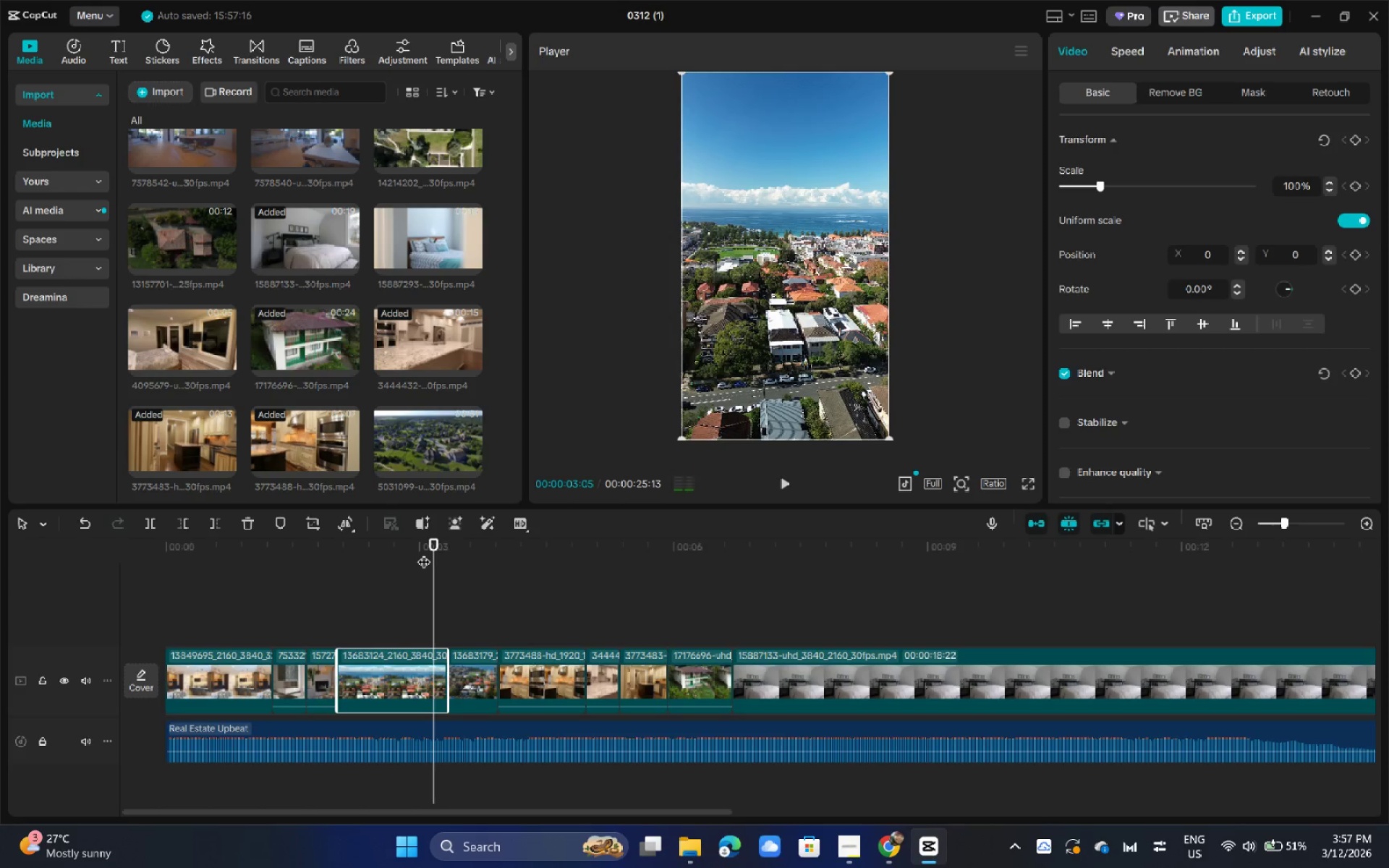 
key(Space)
 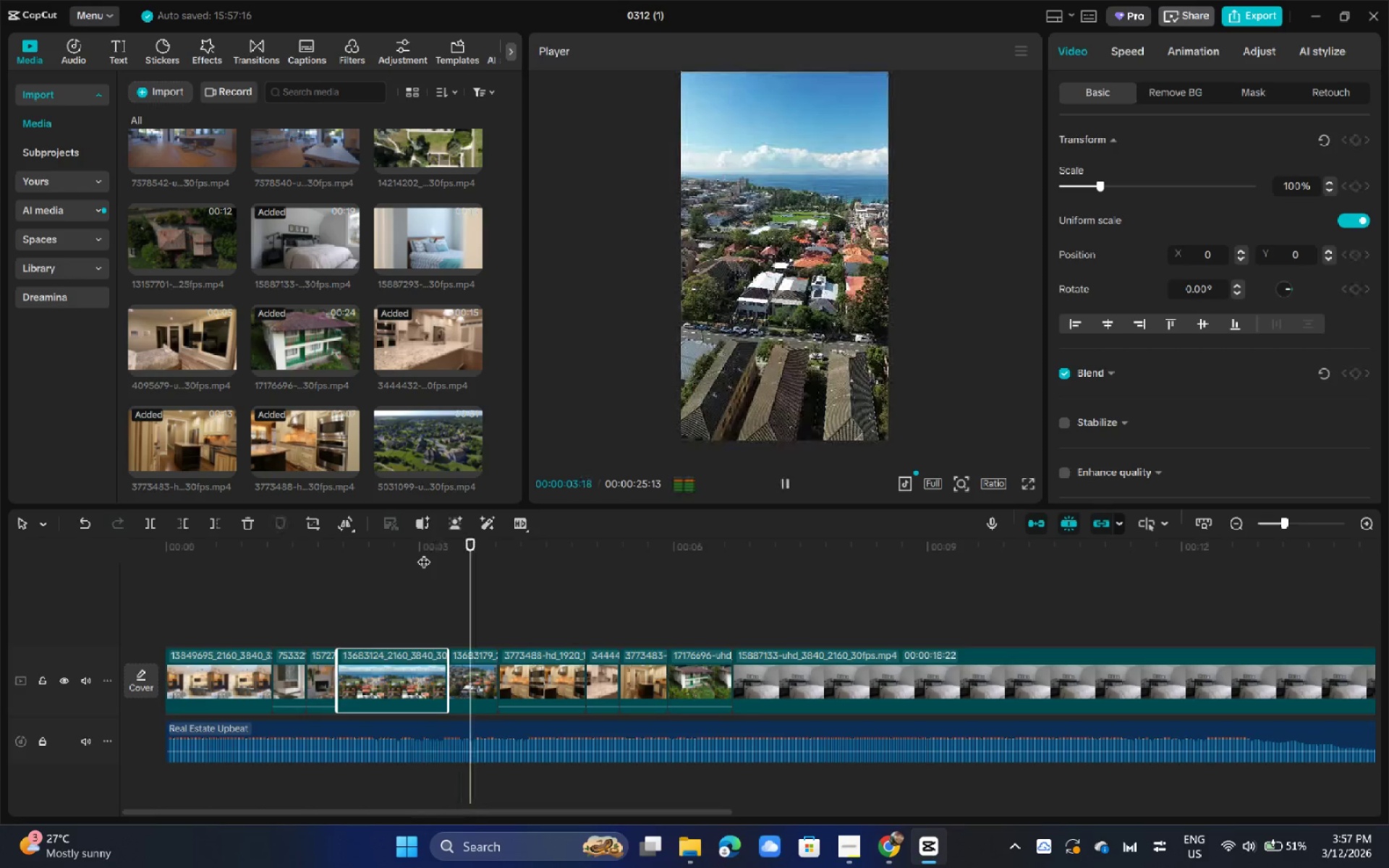 
key(Space)
 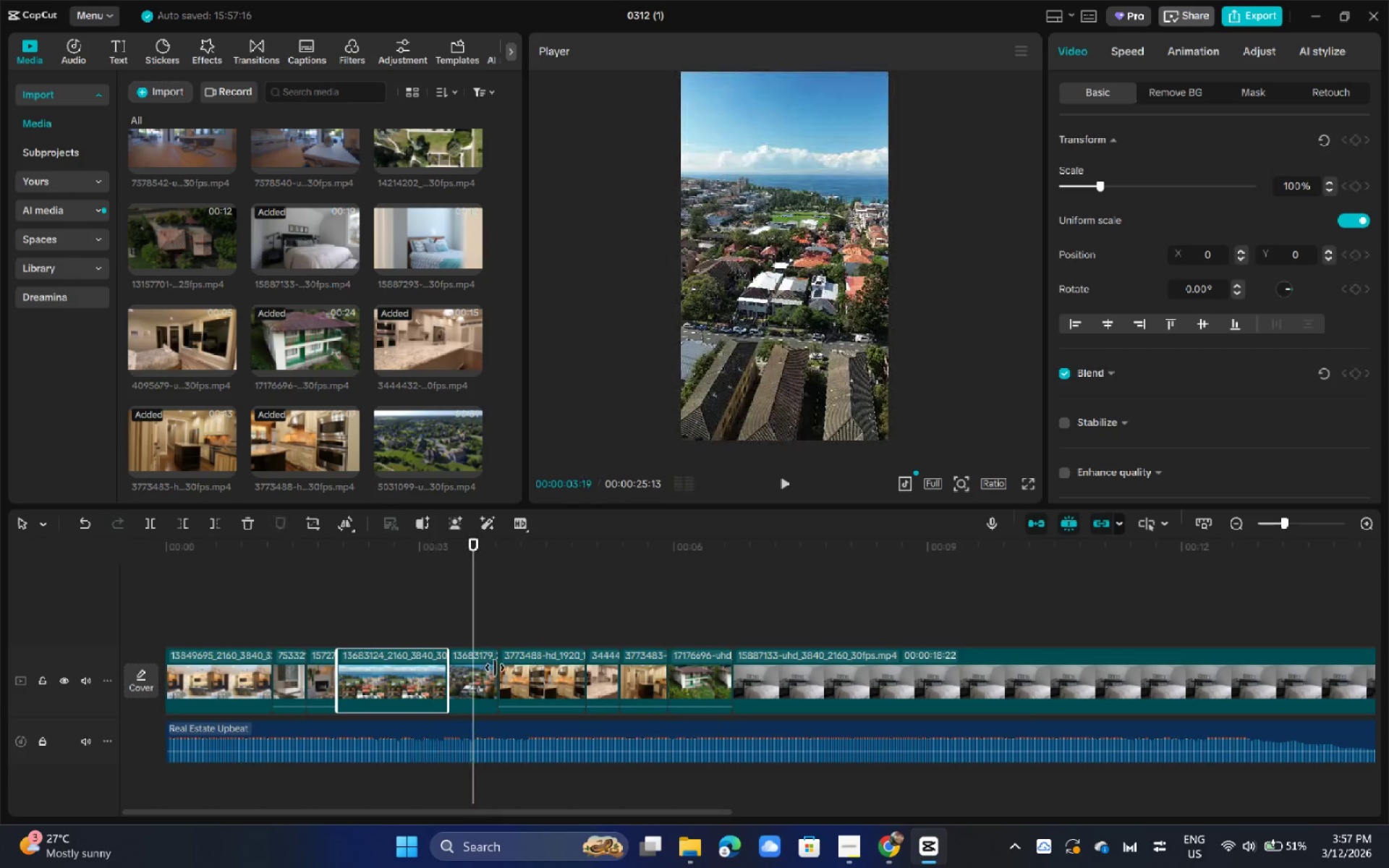 
key(Space)
 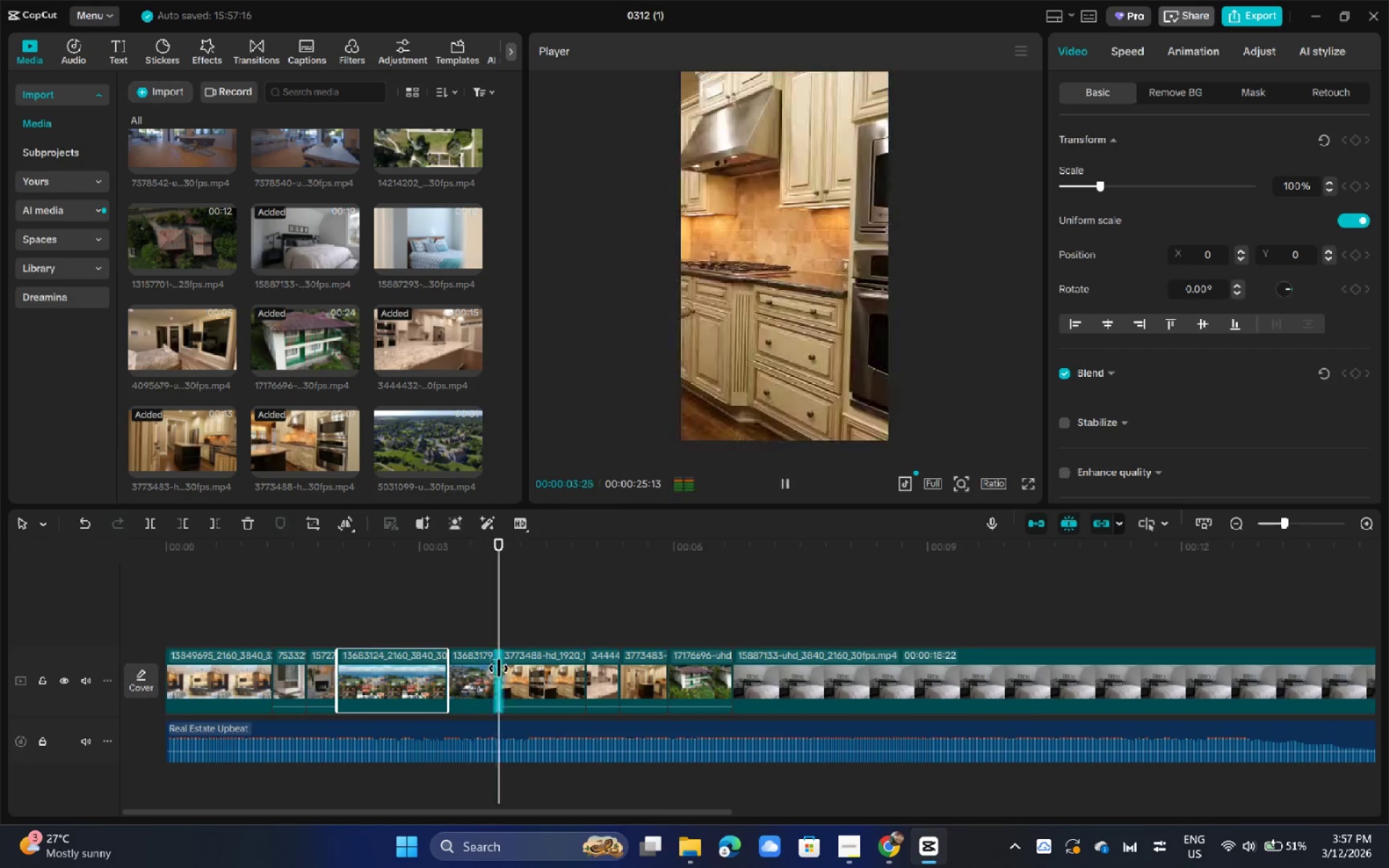 
key(Space)
 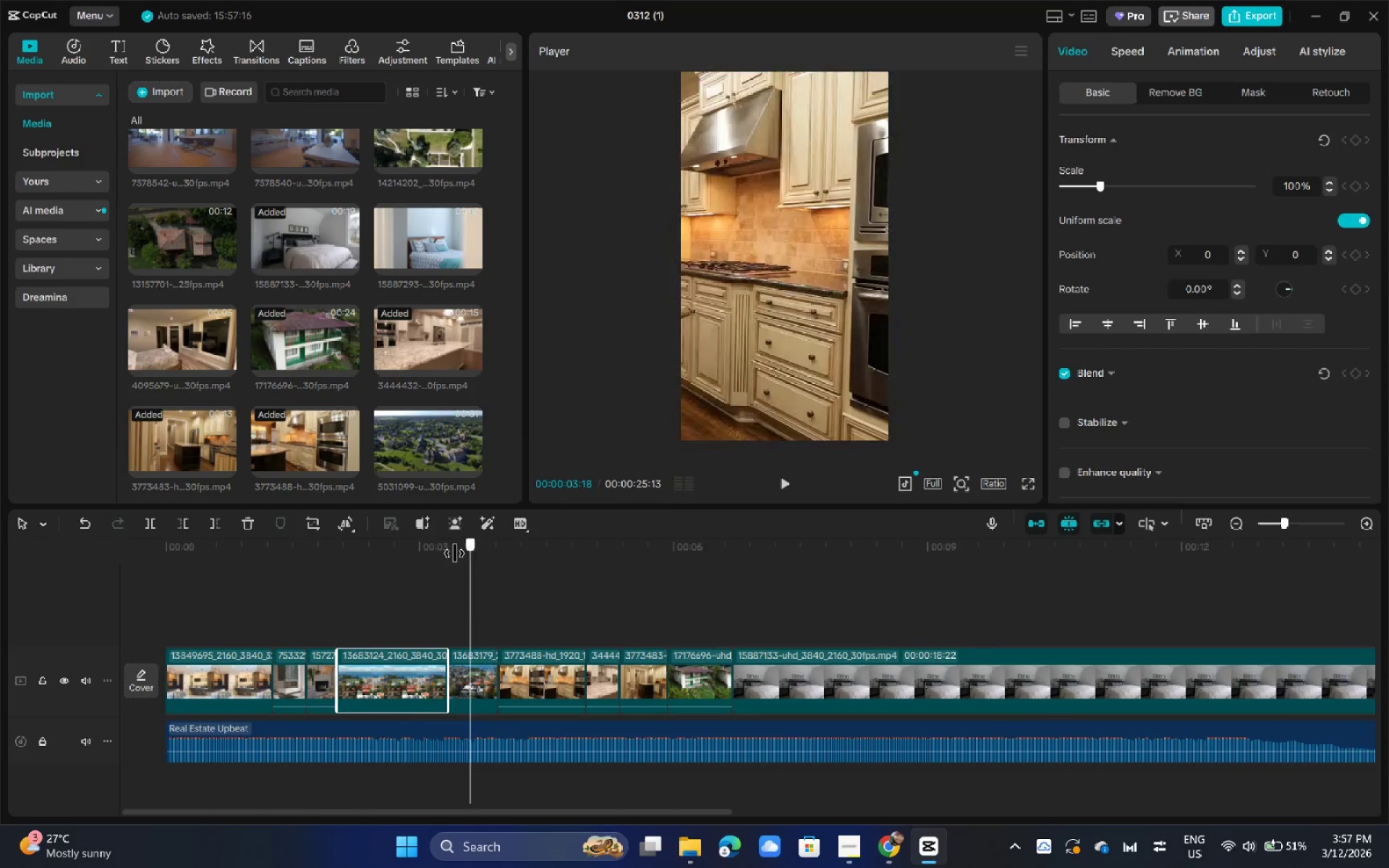 
left_click_drag(start_coordinate=[473, 560], to_coordinate=[339, 555])
 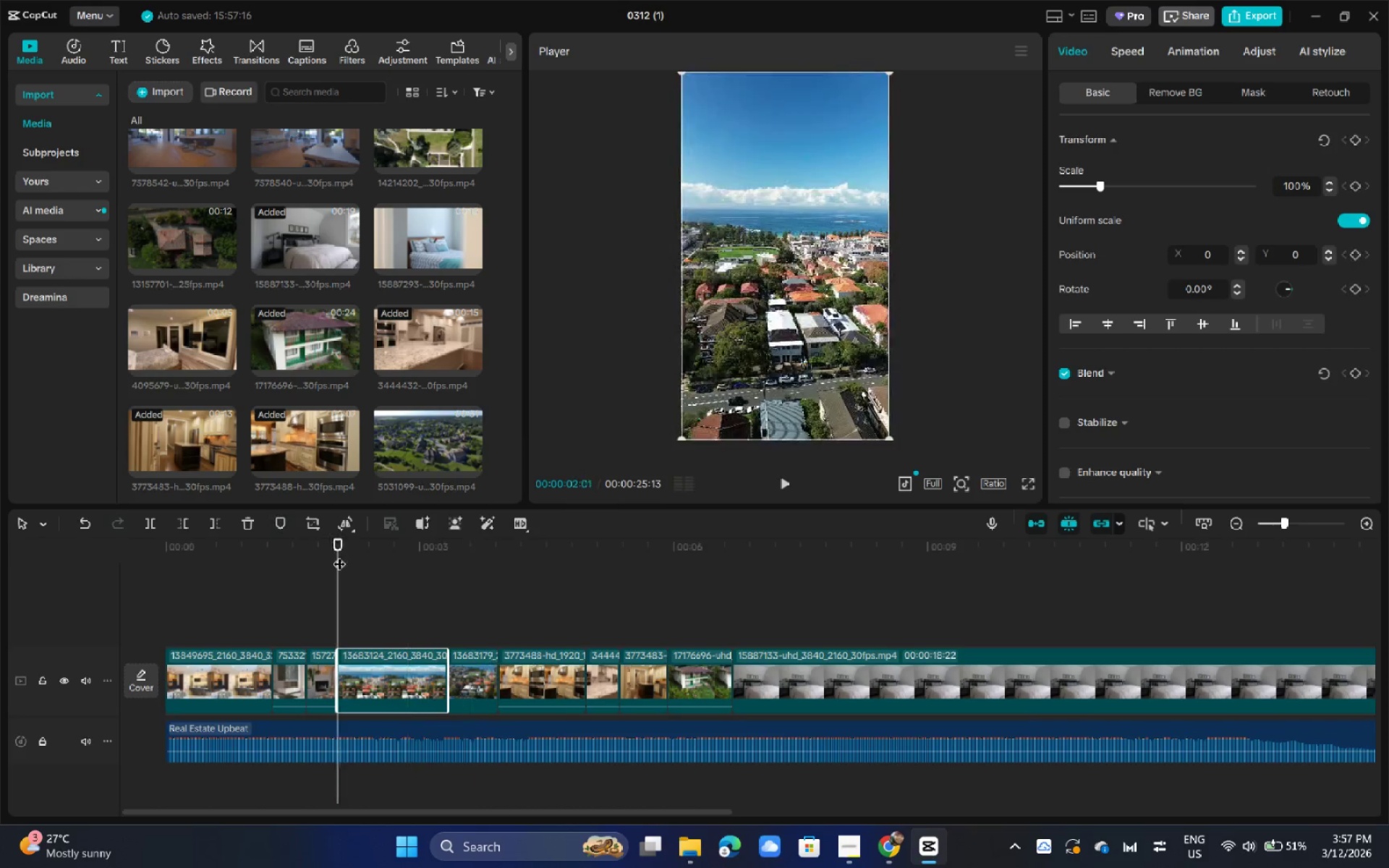 
key(Space)
 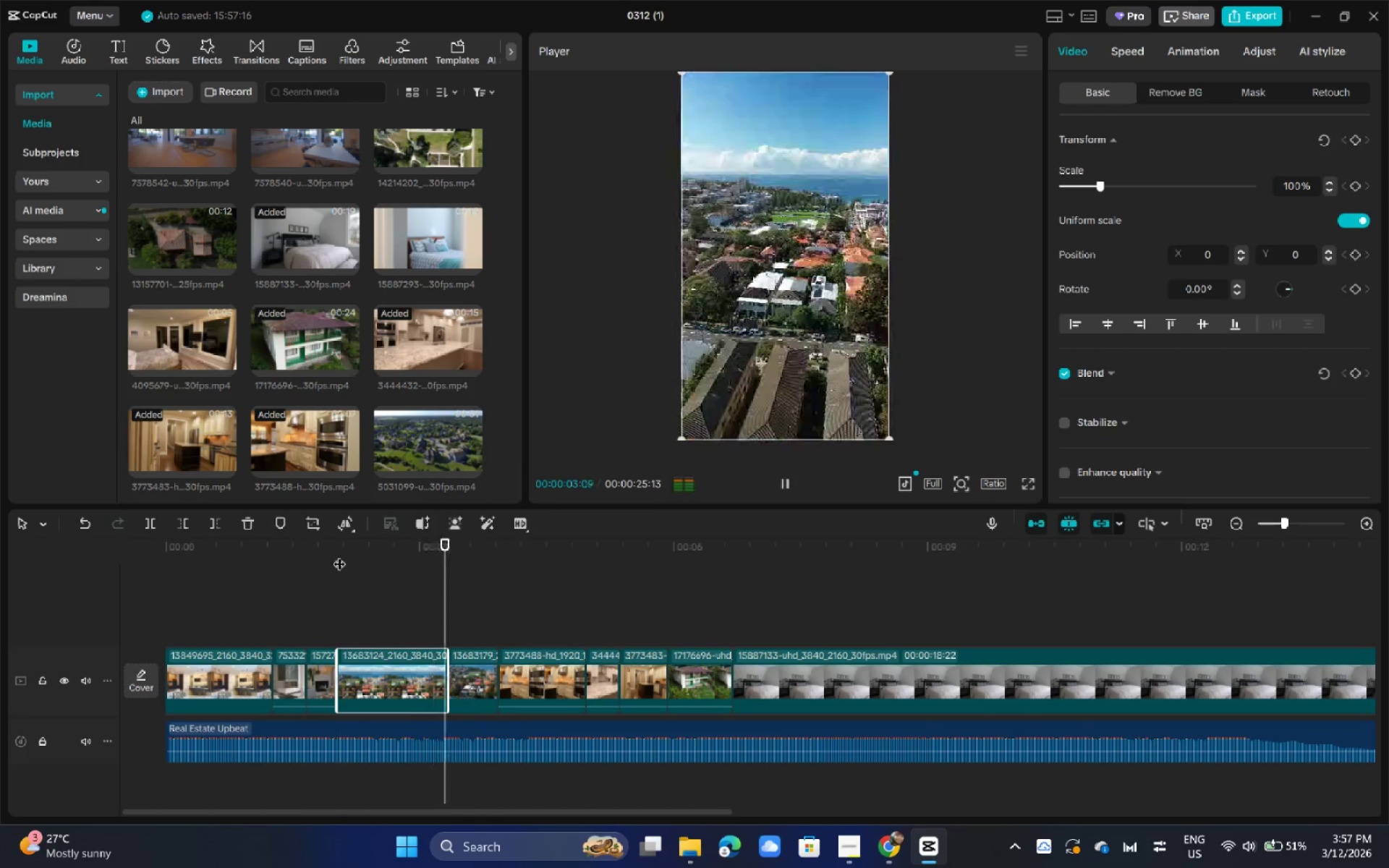 
key(Space)
 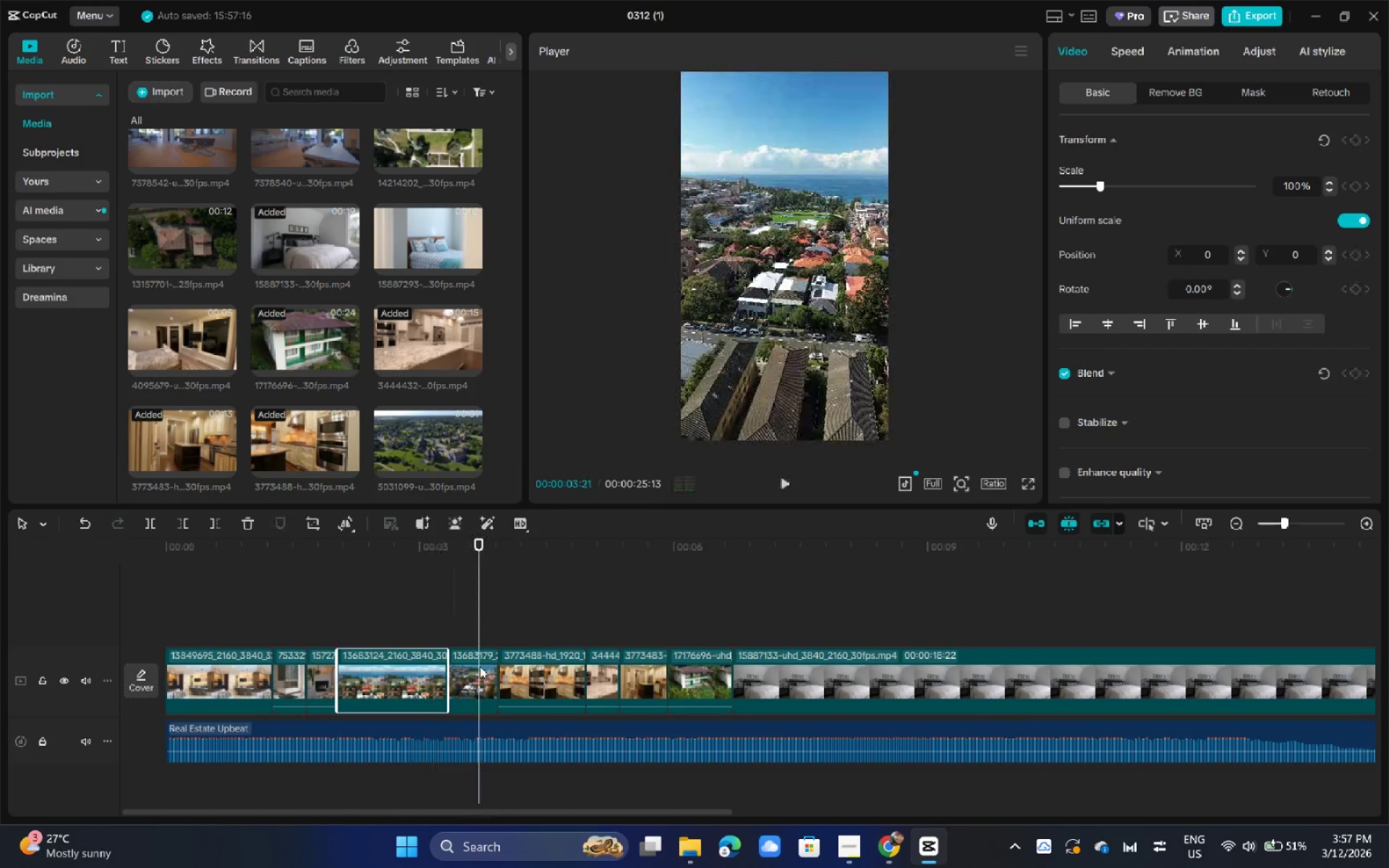 
left_click([480, 667])
 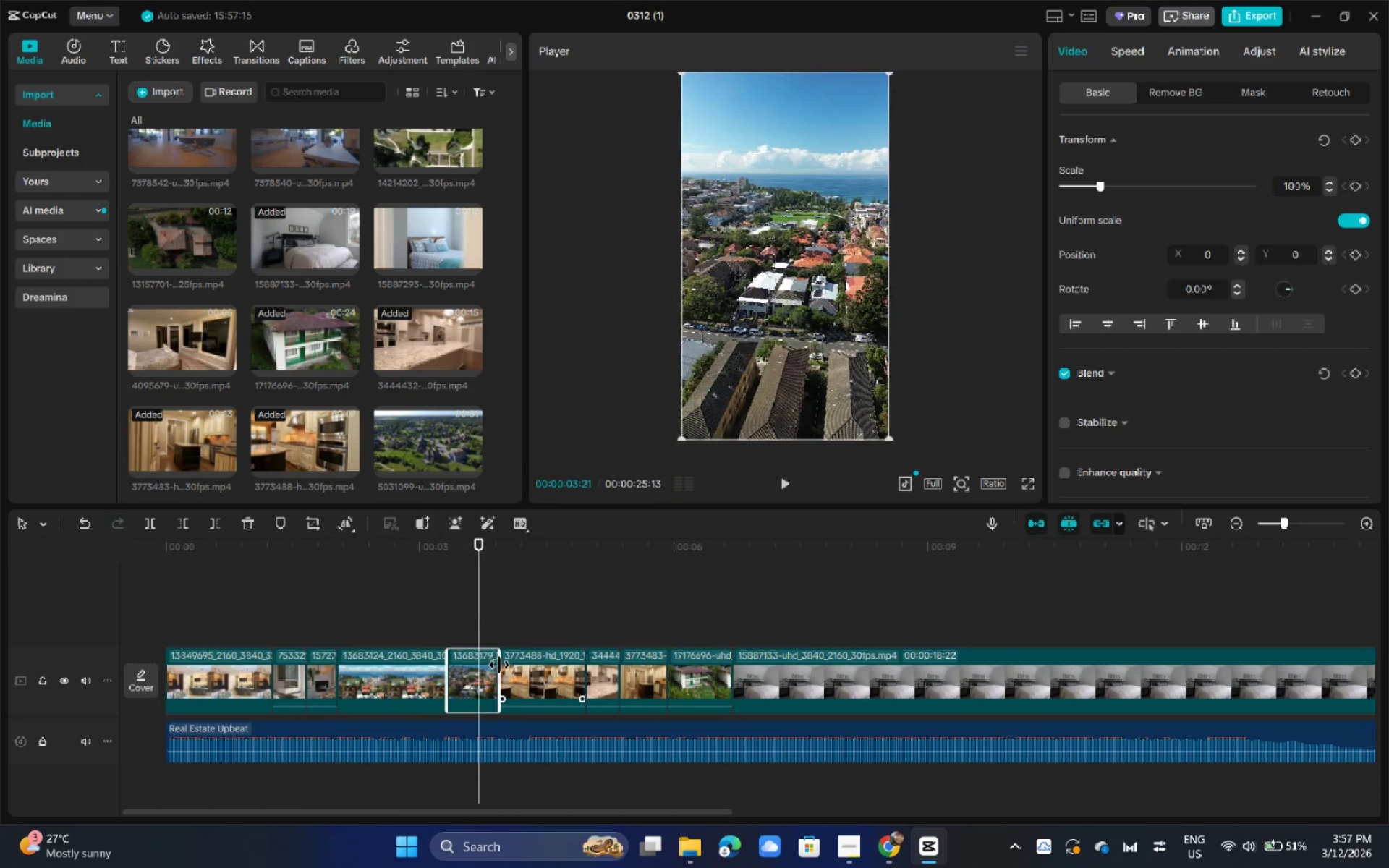 
left_click_drag(start_coordinate=[499, 665], to_coordinate=[472, 668])
 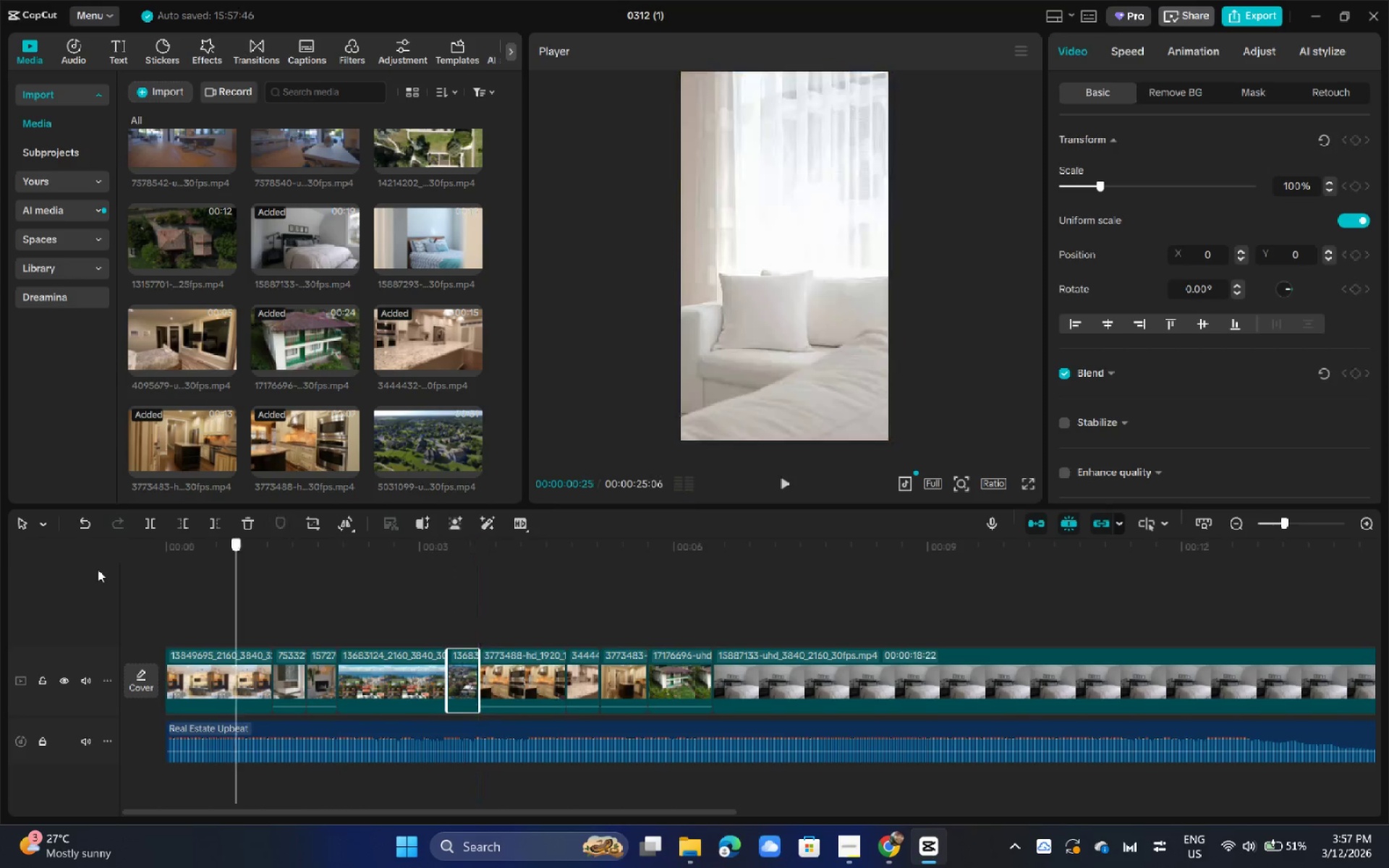 
left_click_drag(start_coordinate=[328, 557], to_coordinate=[32, 569])
 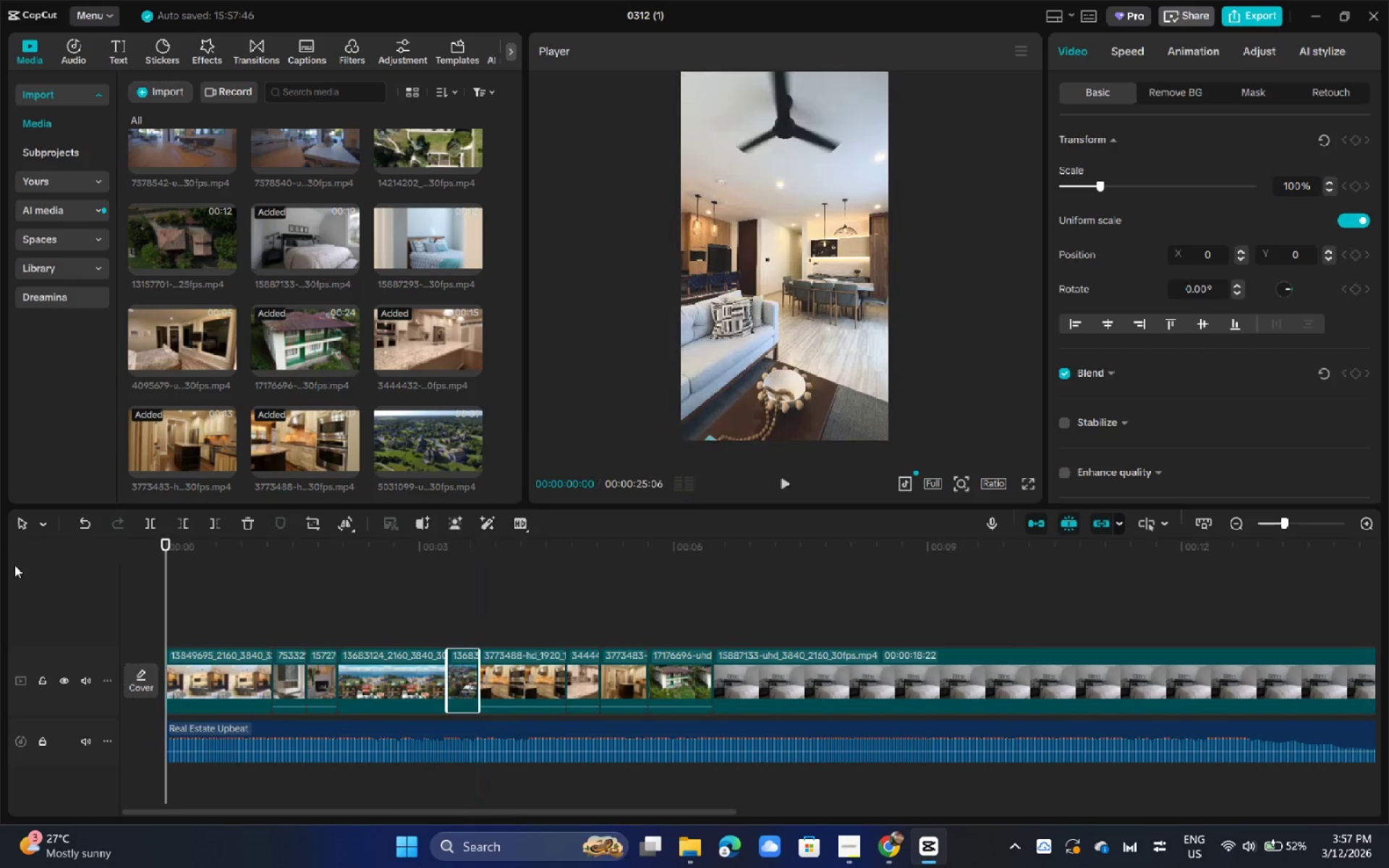 
key(Space)
 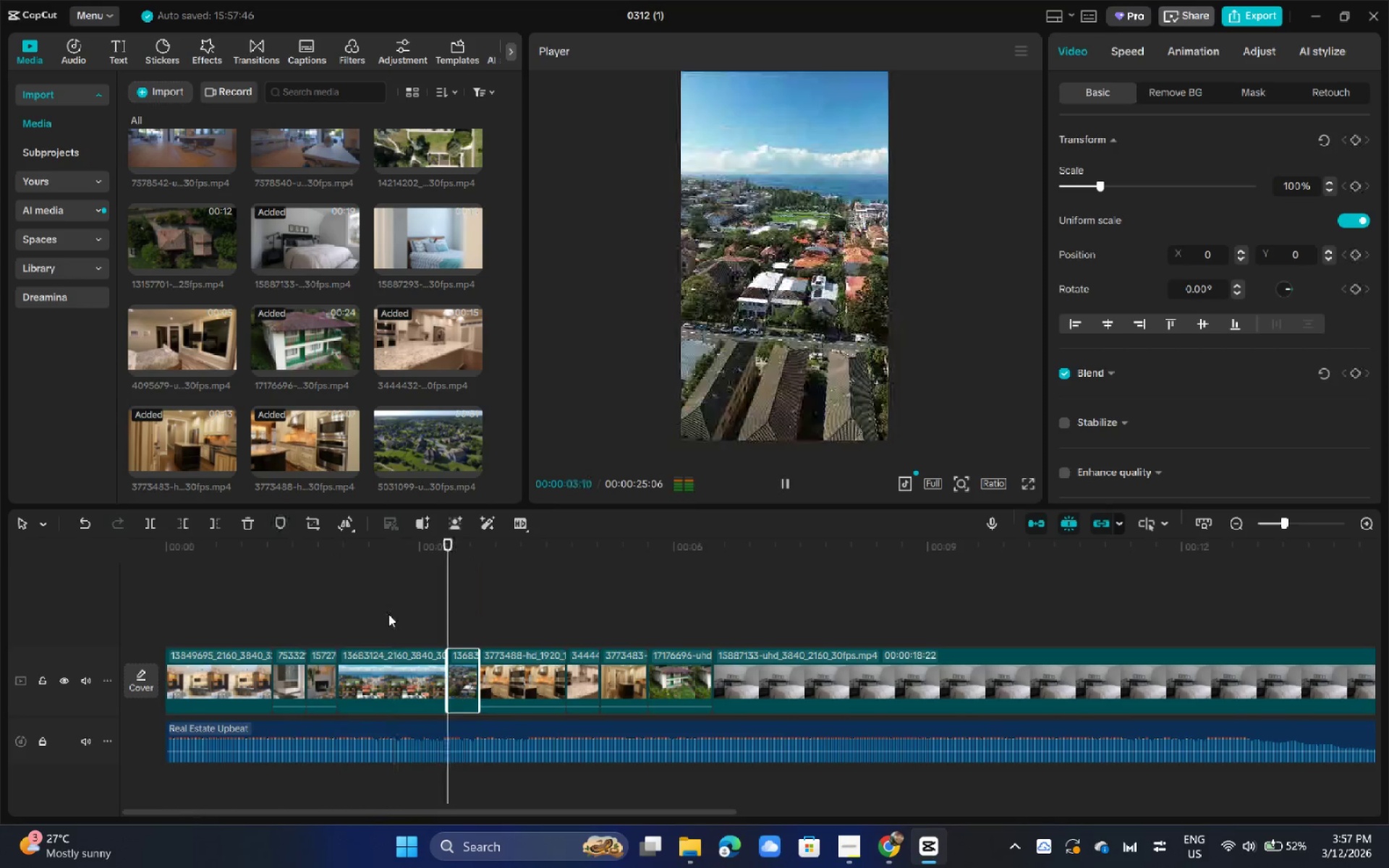 
key(Space)
 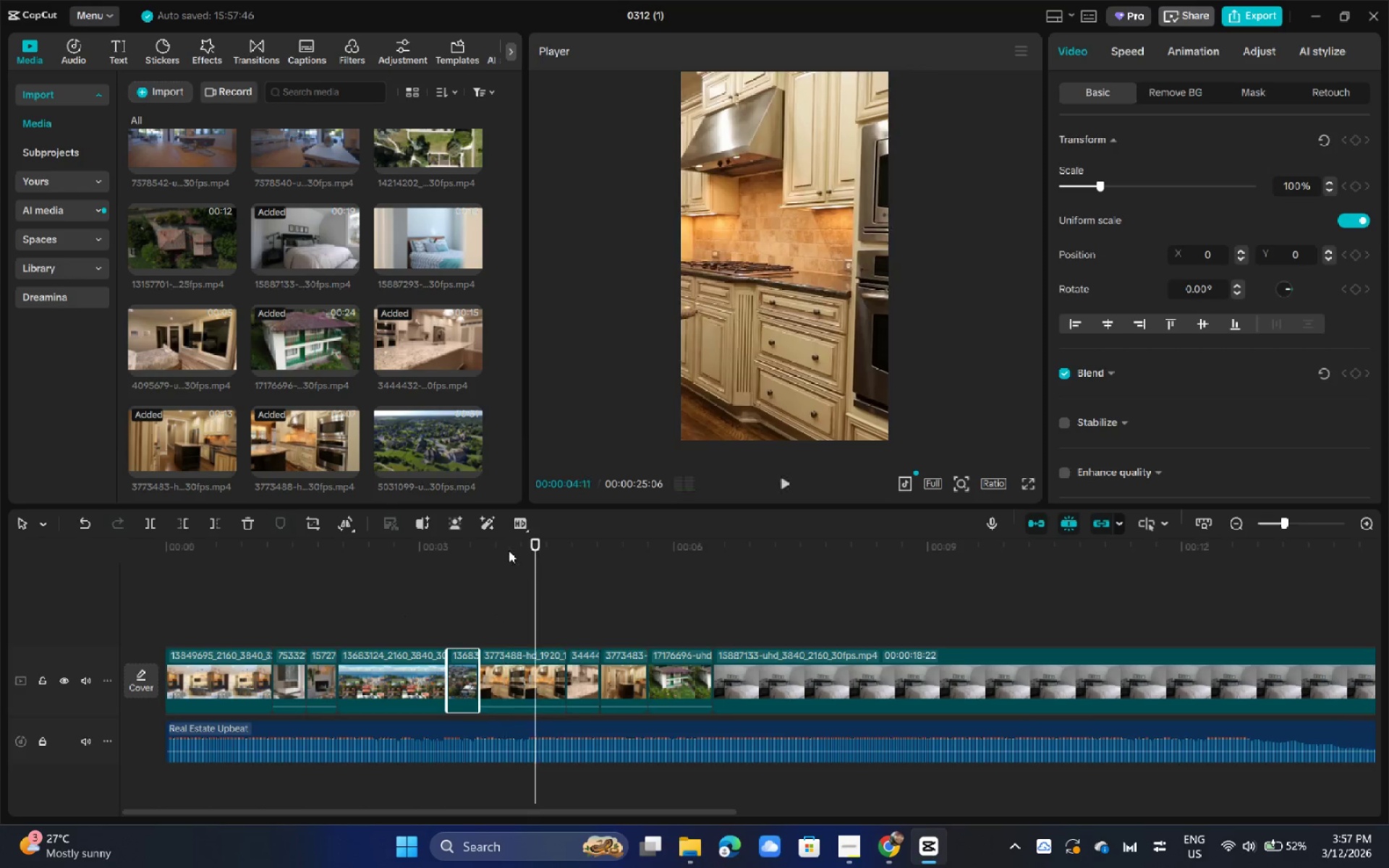 
left_click_drag(start_coordinate=[499, 549], to_coordinate=[434, 552])
 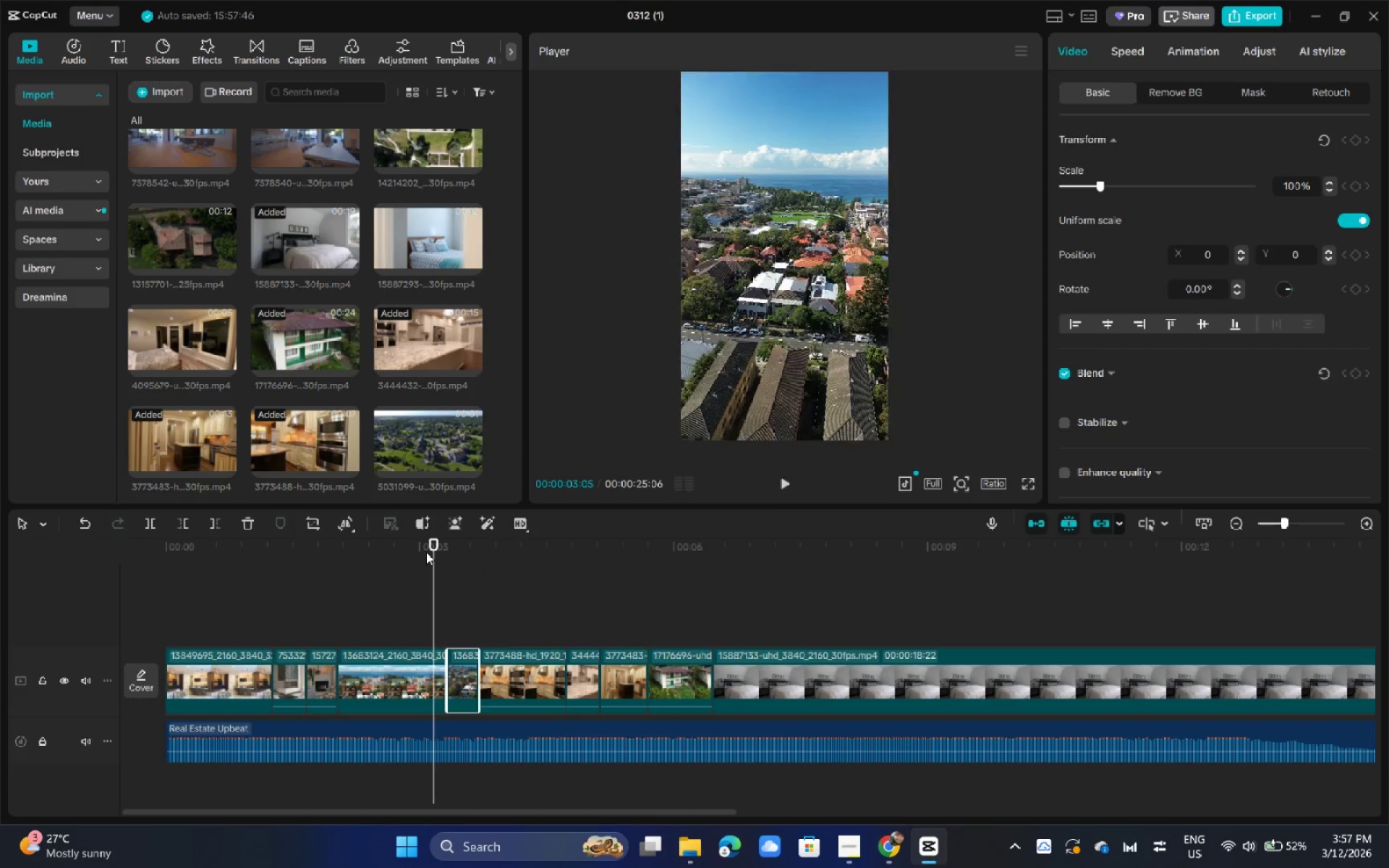 
key(Space)
 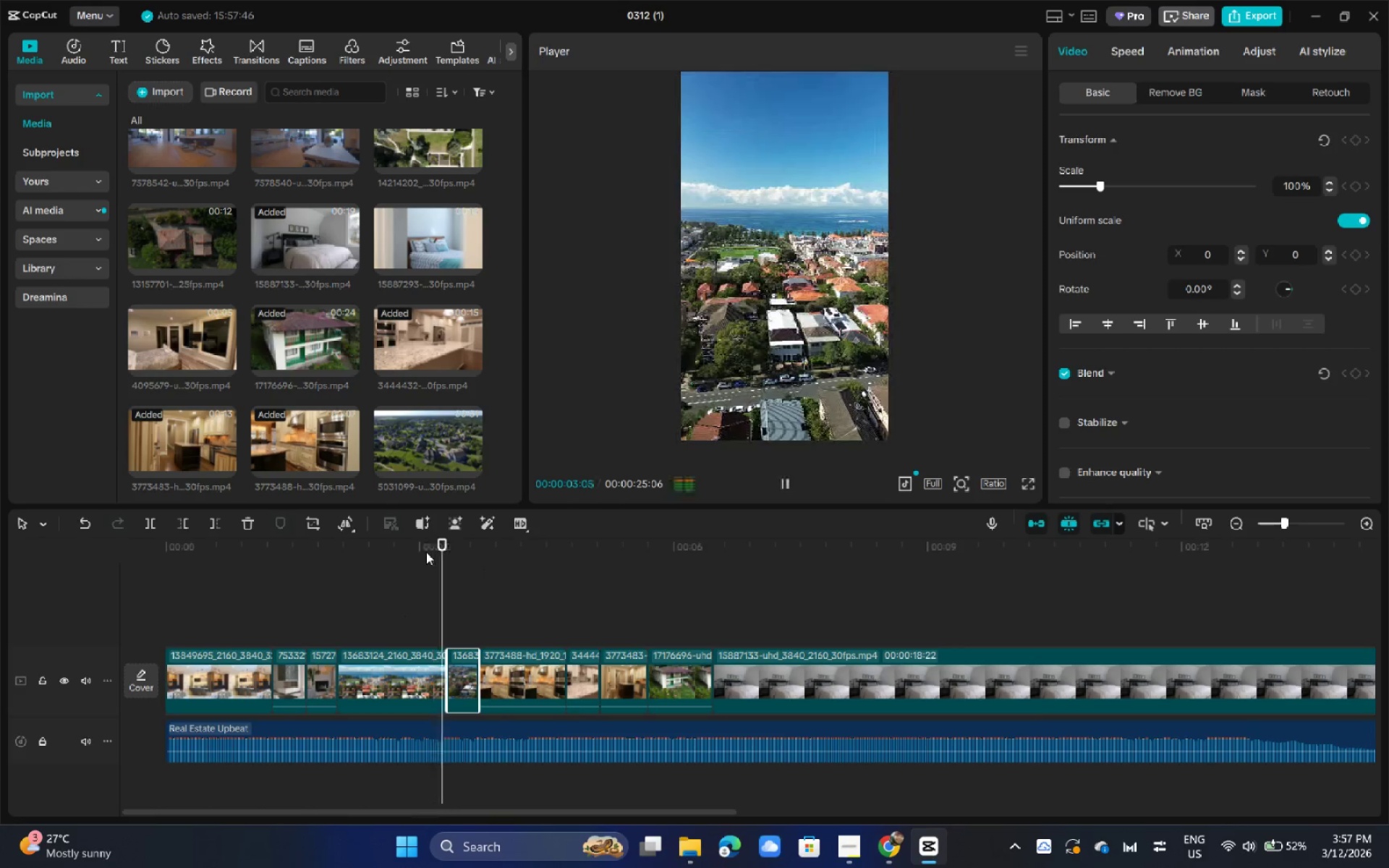 
key(Space)
 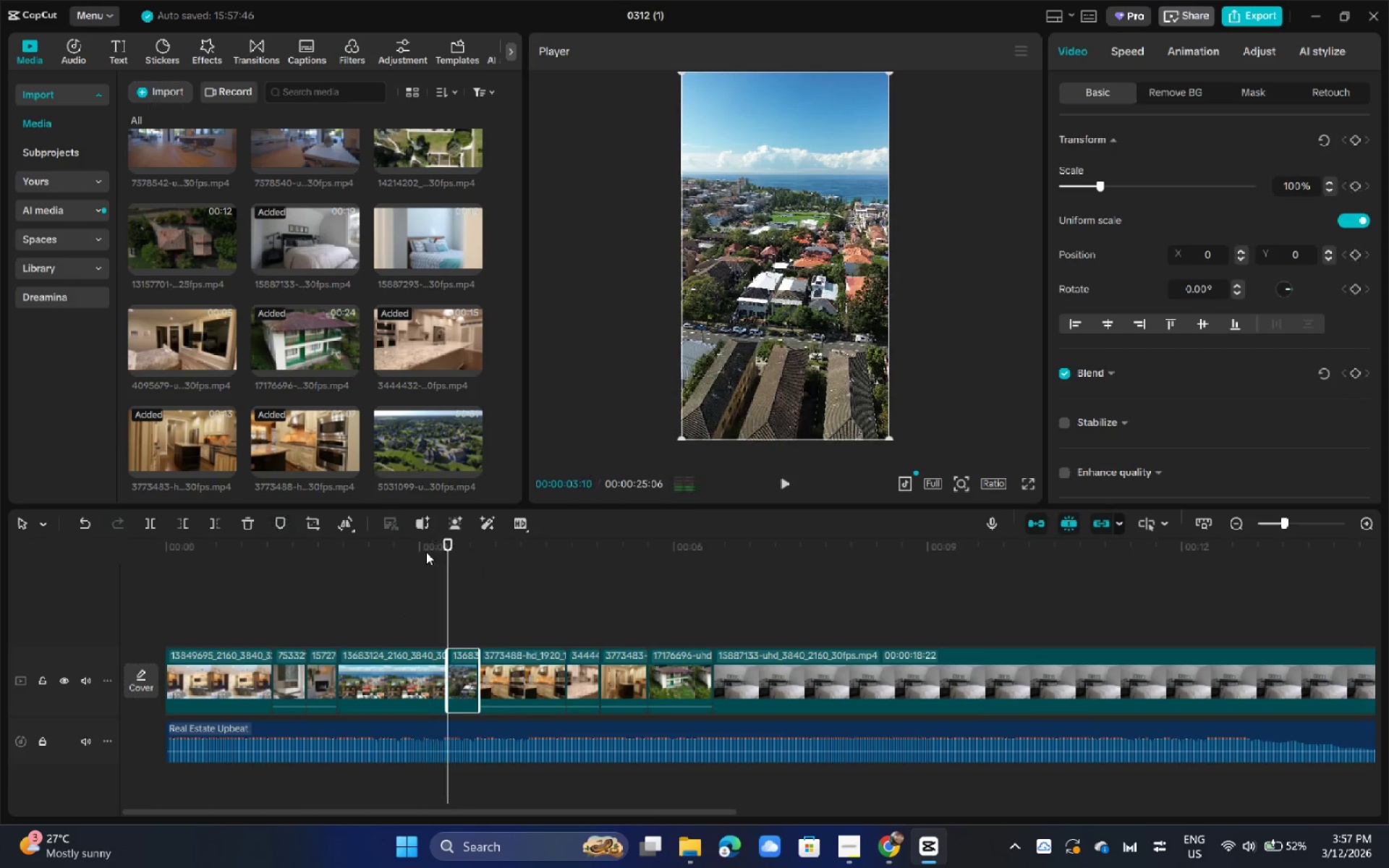 
key(Space)
 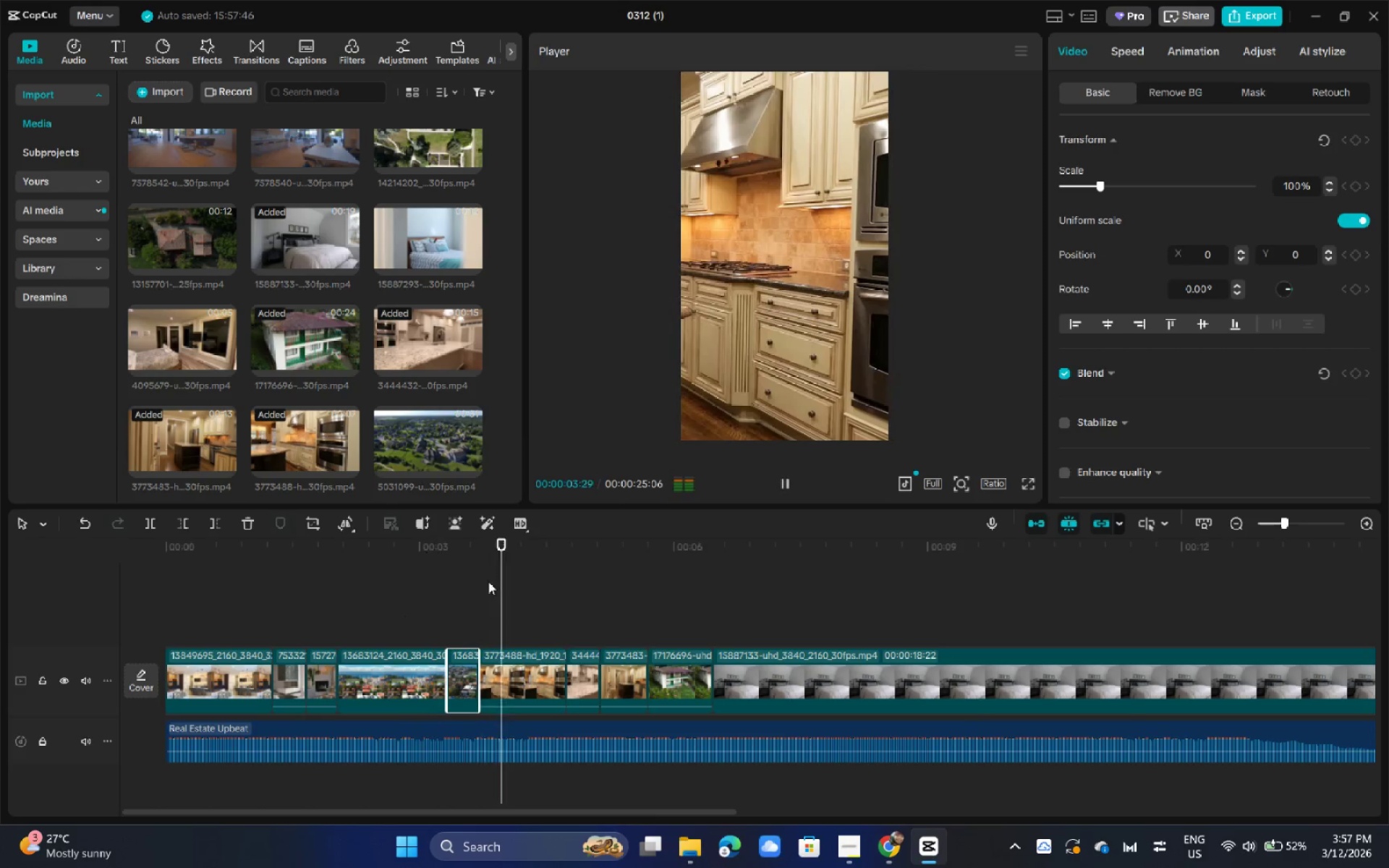 
key(Space)
 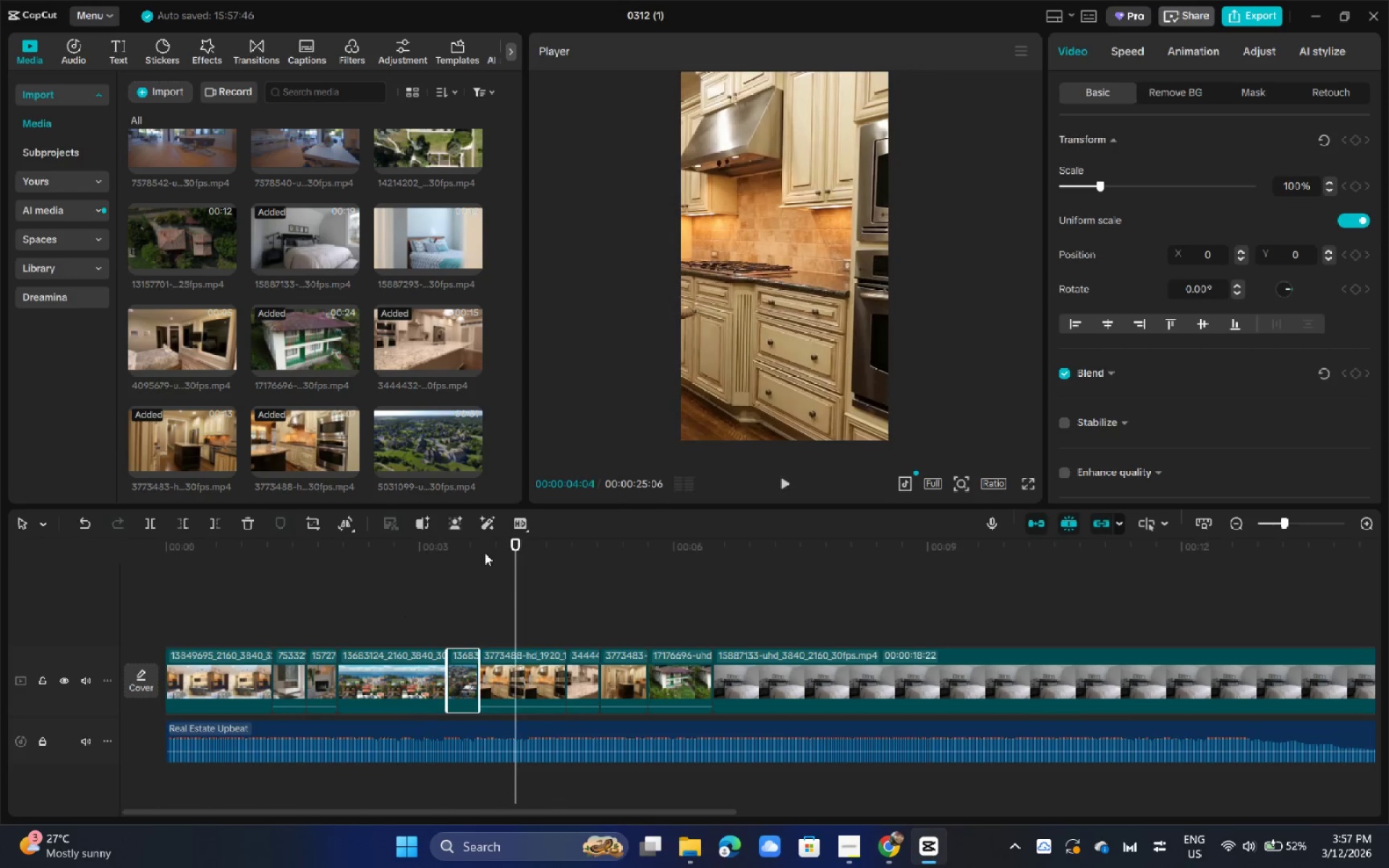 
left_click_drag(start_coordinate=[483, 553], to_coordinate=[406, 559])
 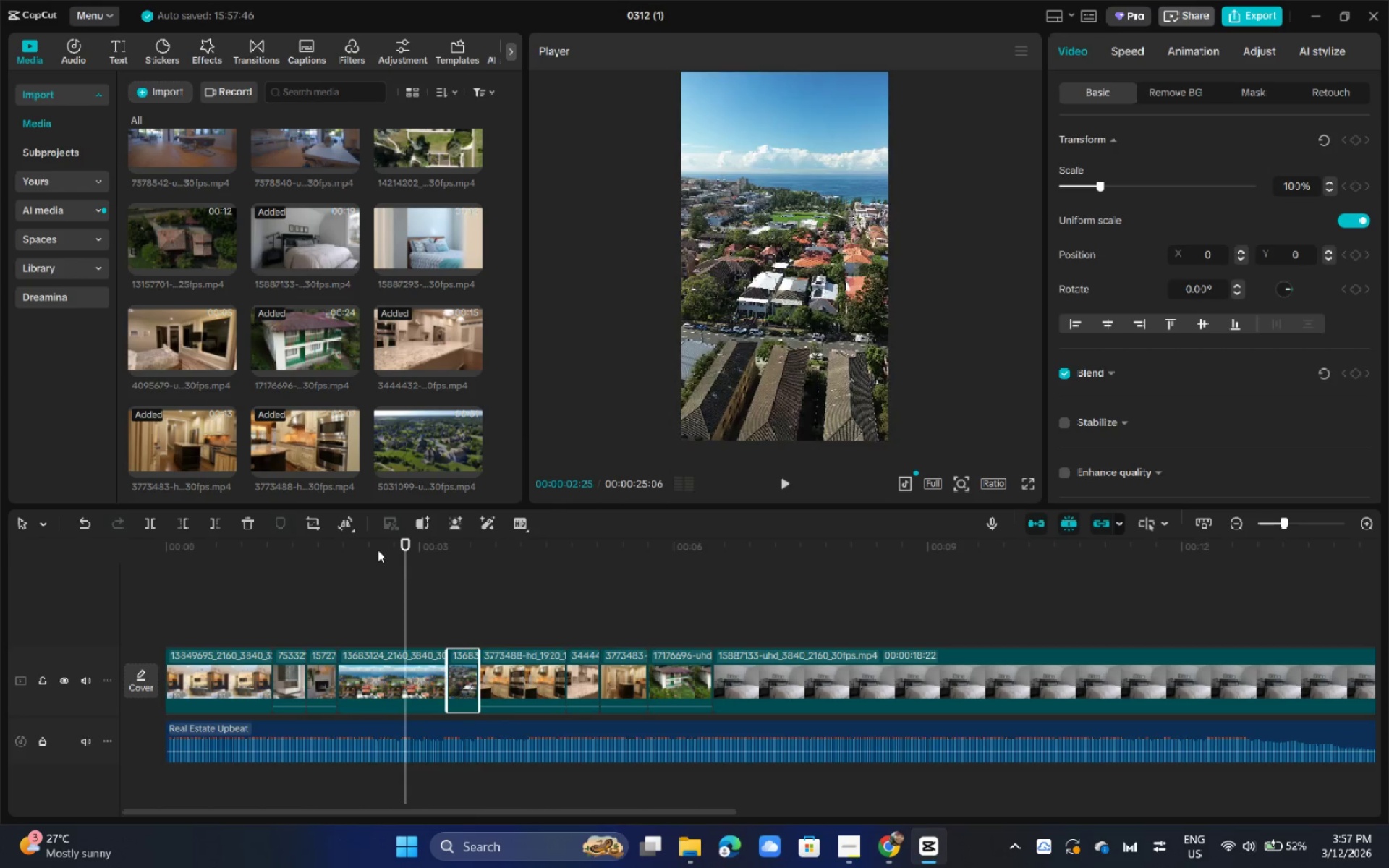 
key(Space)
 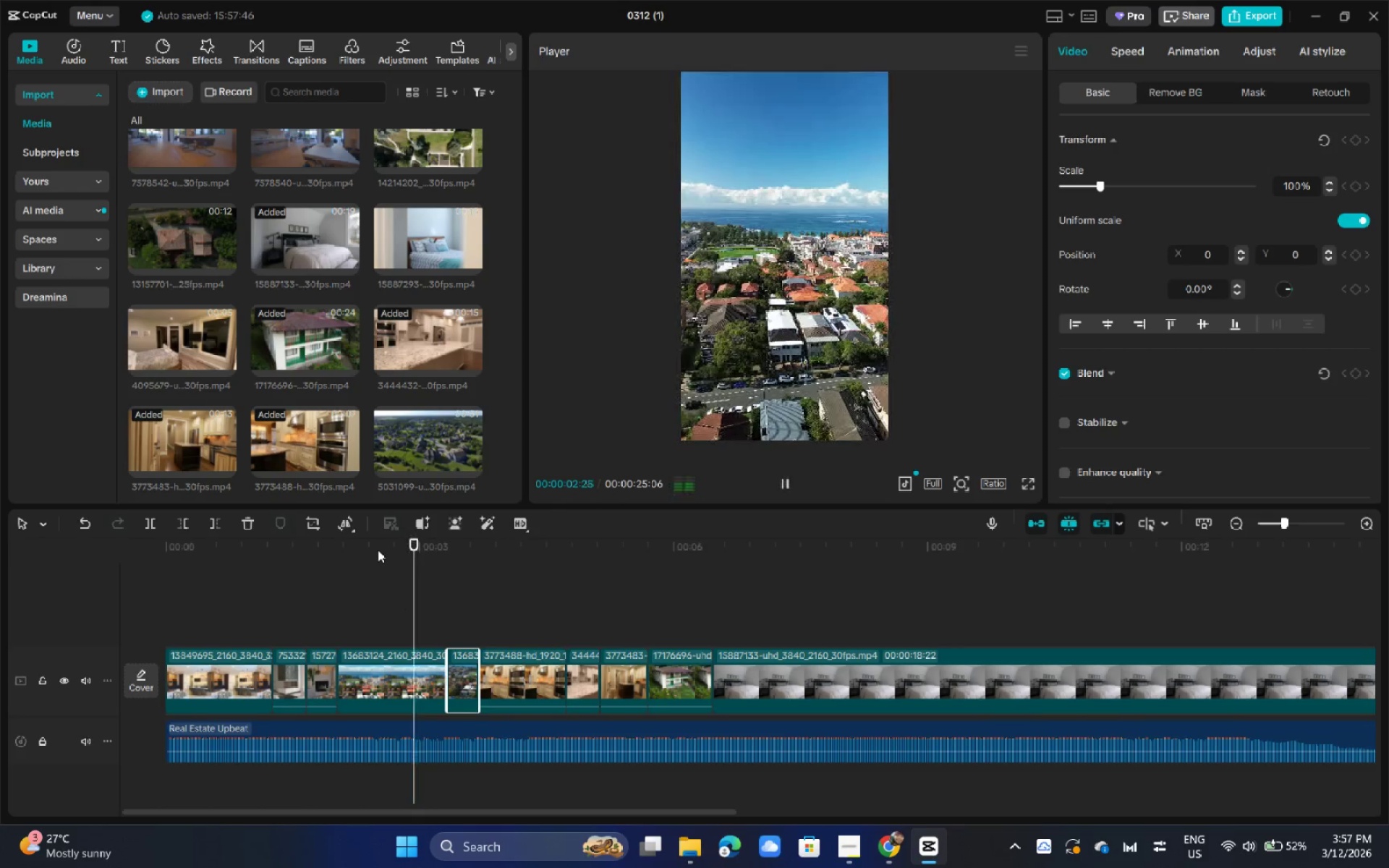 
key(Space)
 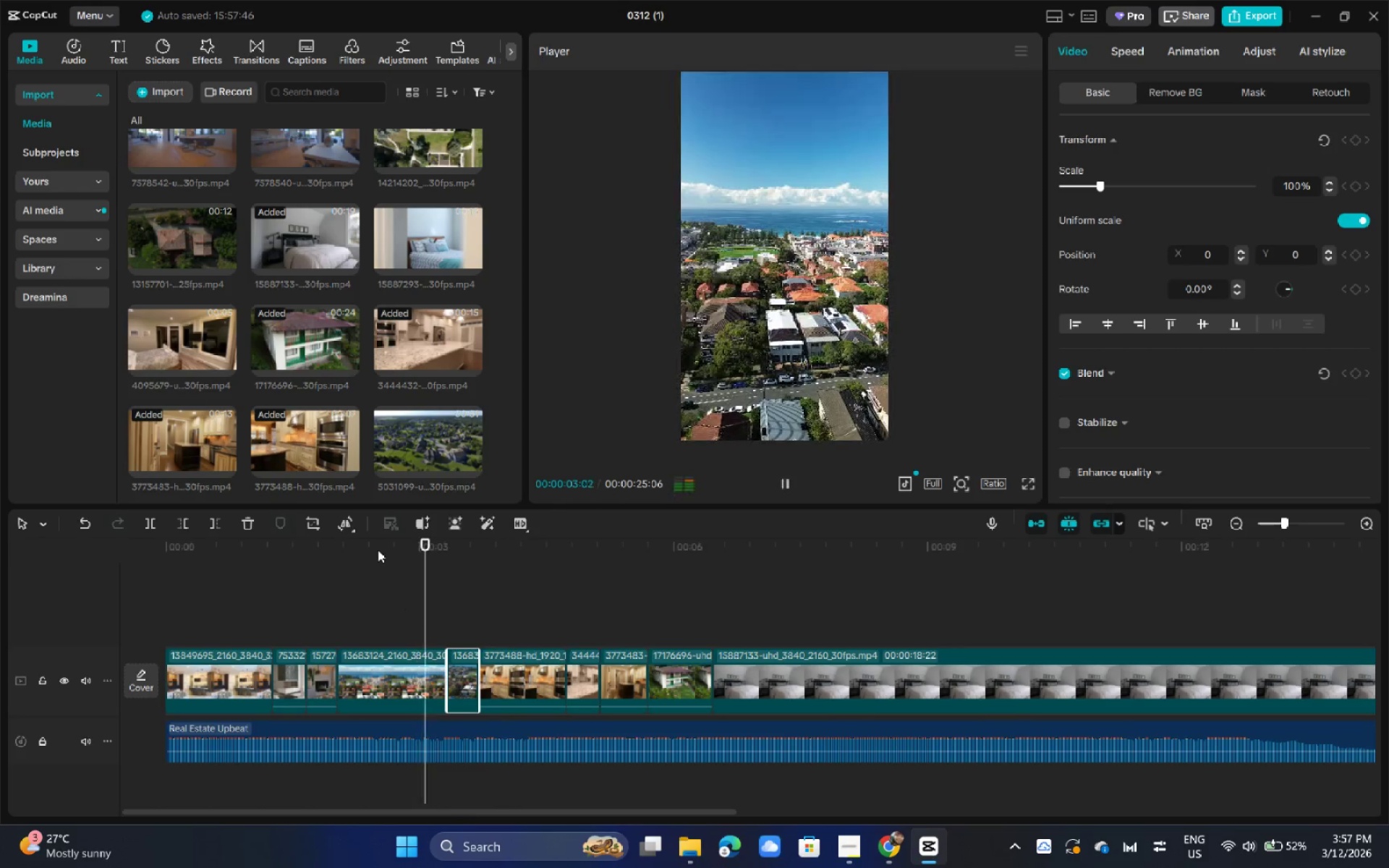 
key(Space)
 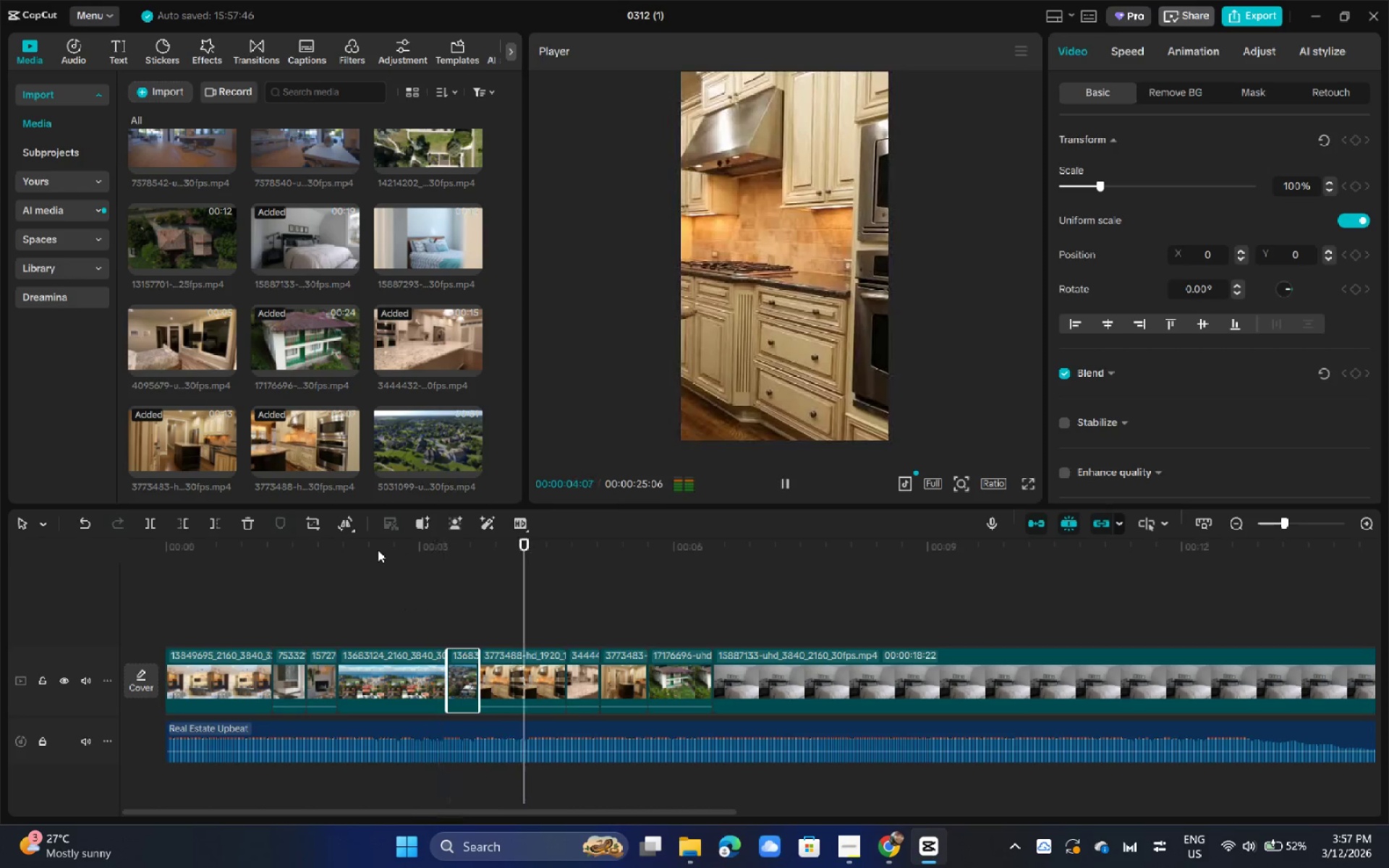 
key(Space)
 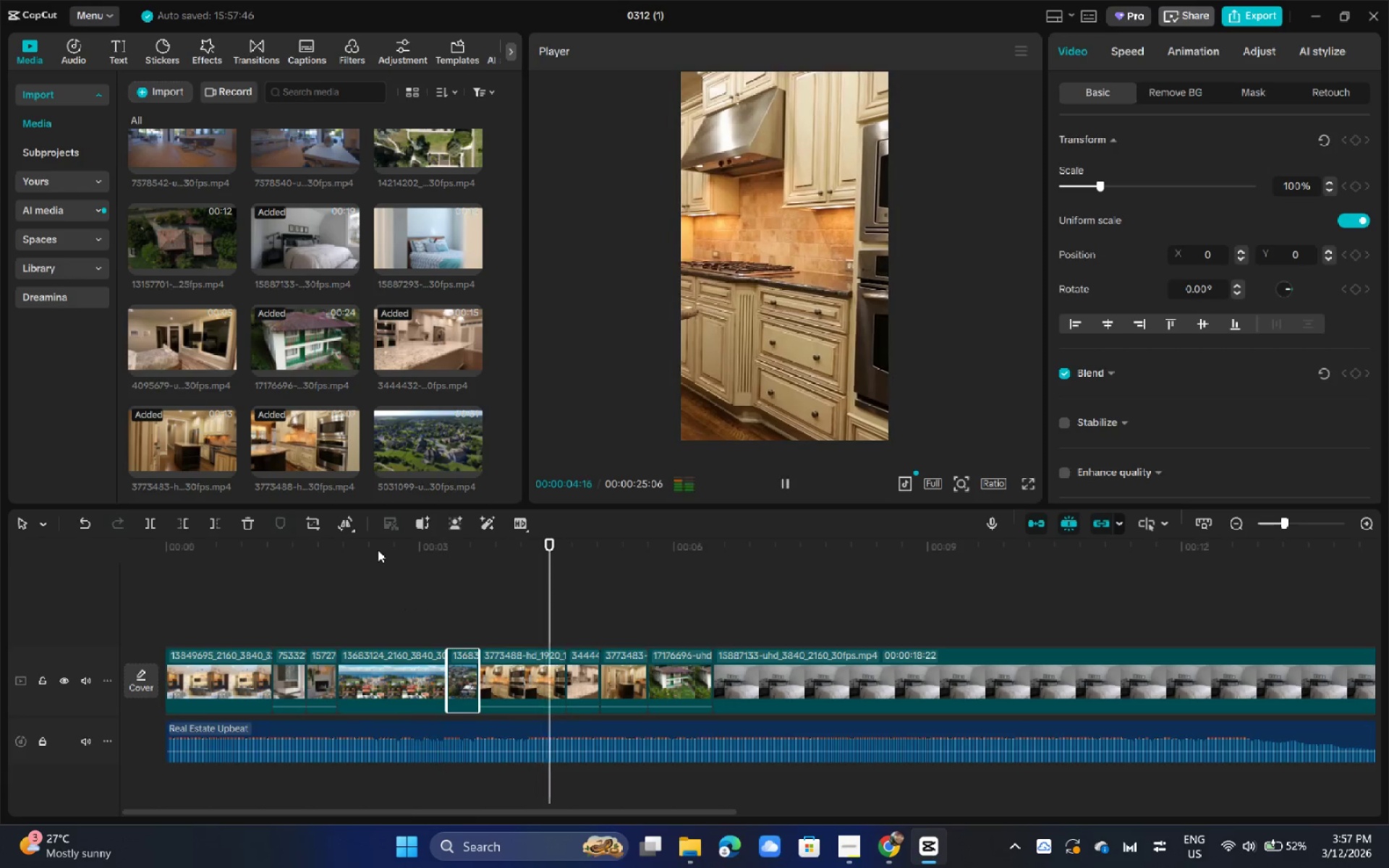 
key(Space)
 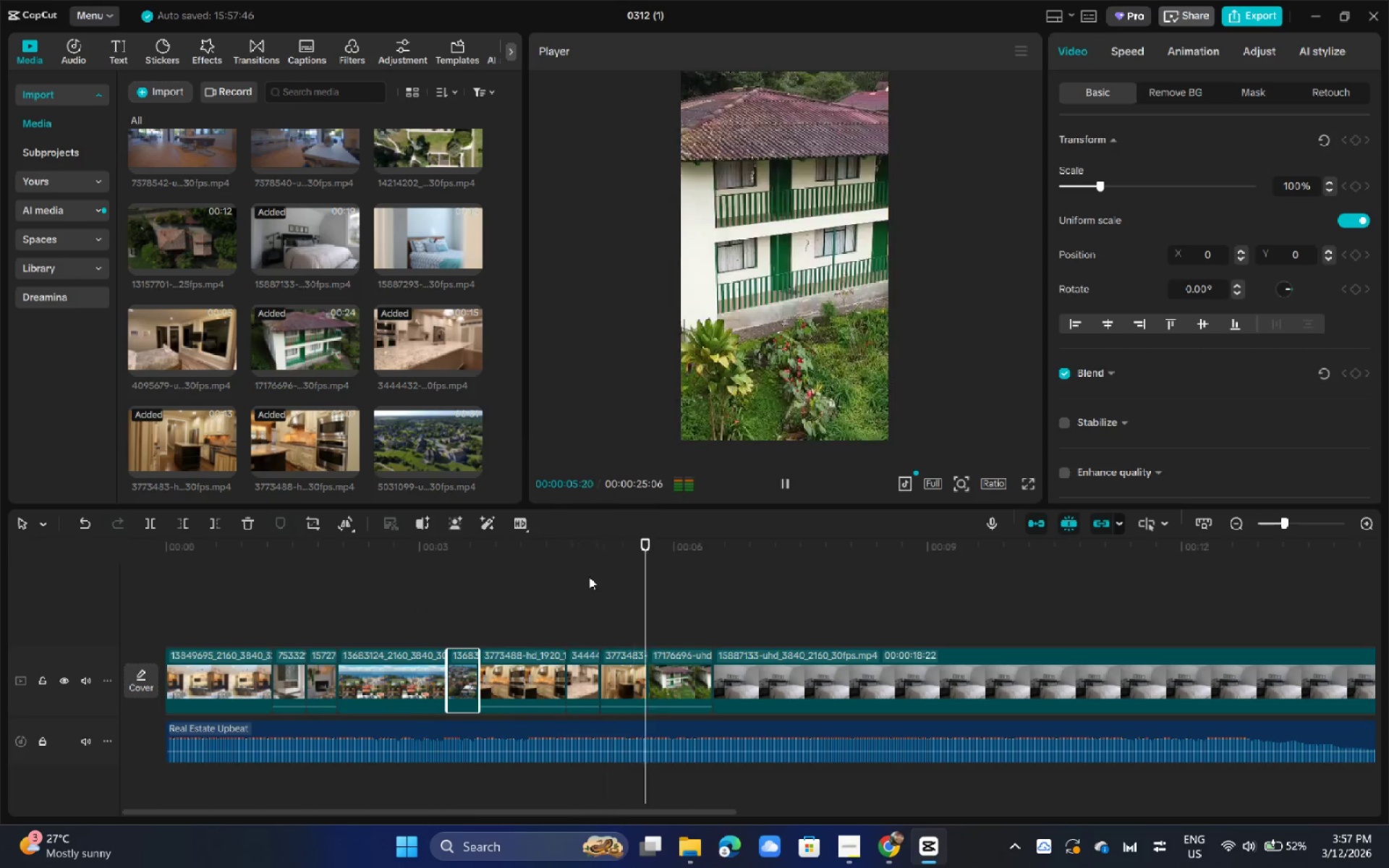 
key(Space)
 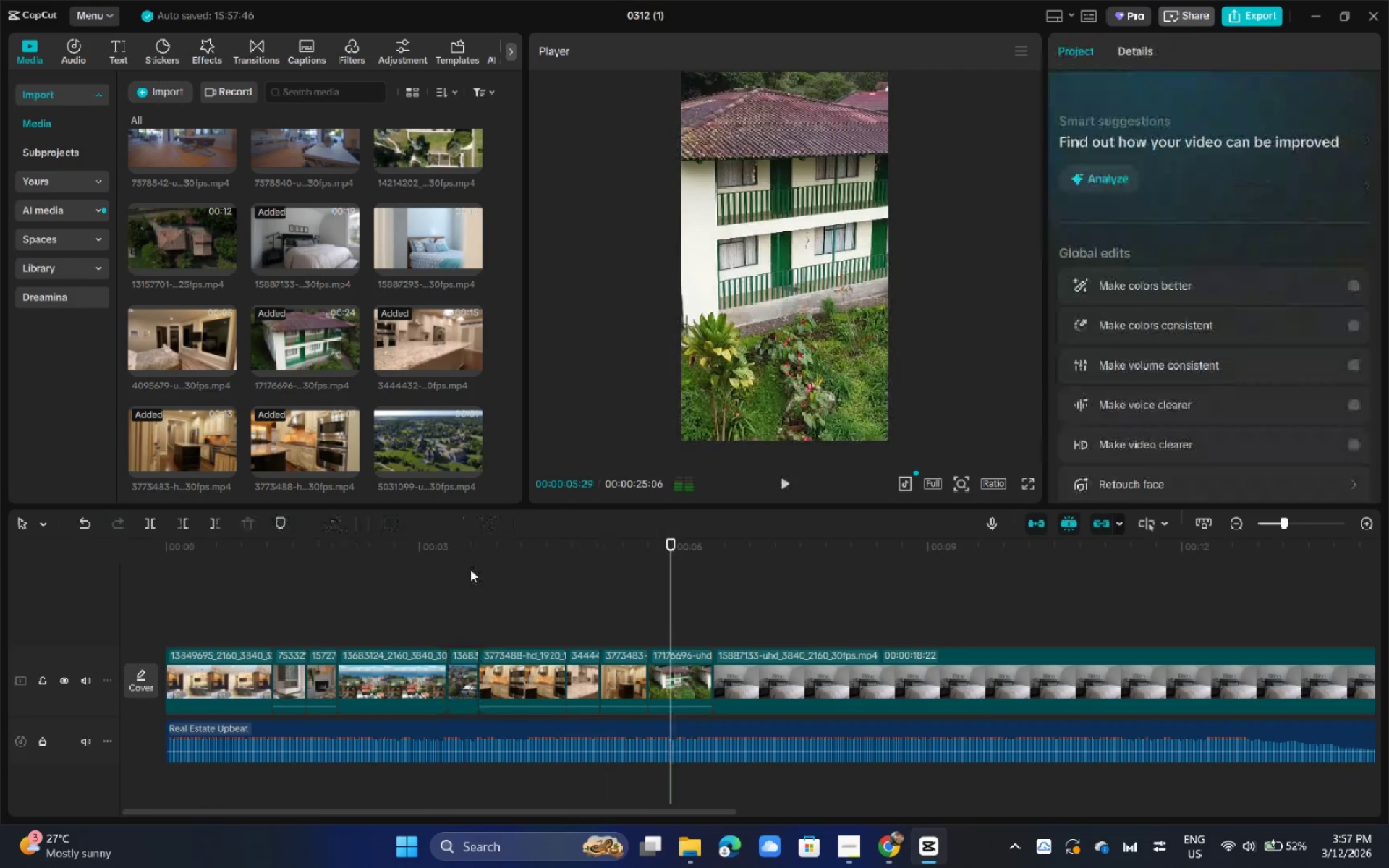 
left_click_drag(start_coordinate=[525, 569], to_coordinate=[422, 564])
 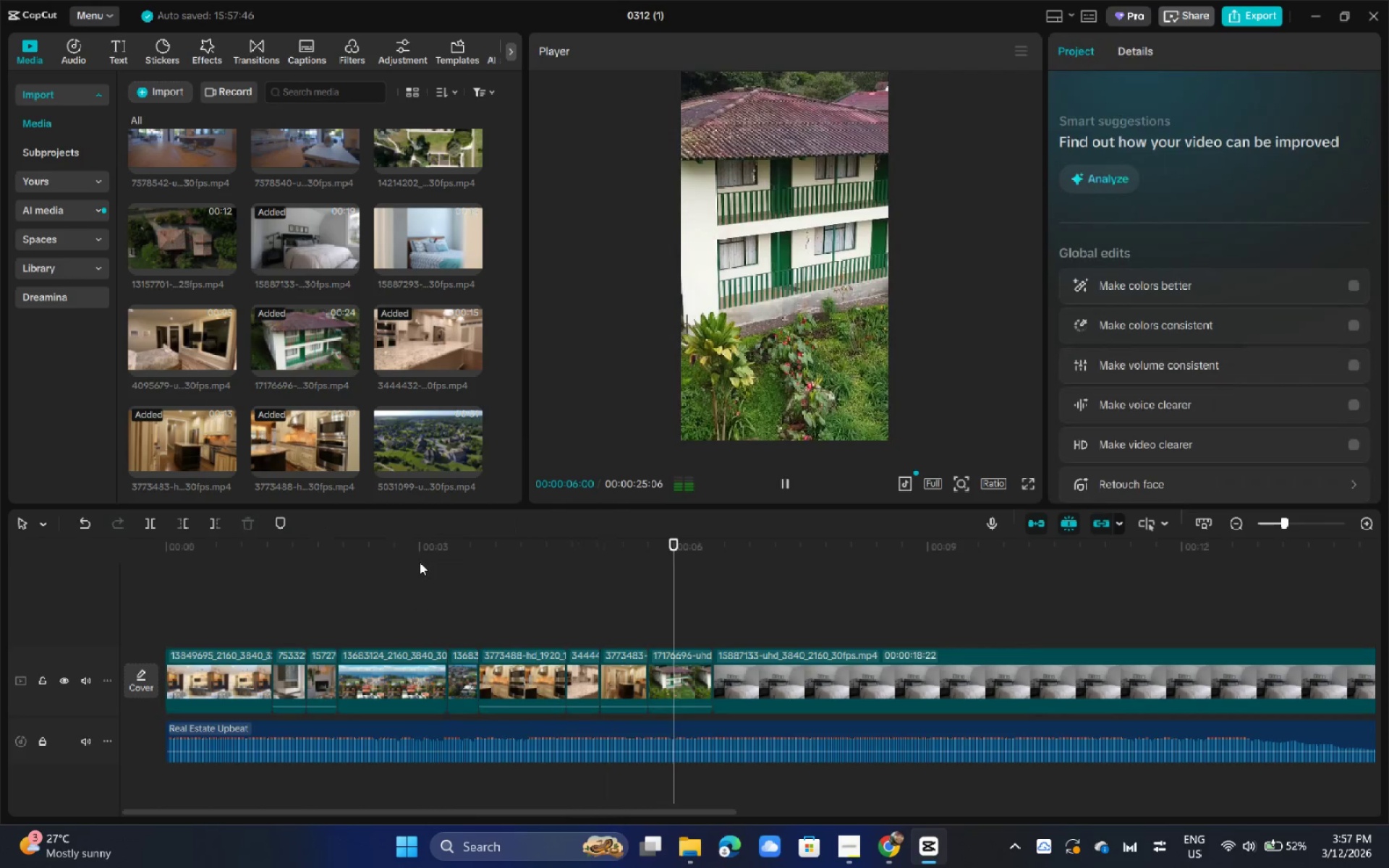 
key(Space)
 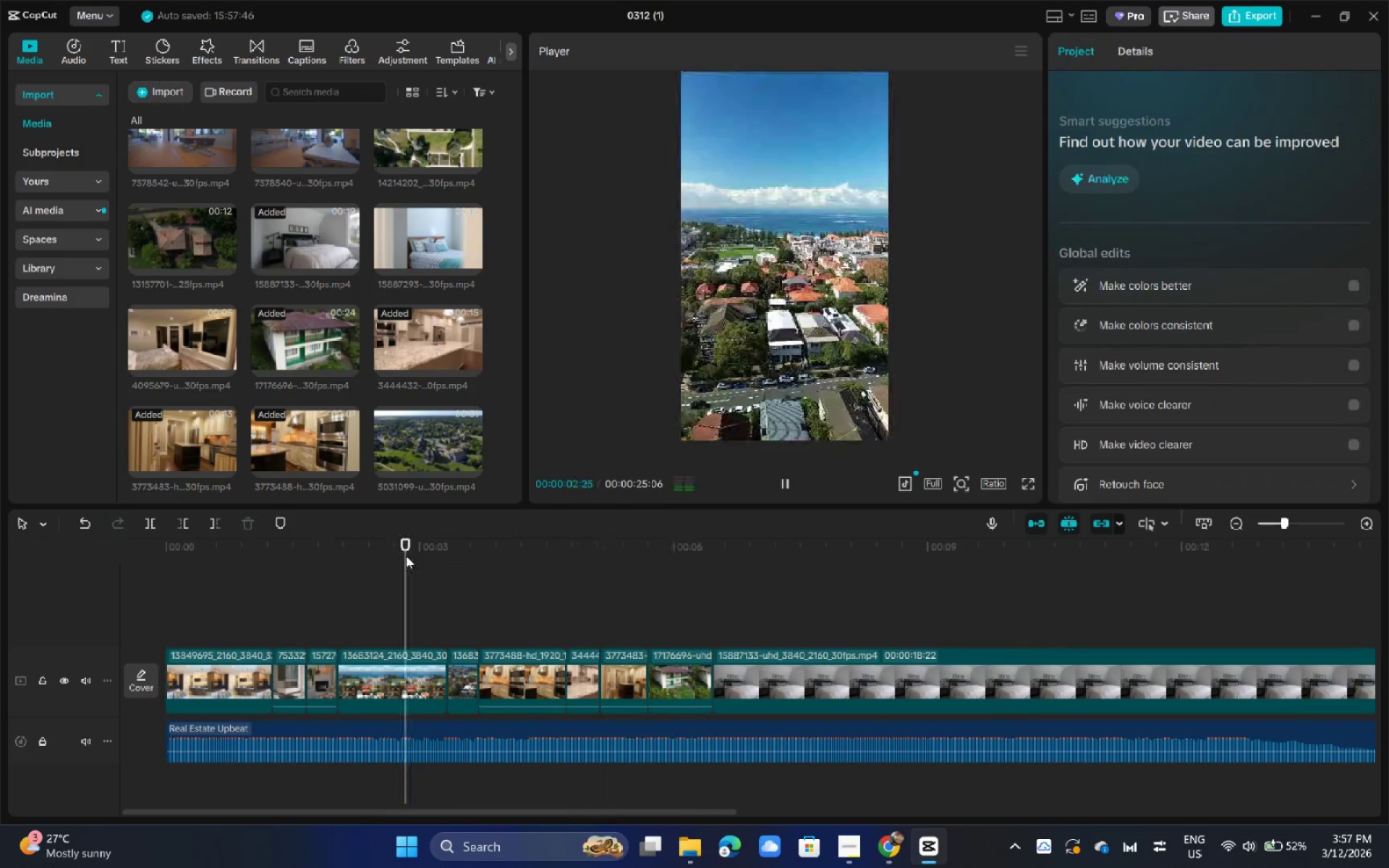 
key(Space)
 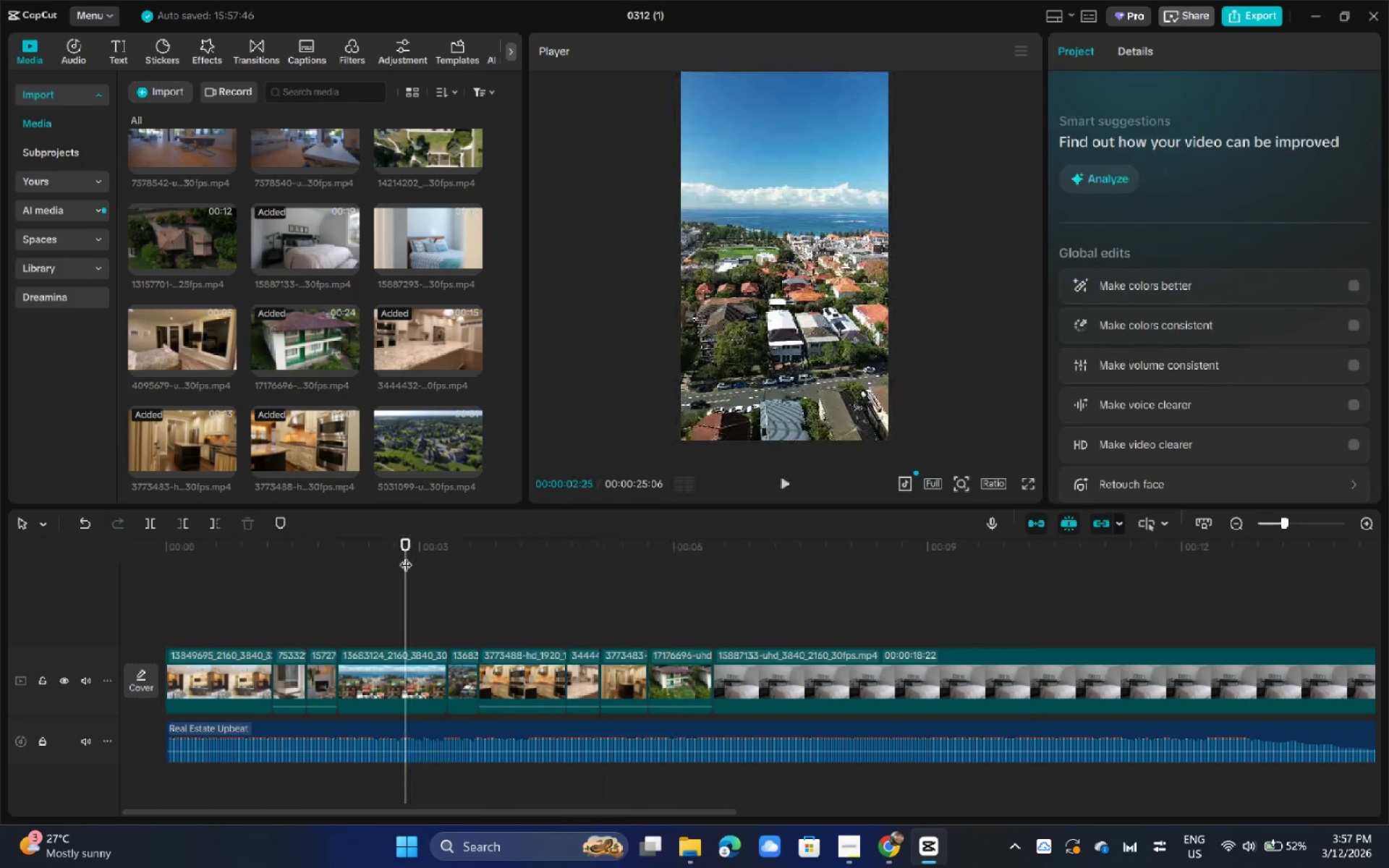 
key(Space)
 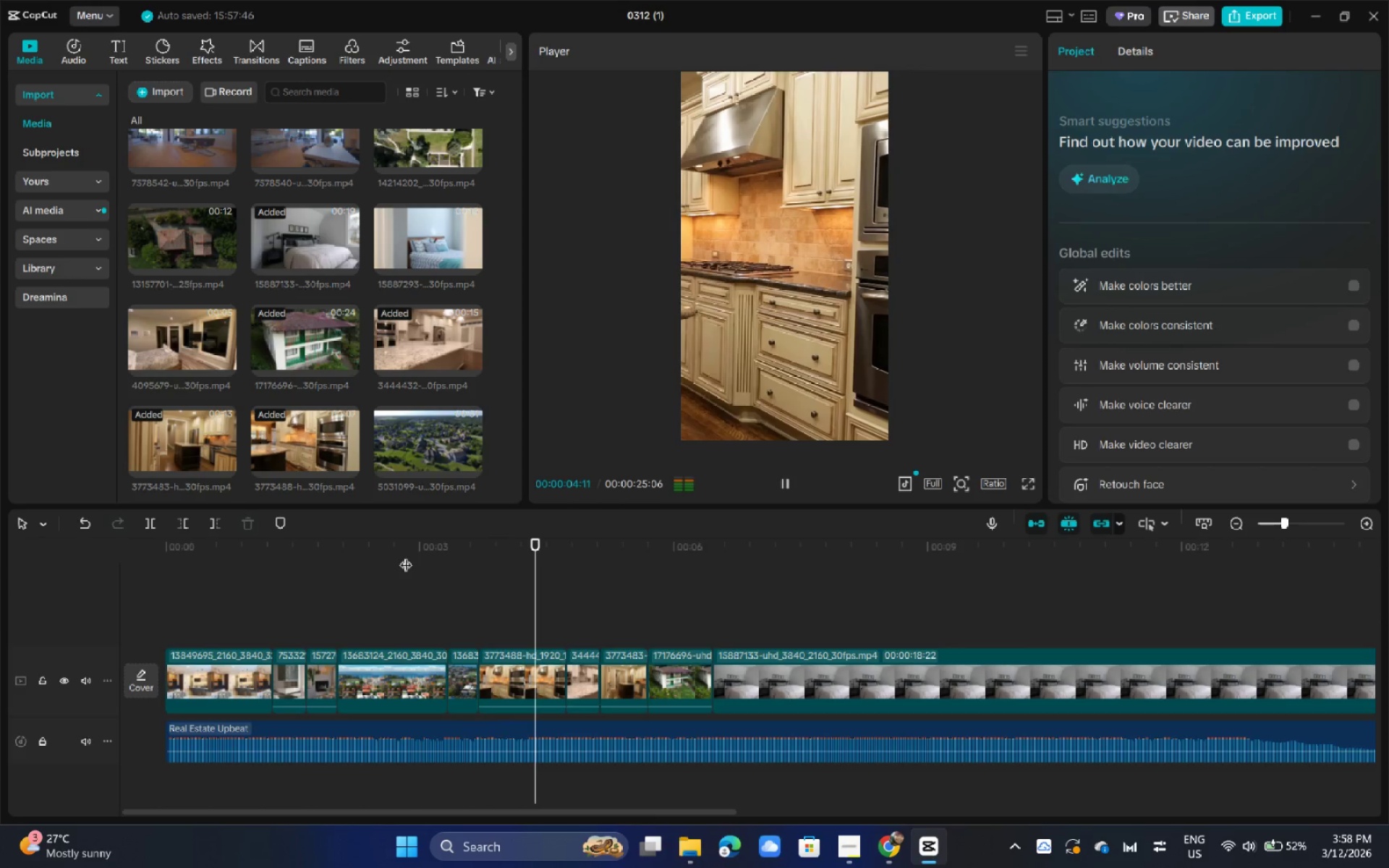 
key(Space)
 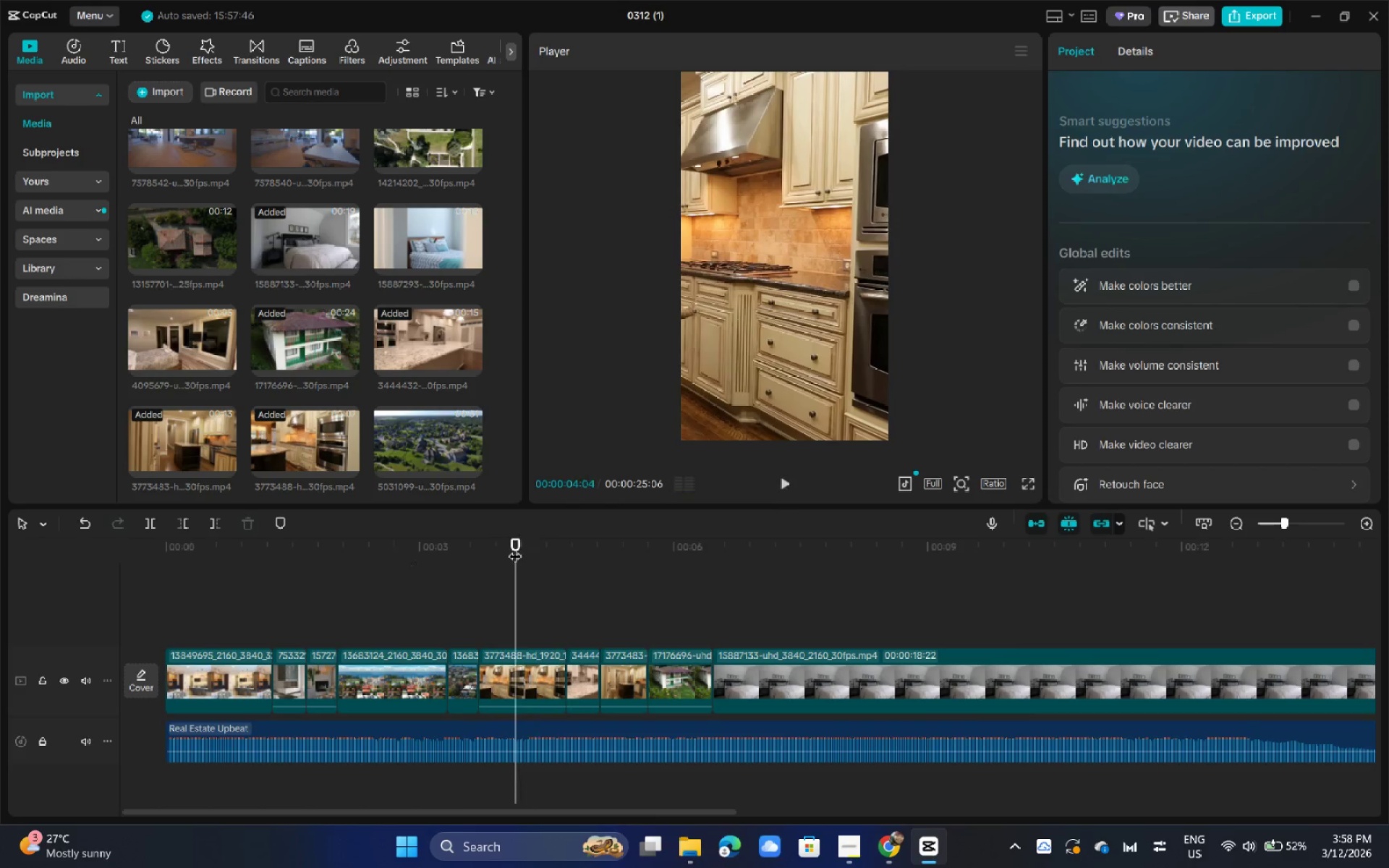 
left_click_drag(start_coordinate=[504, 548], to_coordinate=[367, 553])
 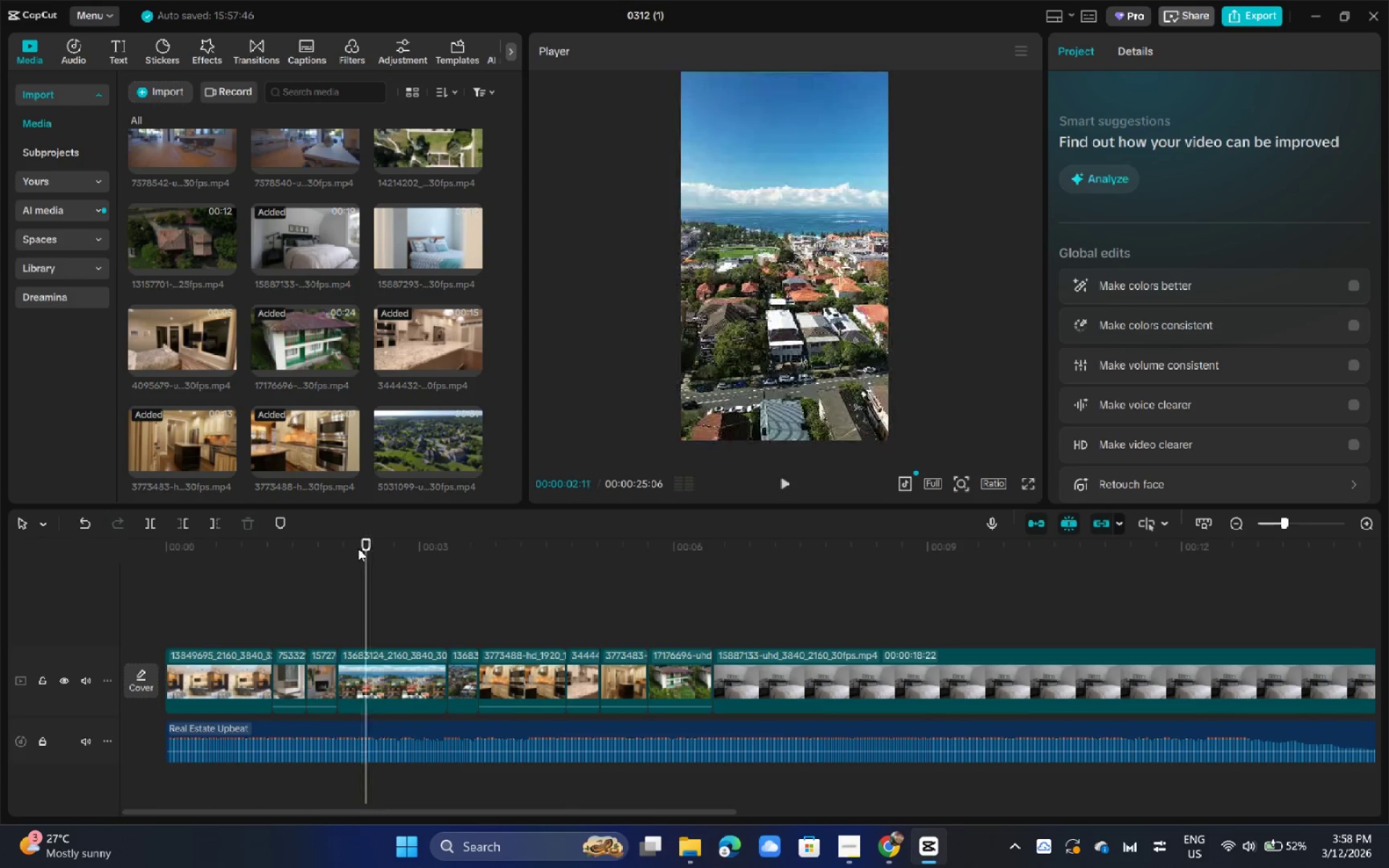 
key(Space)
 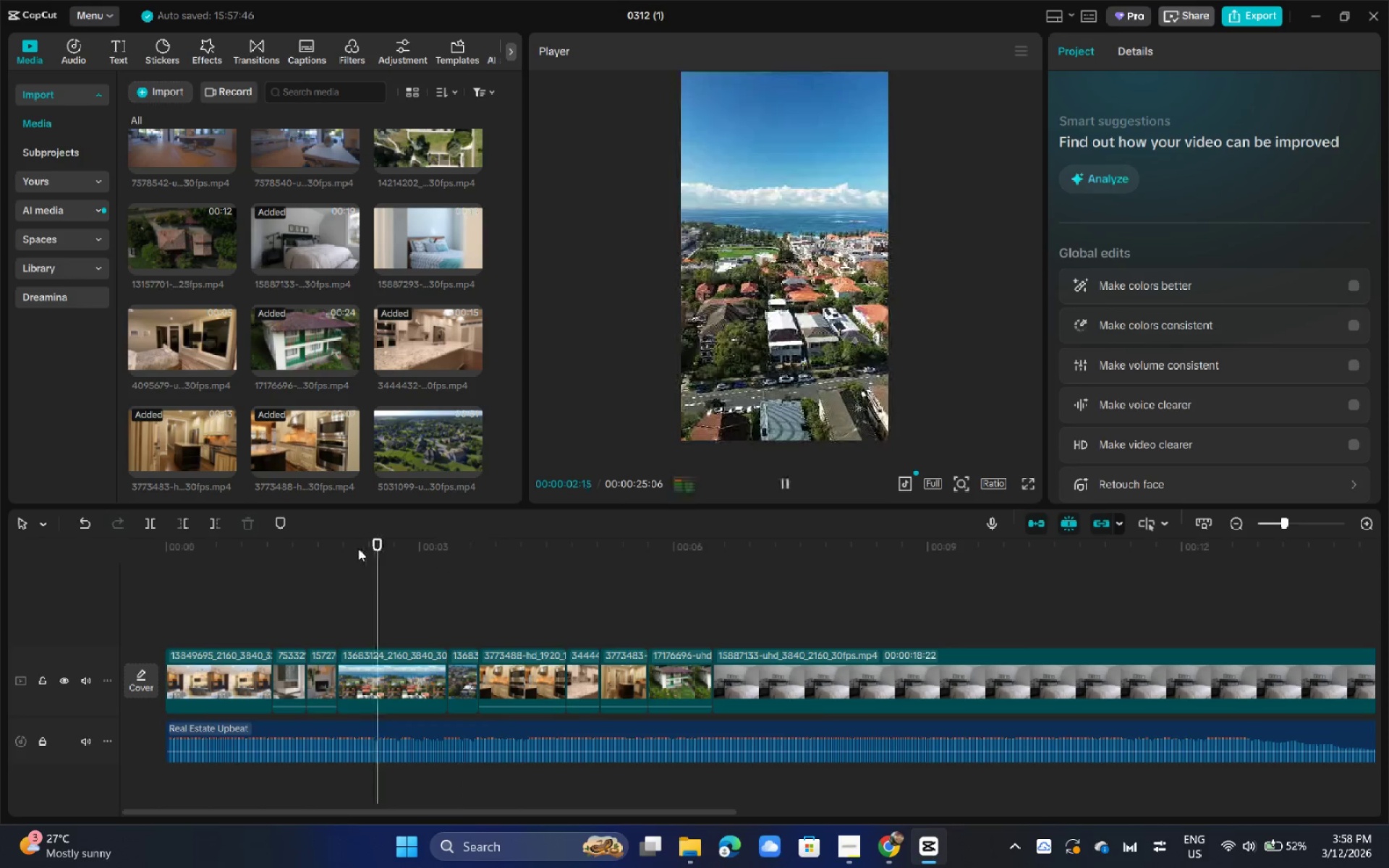 
key(Space)
 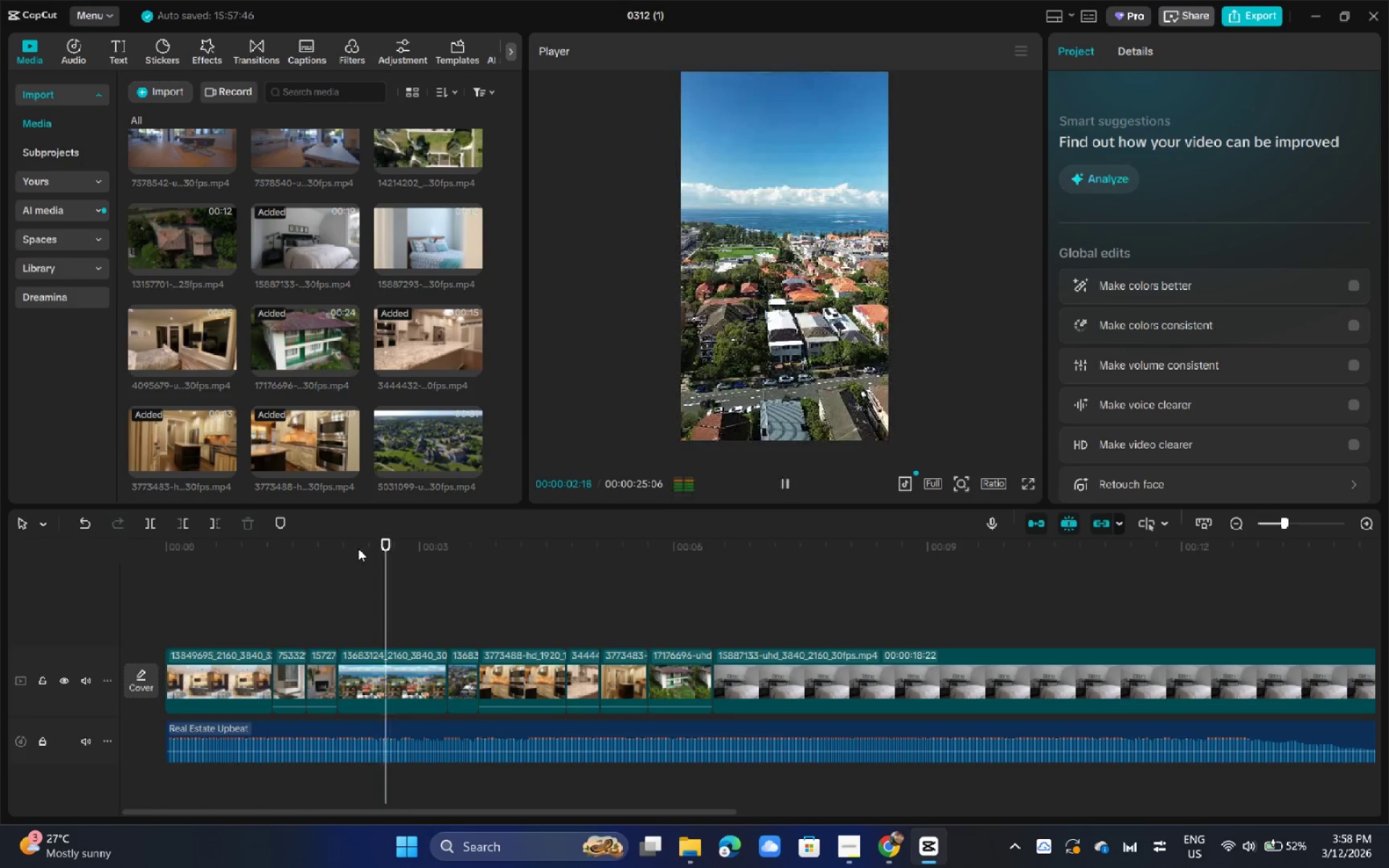 
key(Space)
 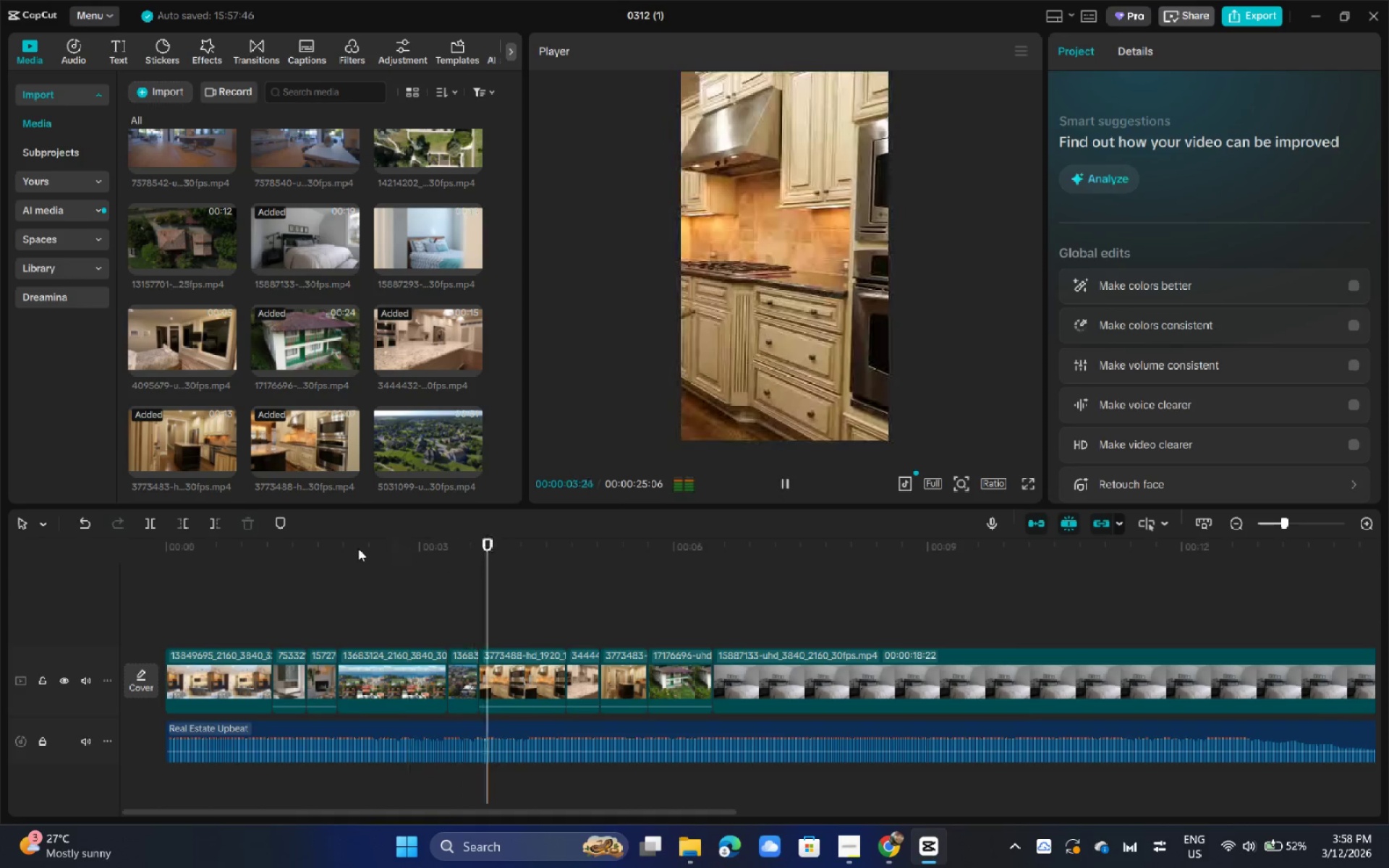 
key(Space)
 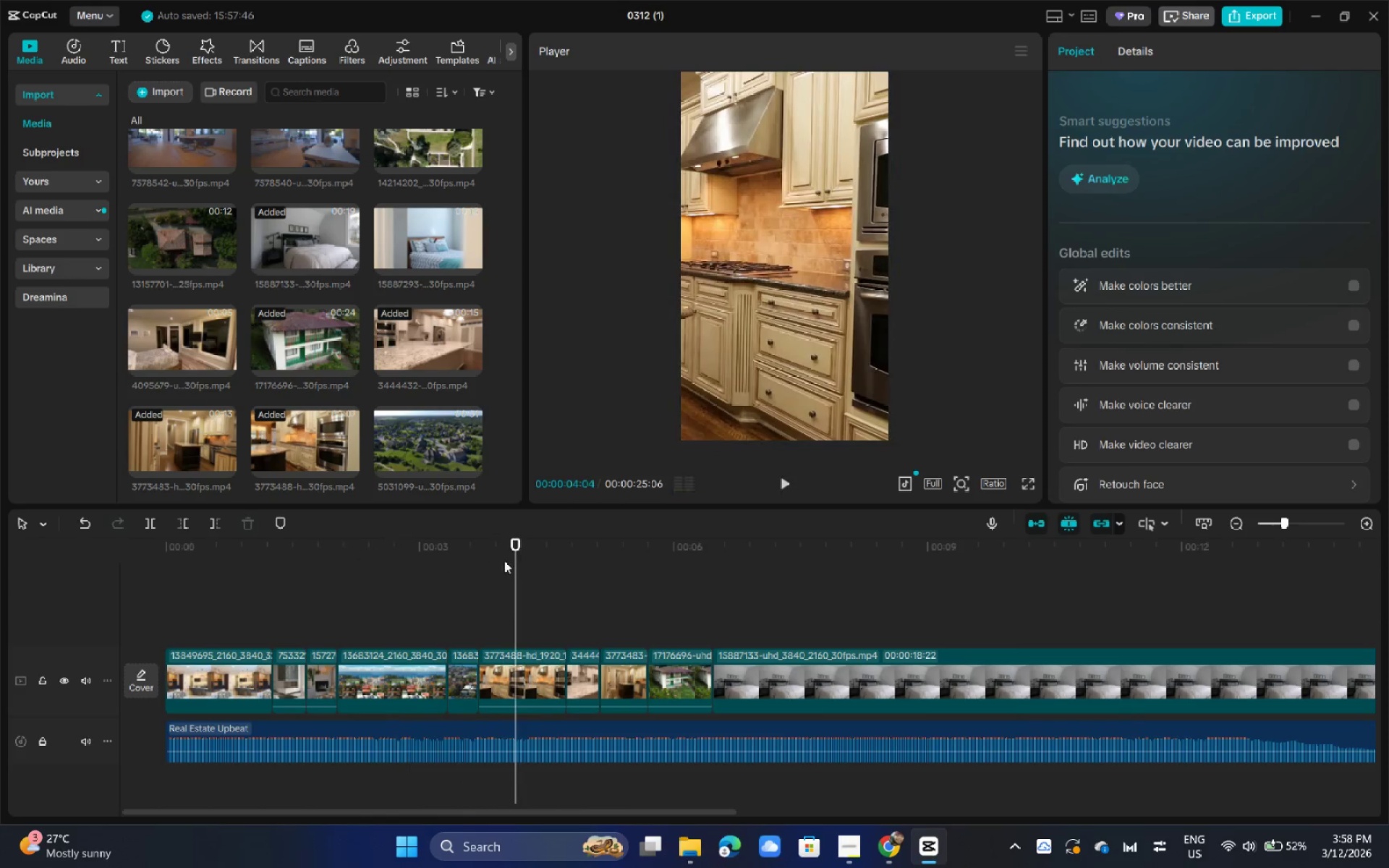 
left_click_drag(start_coordinate=[517, 545], to_coordinate=[527, 544])
 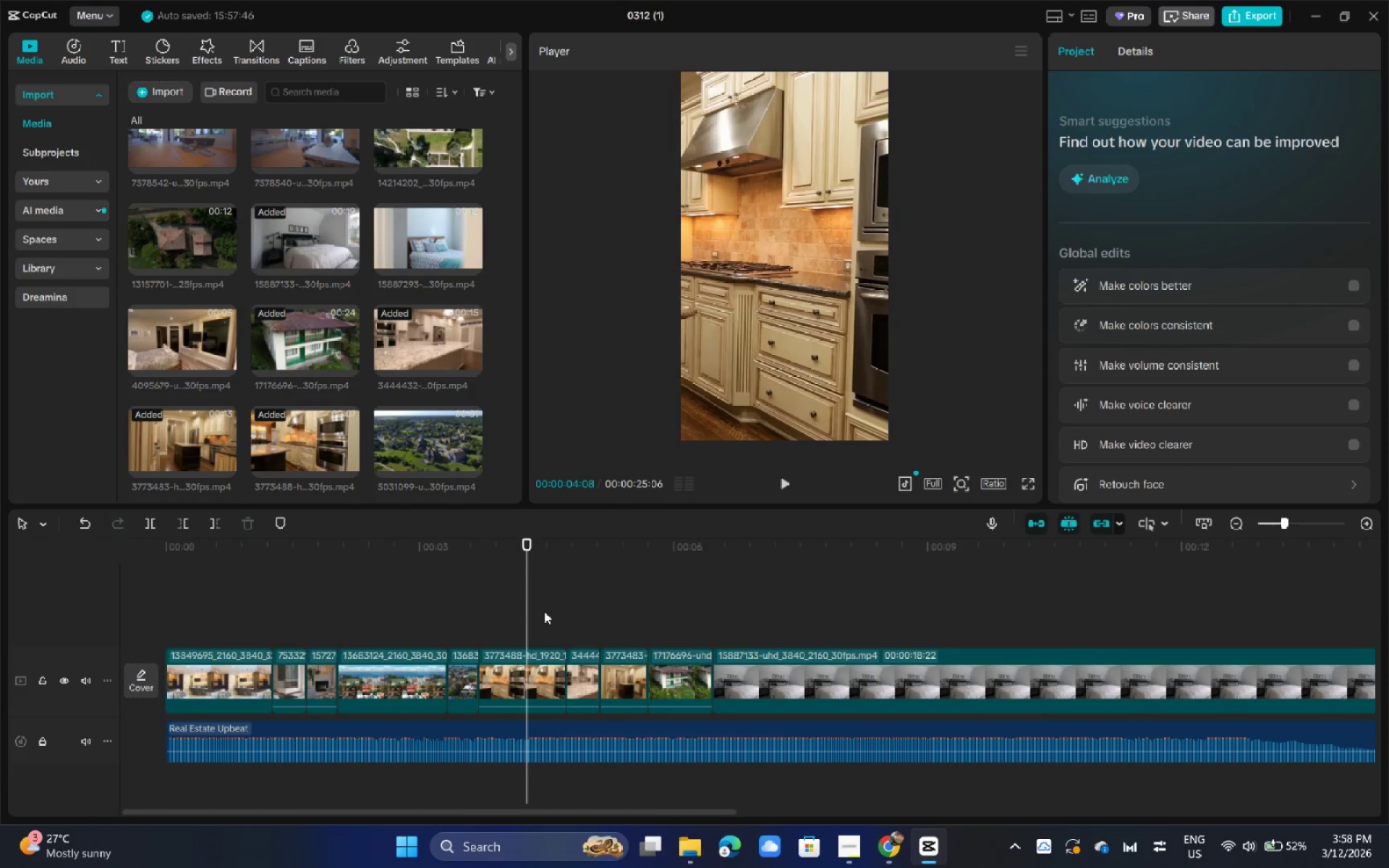 
key(Control+B)
 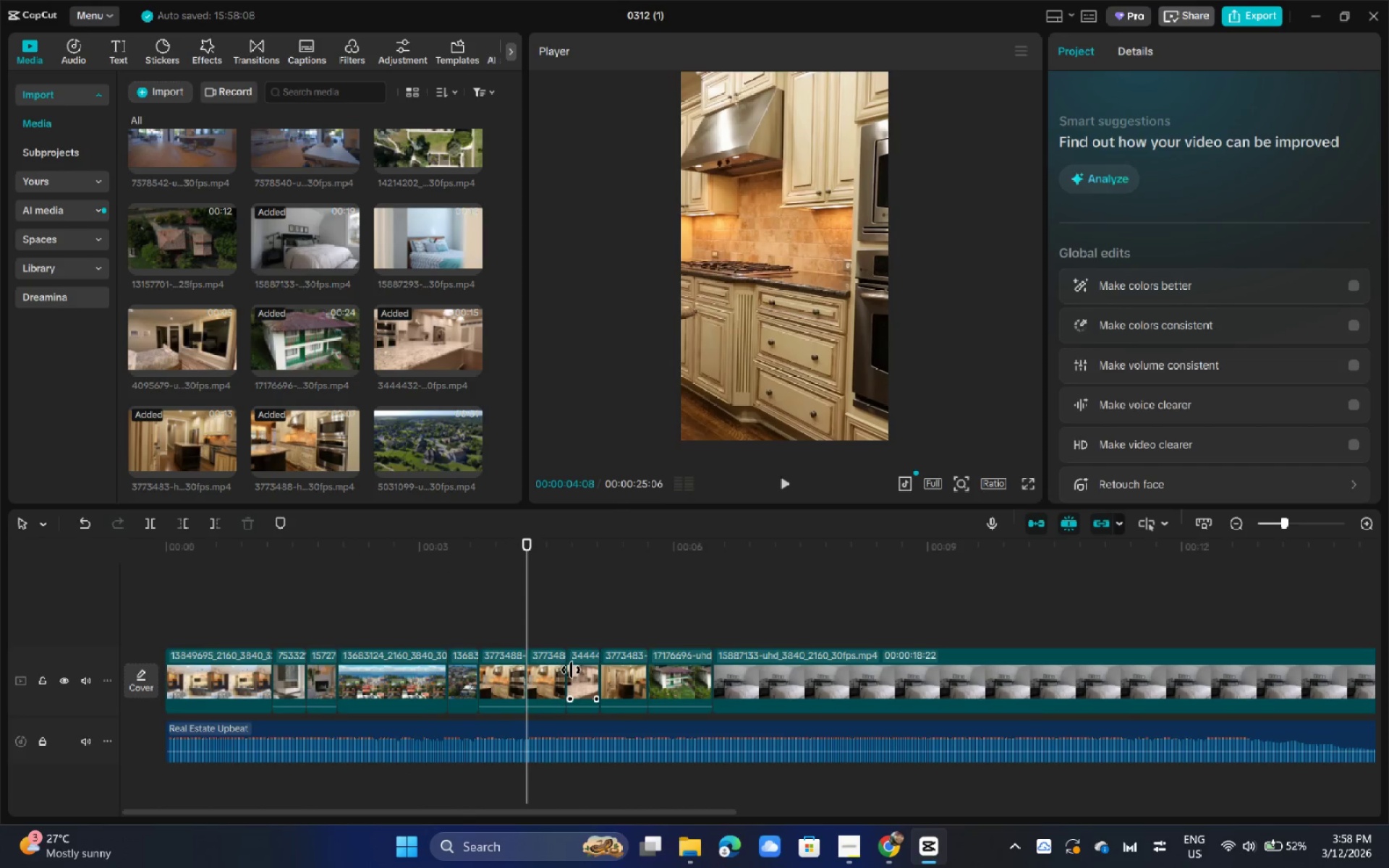 
left_click([571, 670])
 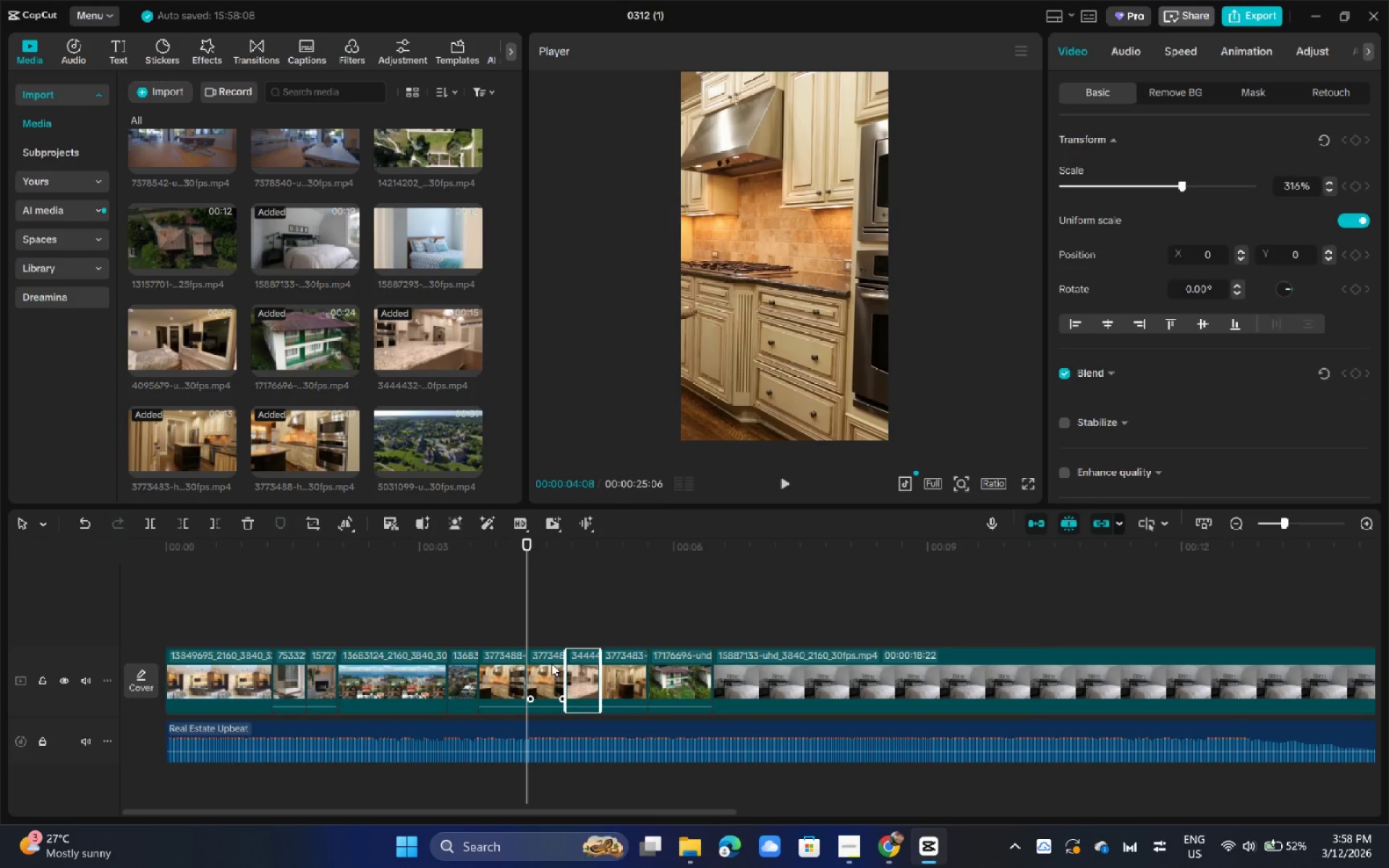 
left_click([545, 665])
 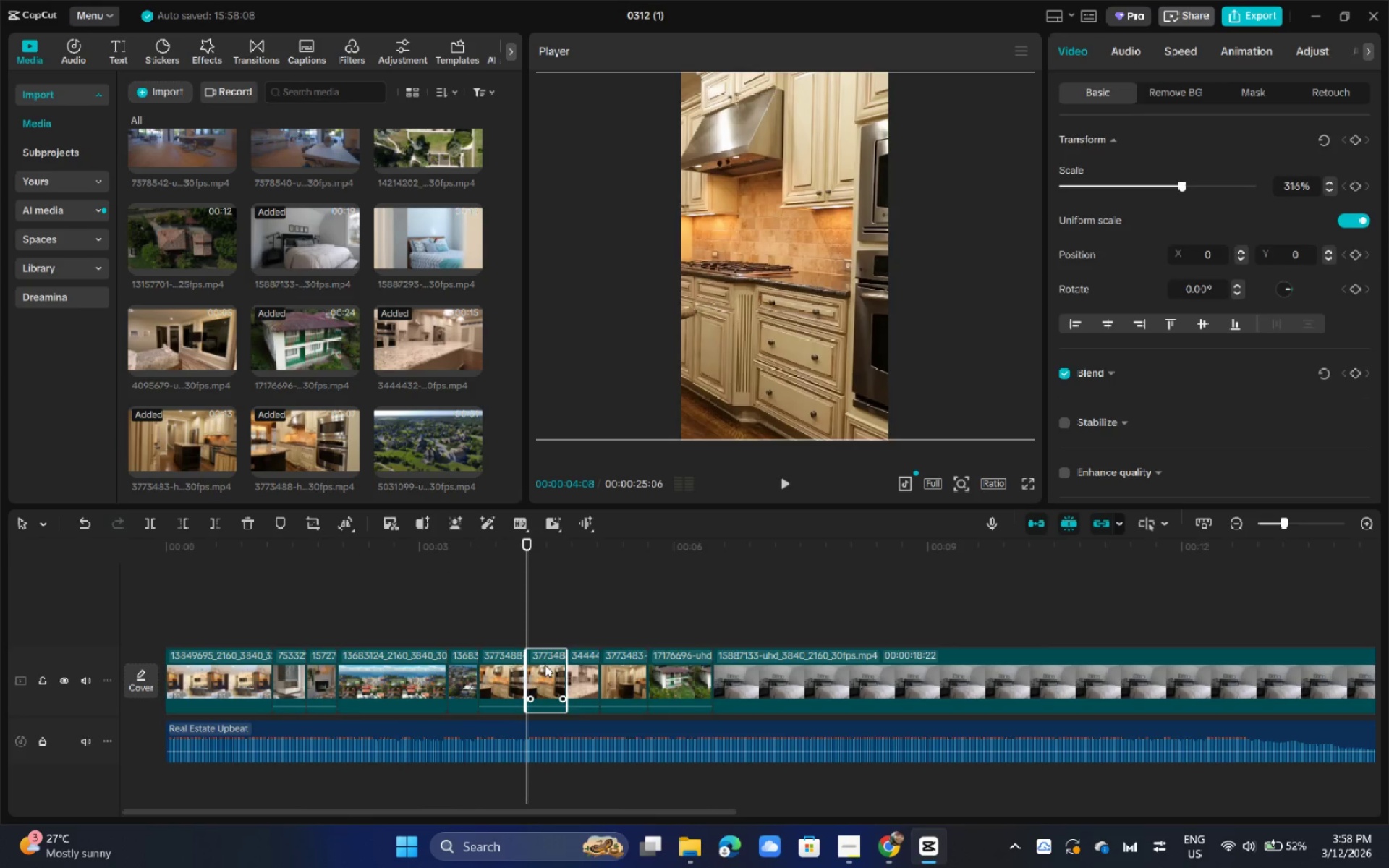 
key(Backspace)
 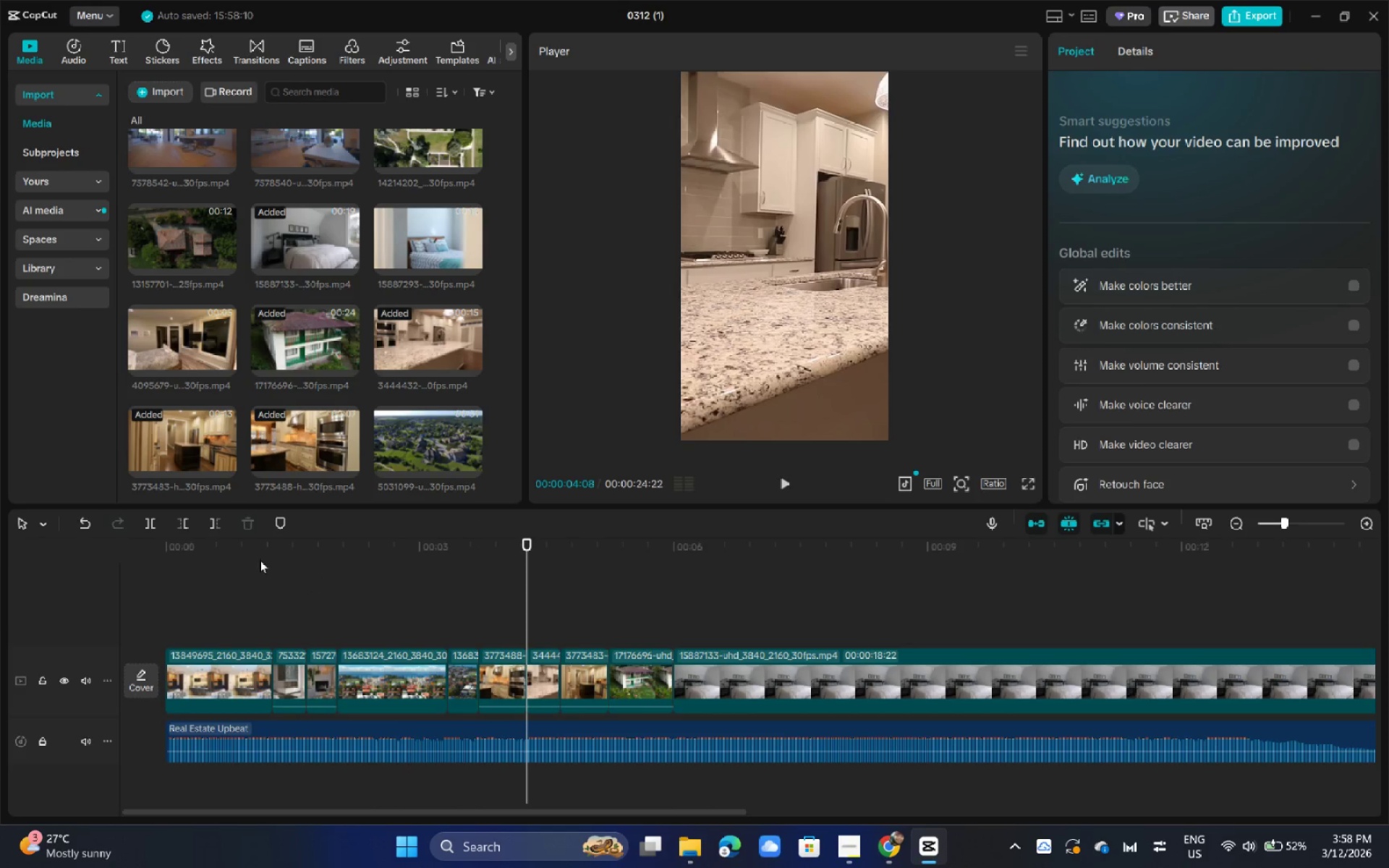 
left_click_drag(start_coordinate=[257, 560], to_coordinate=[23, 578])
 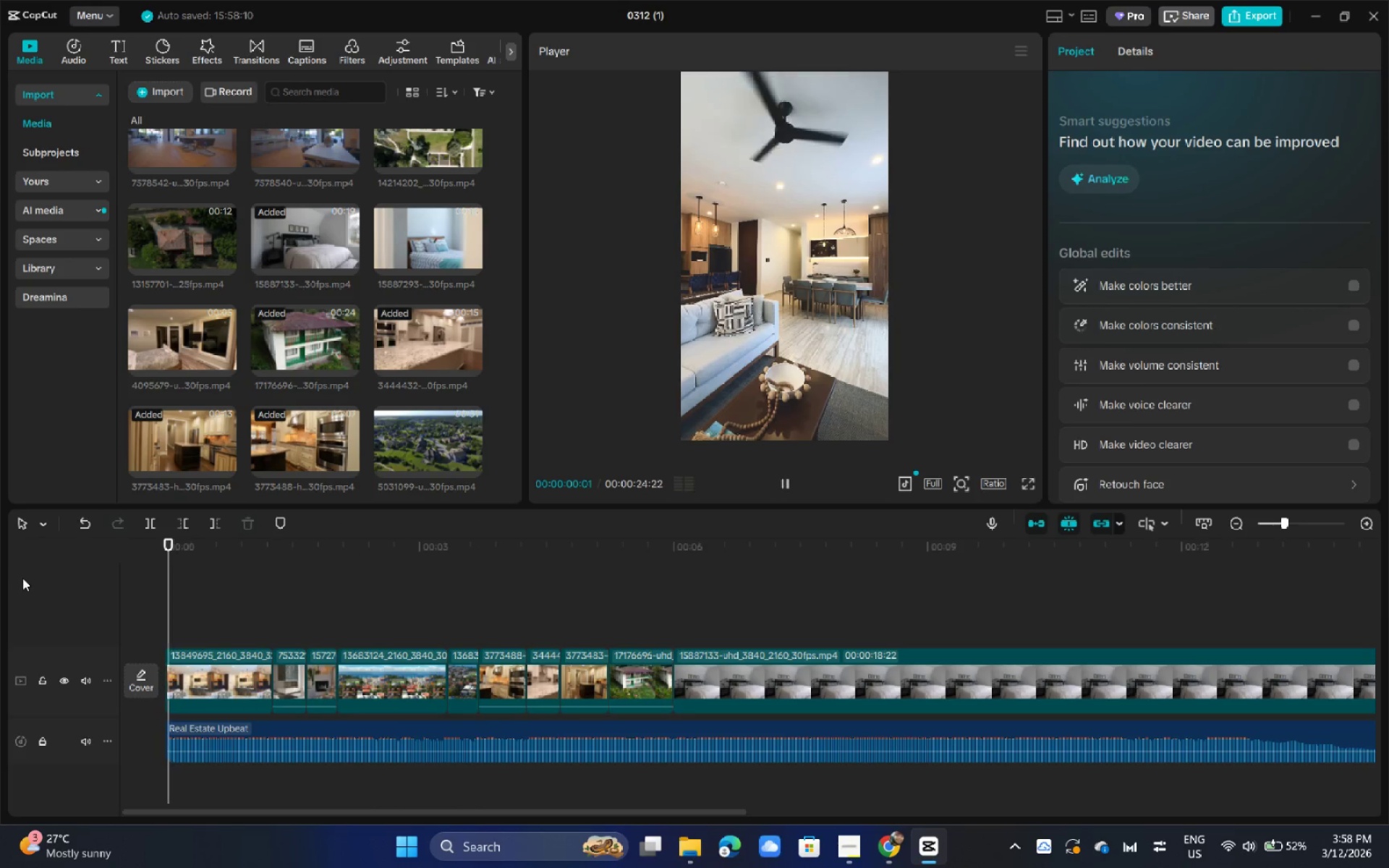 
key(Space)
 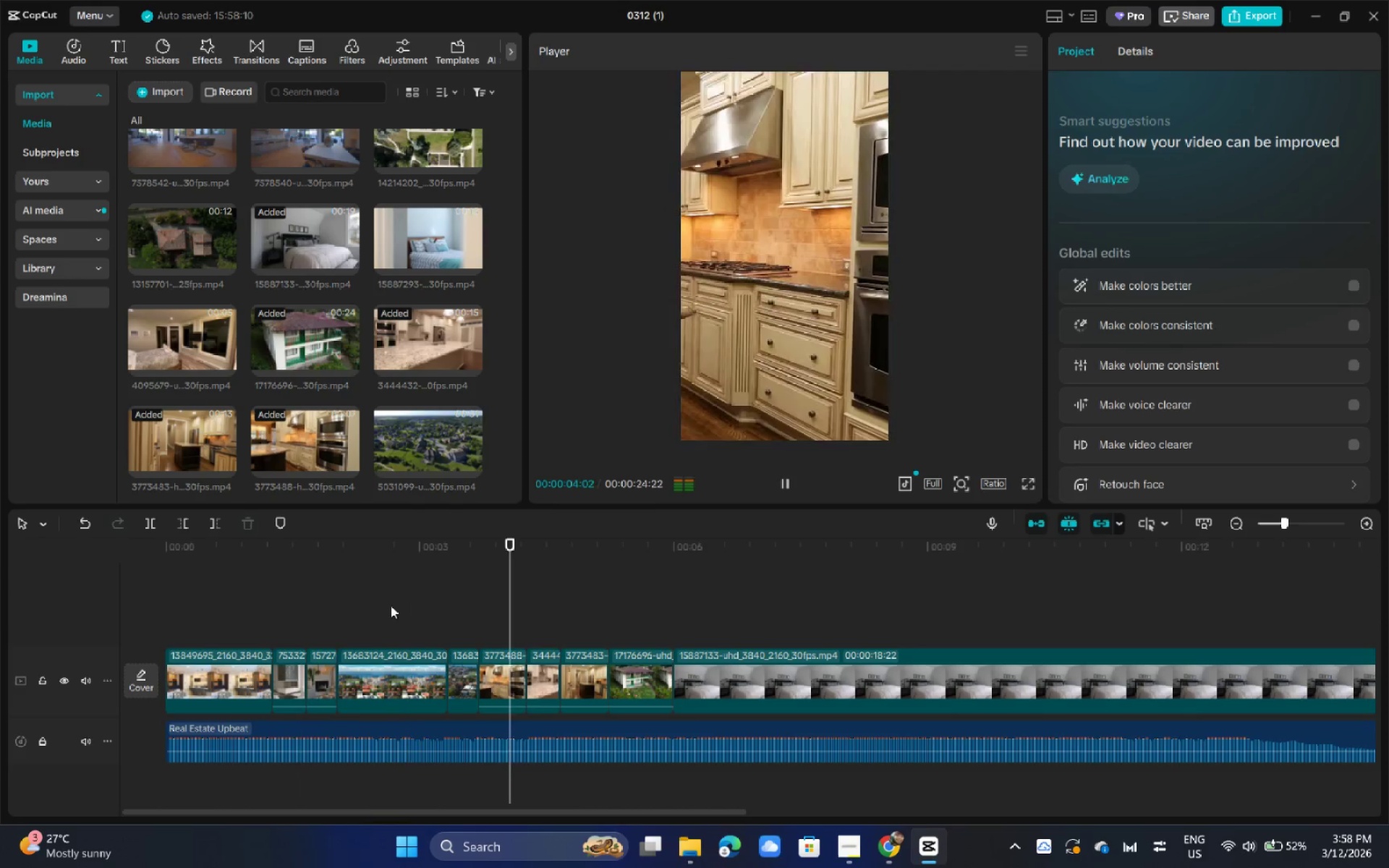 
wait(5.34)
 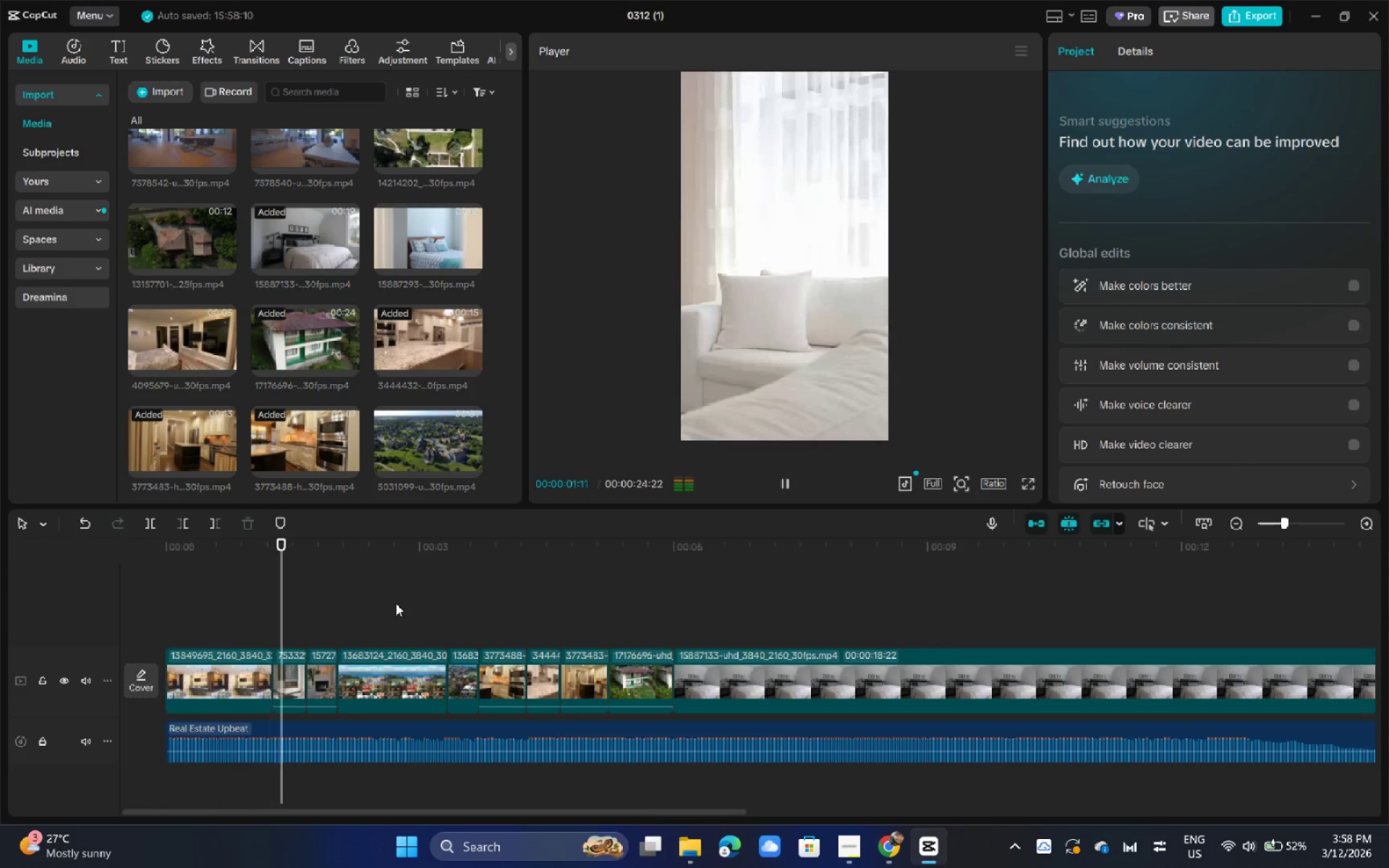 
key(Space)
 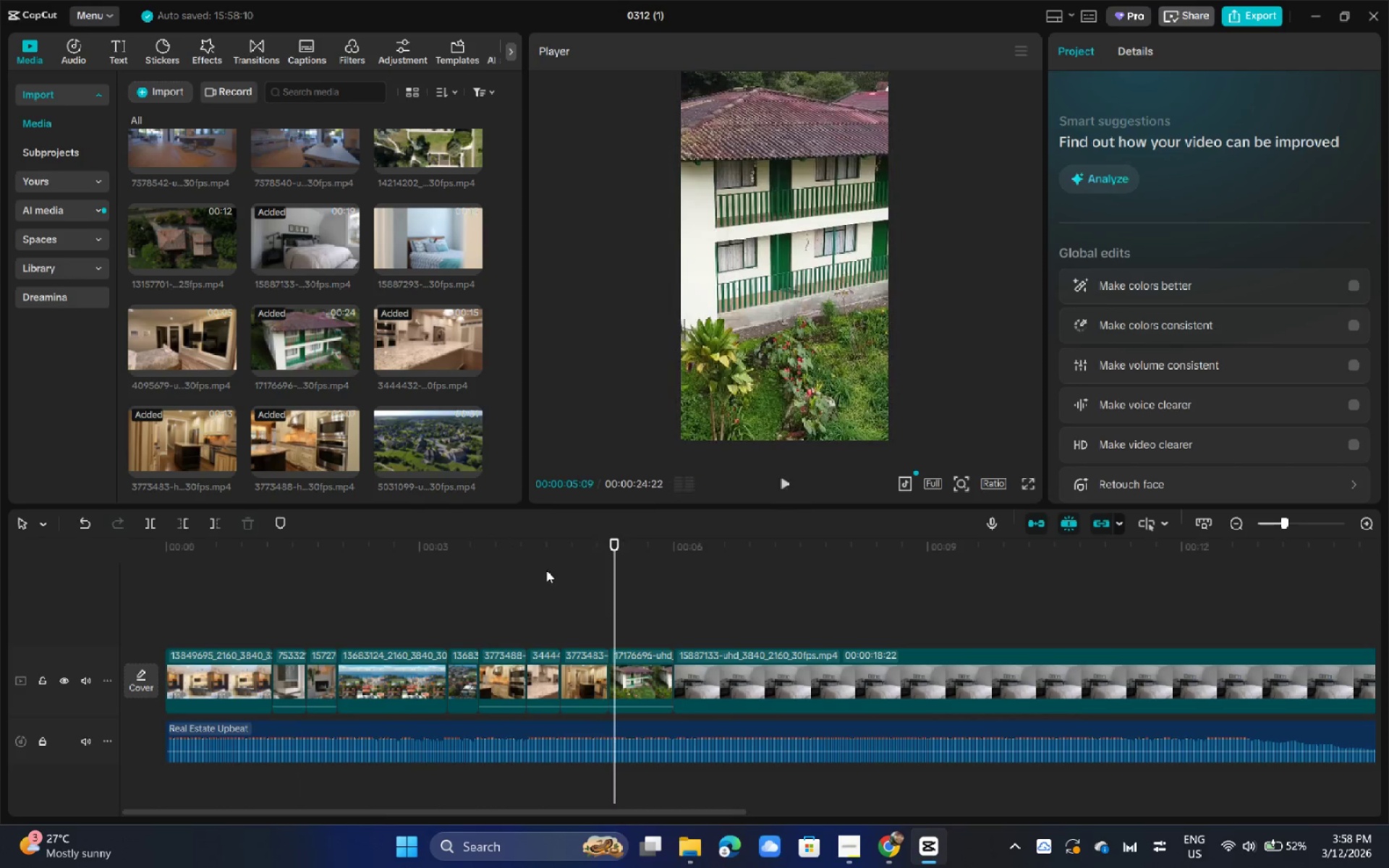 
left_click_drag(start_coordinate=[561, 571], to_coordinate=[510, 560])
 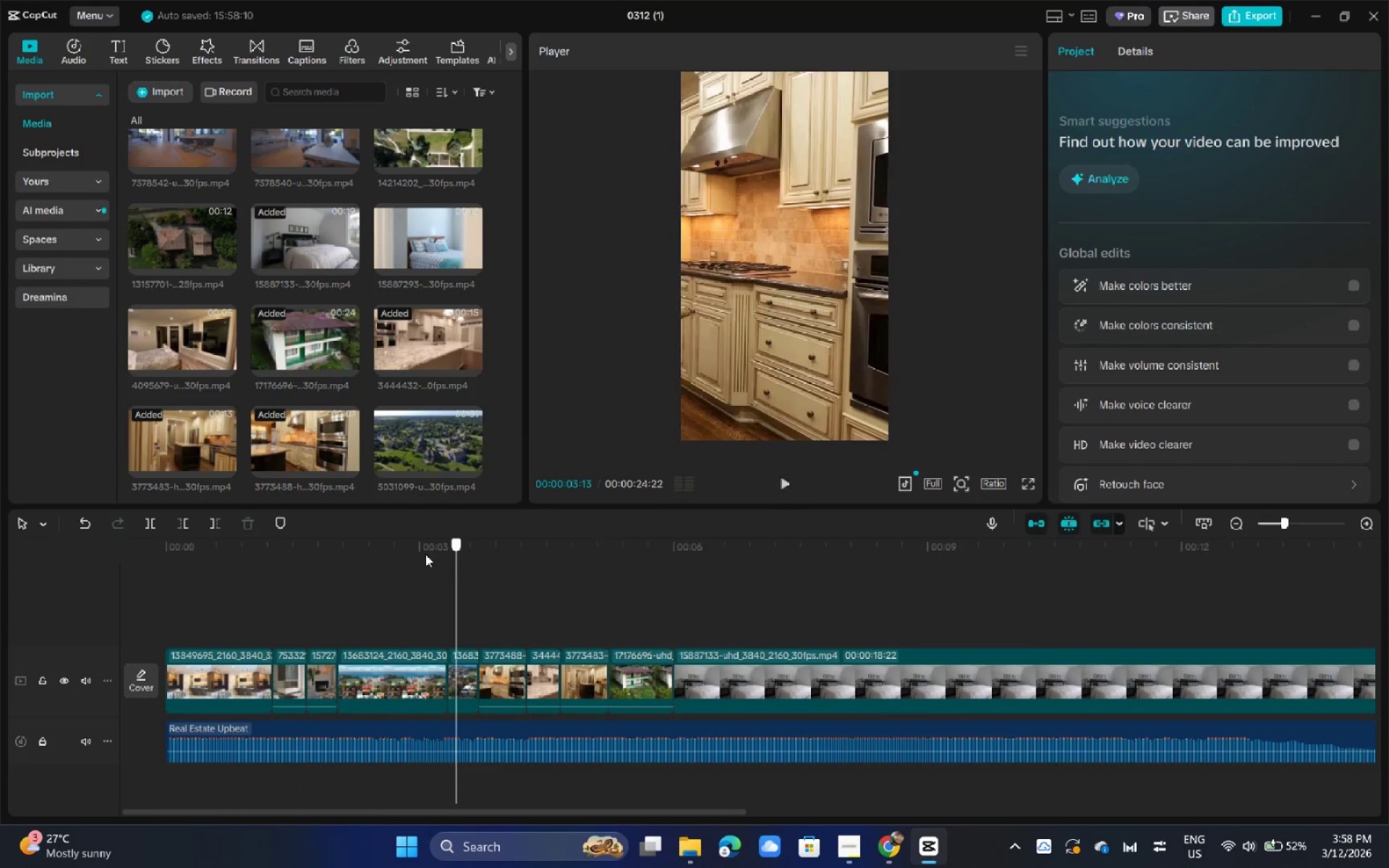 
left_click_drag(start_coordinate=[490, 558], to_coordinate=[433, 557])
 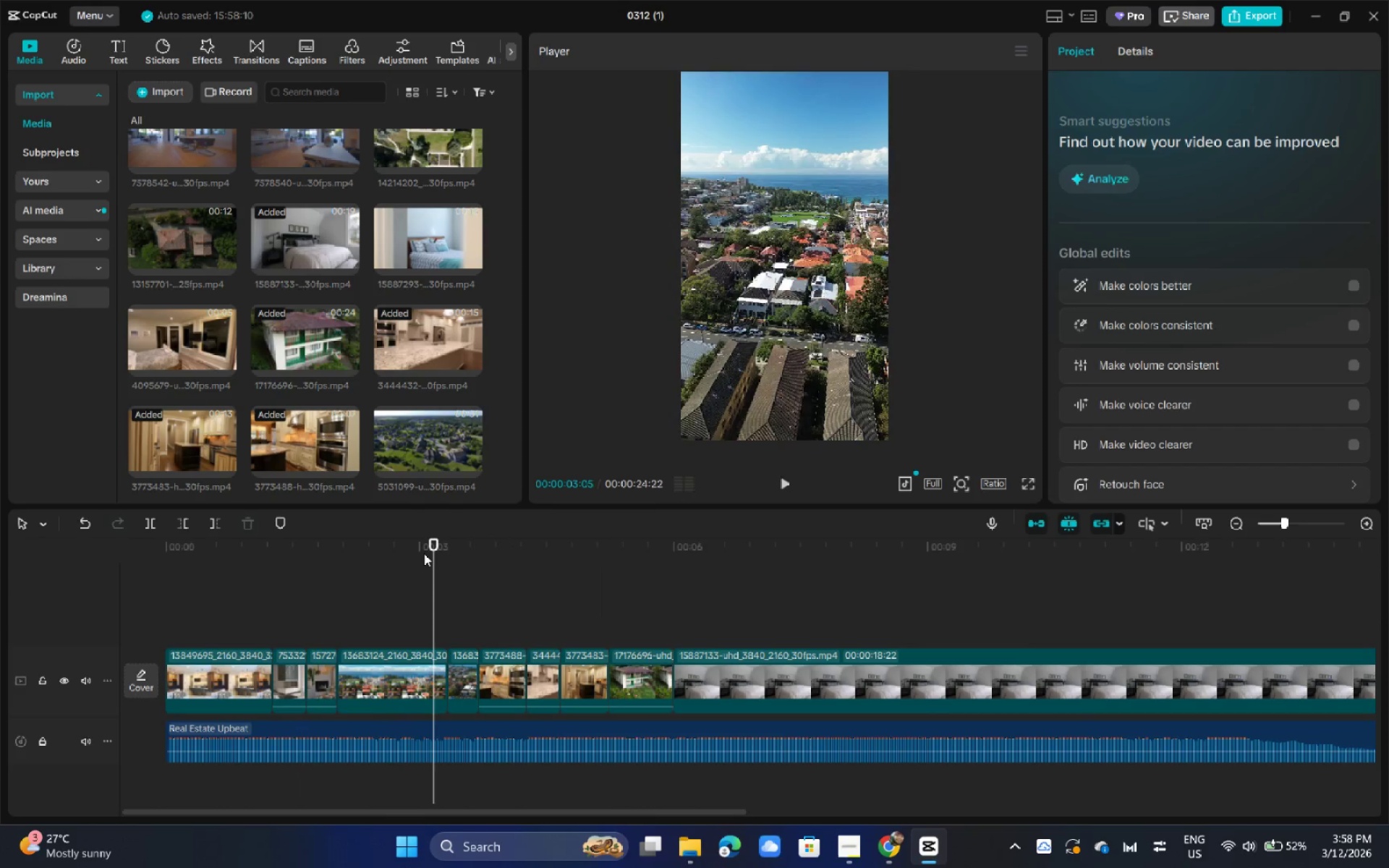 
key(Space)
 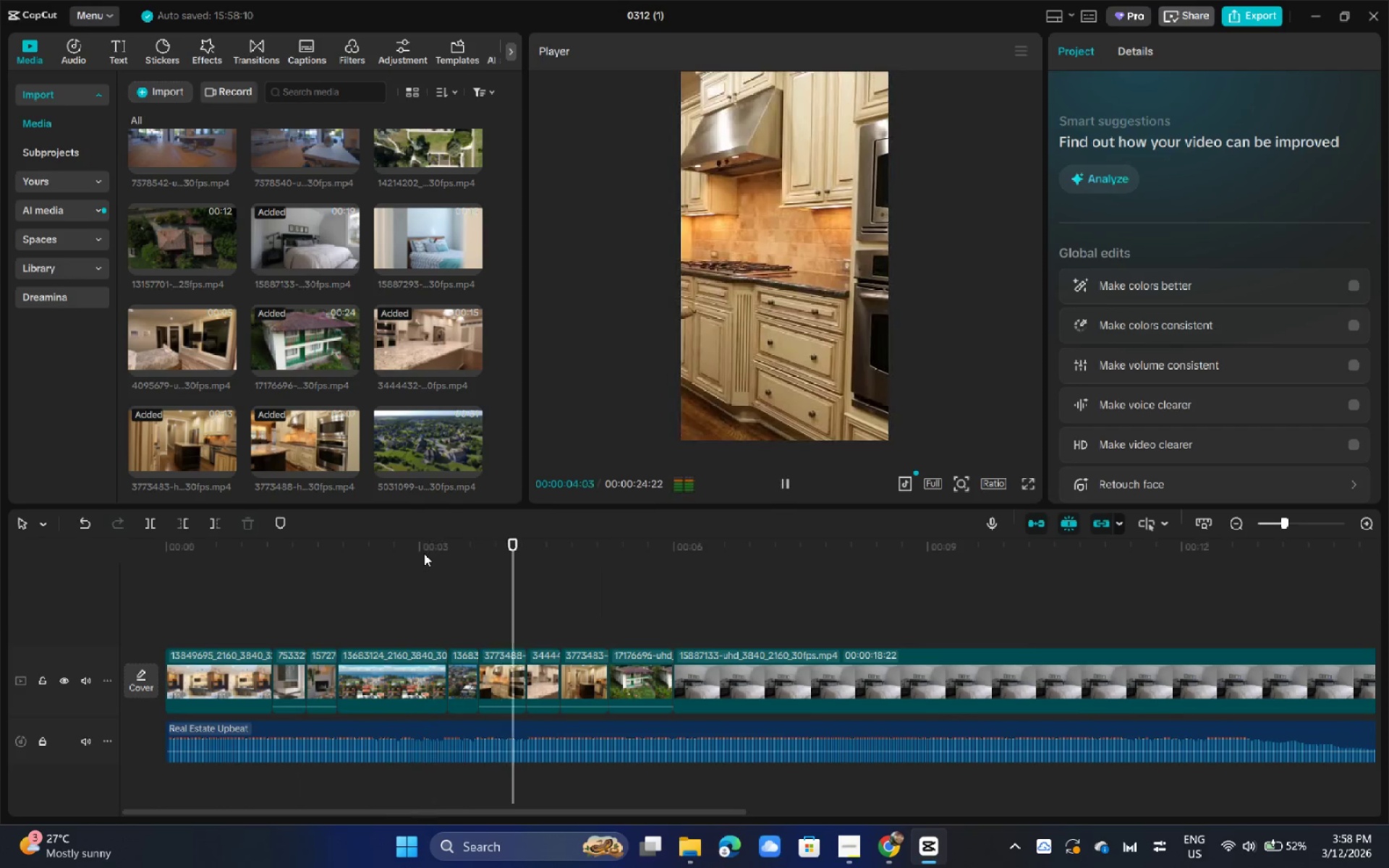 
key(Space)
 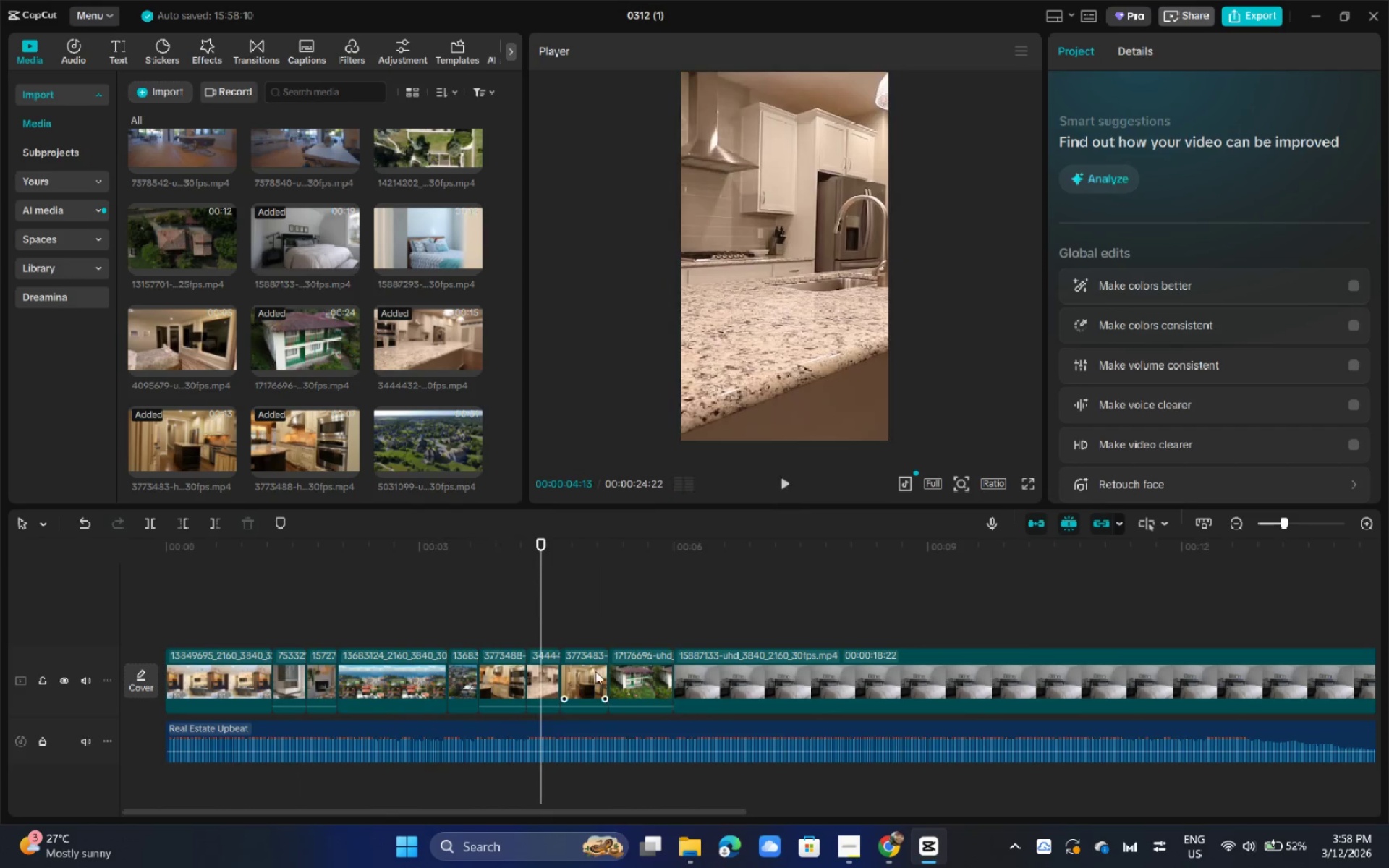 
left_click_drag(start_coordinate=[592, 671], to_coordinate=[540, 673])
 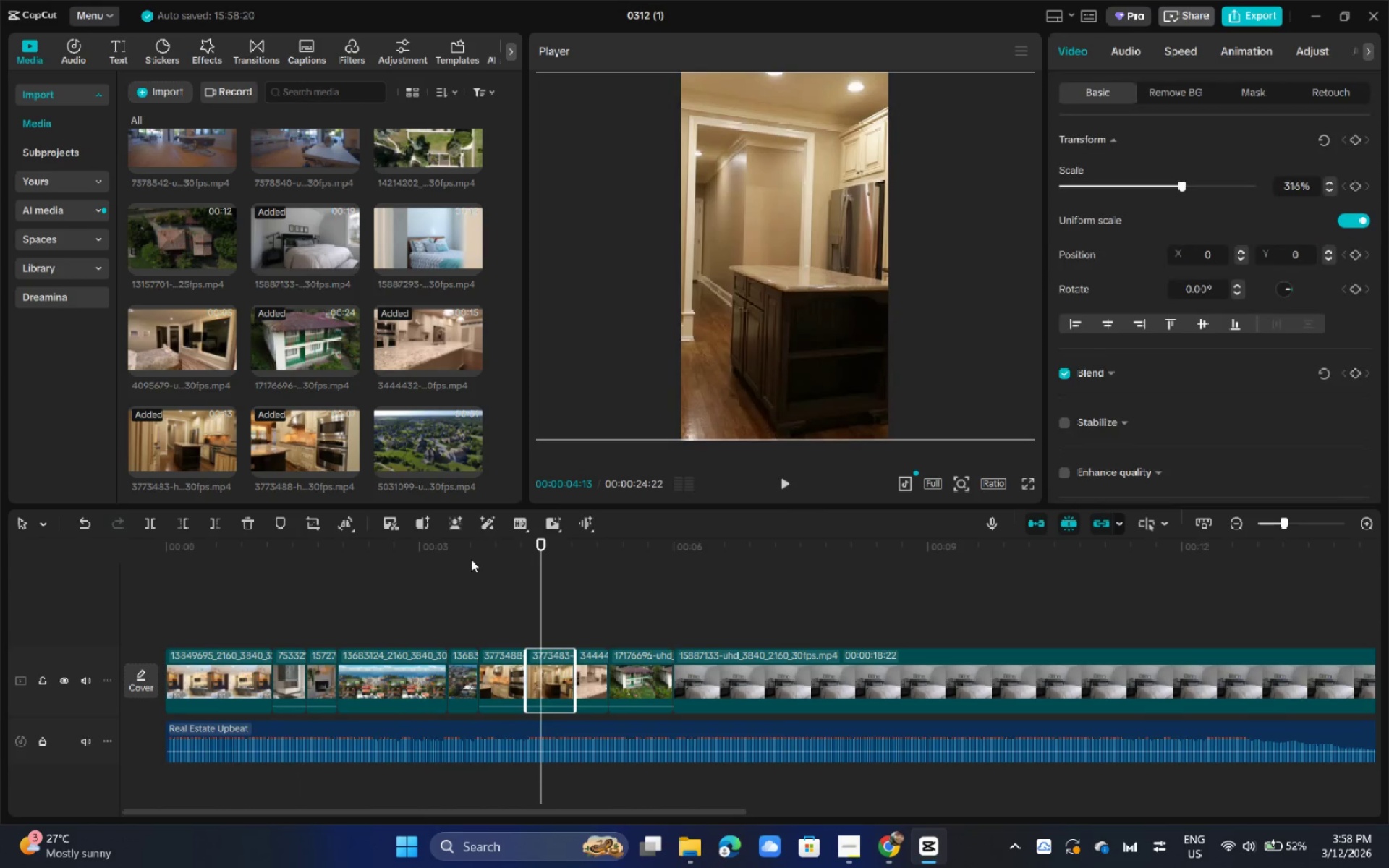 
left_click([467, 558])
 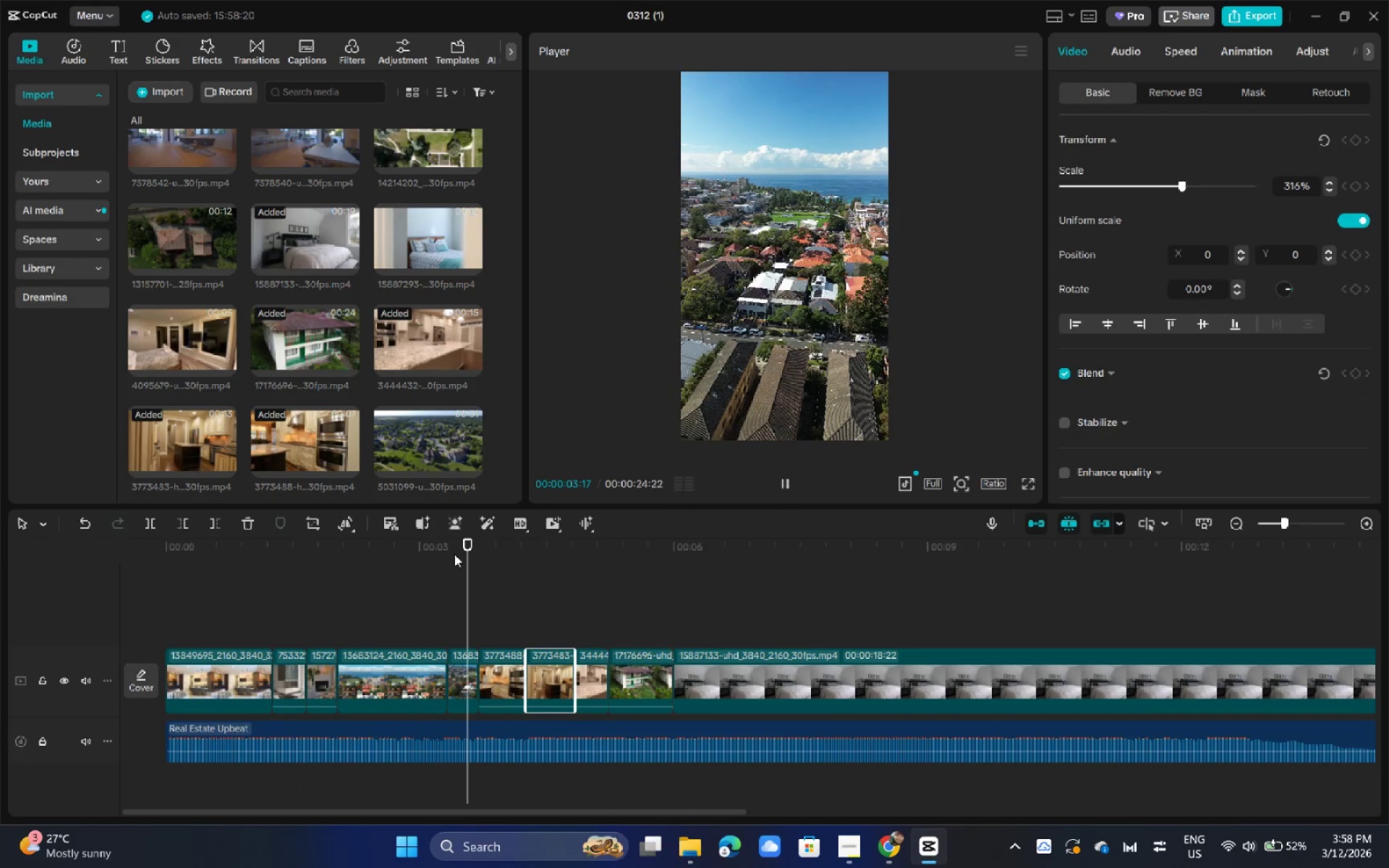 
key(Space)
 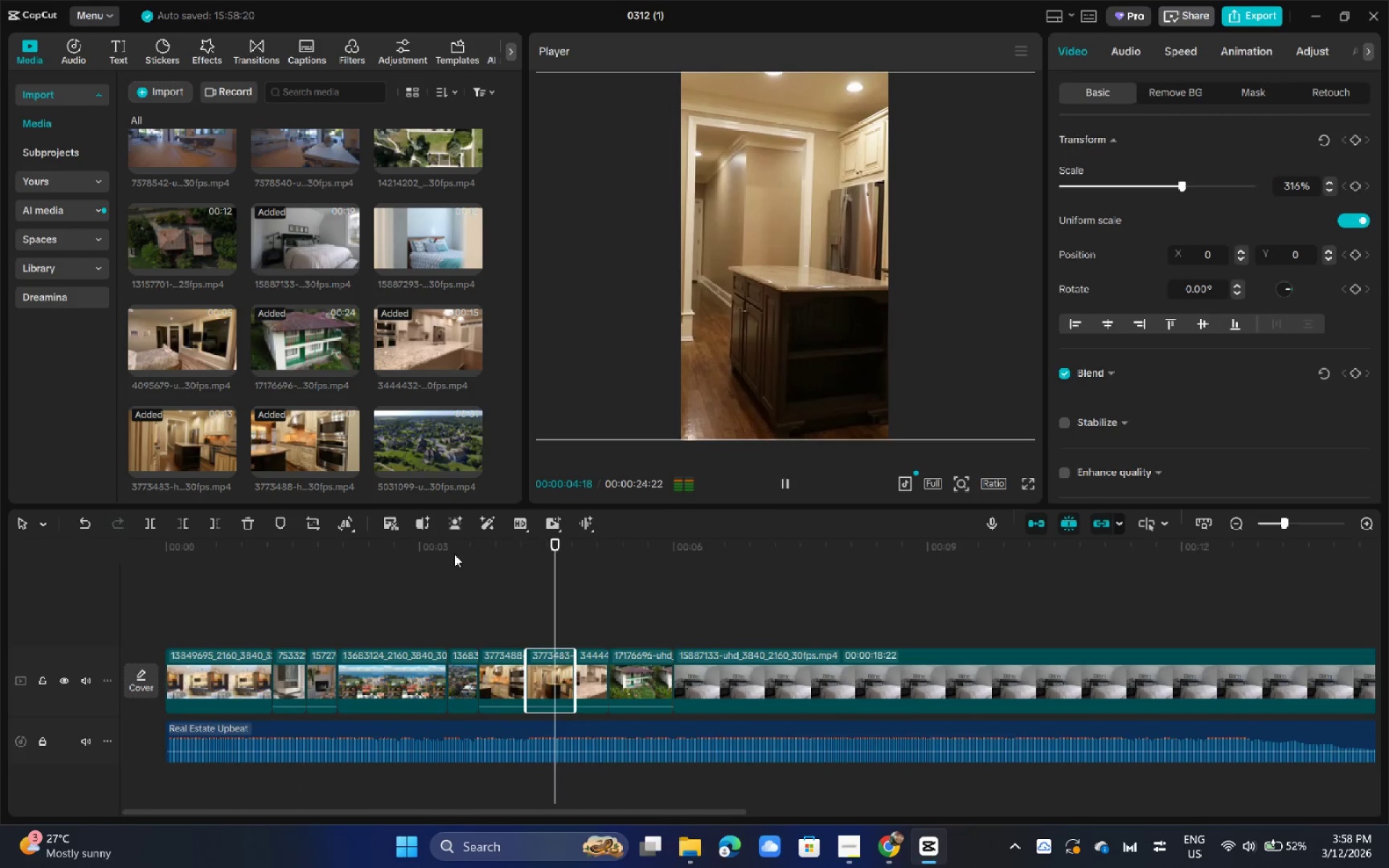 
key(Space)
 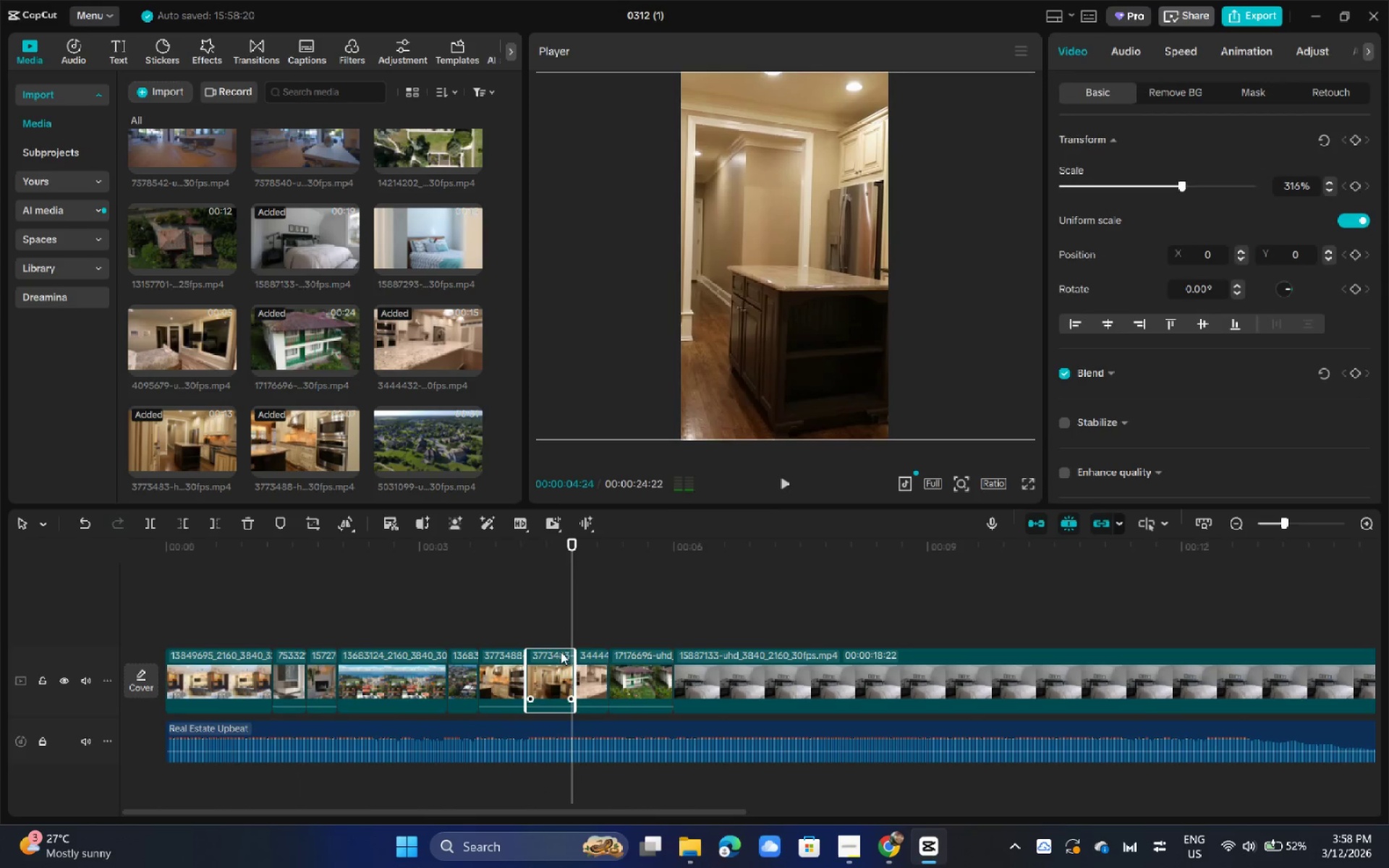 
left_click([561, 652])
 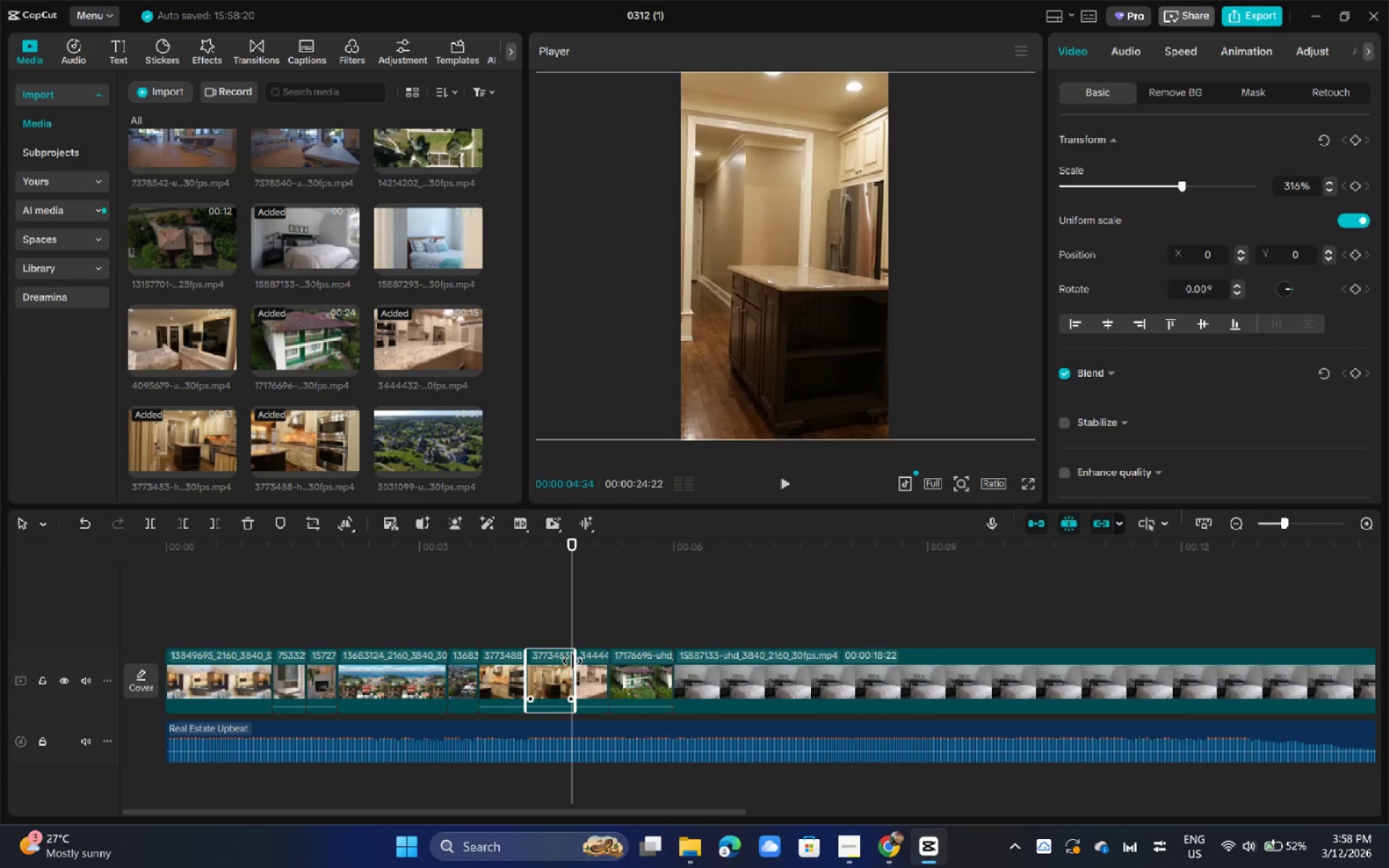 
left_click_drag(start_coordinate=[572, 661], to_coordinate=[674, 666])
 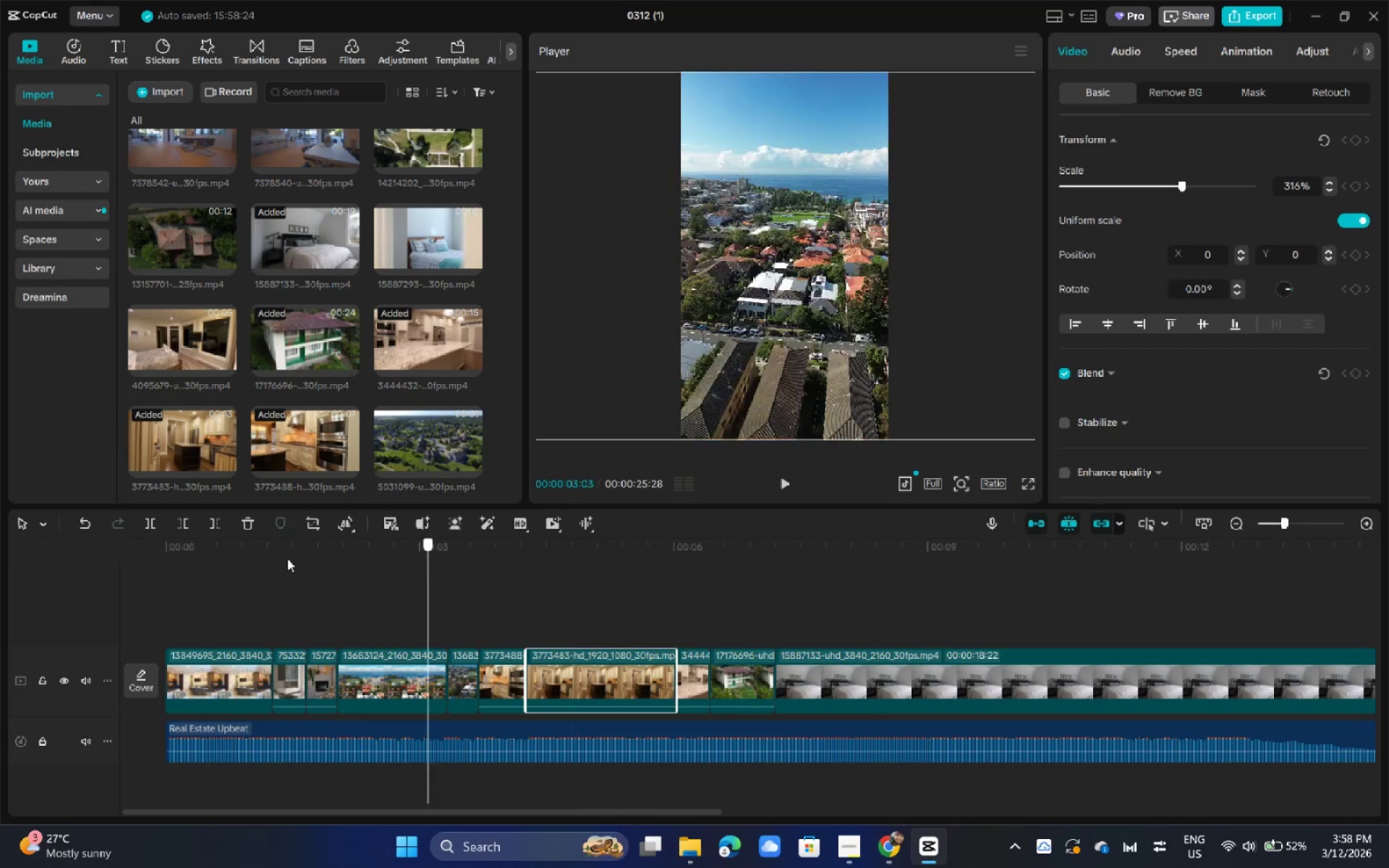 
left_click_drag(start_coordinate=[447, 560], to_coordinate=[148, 560])
 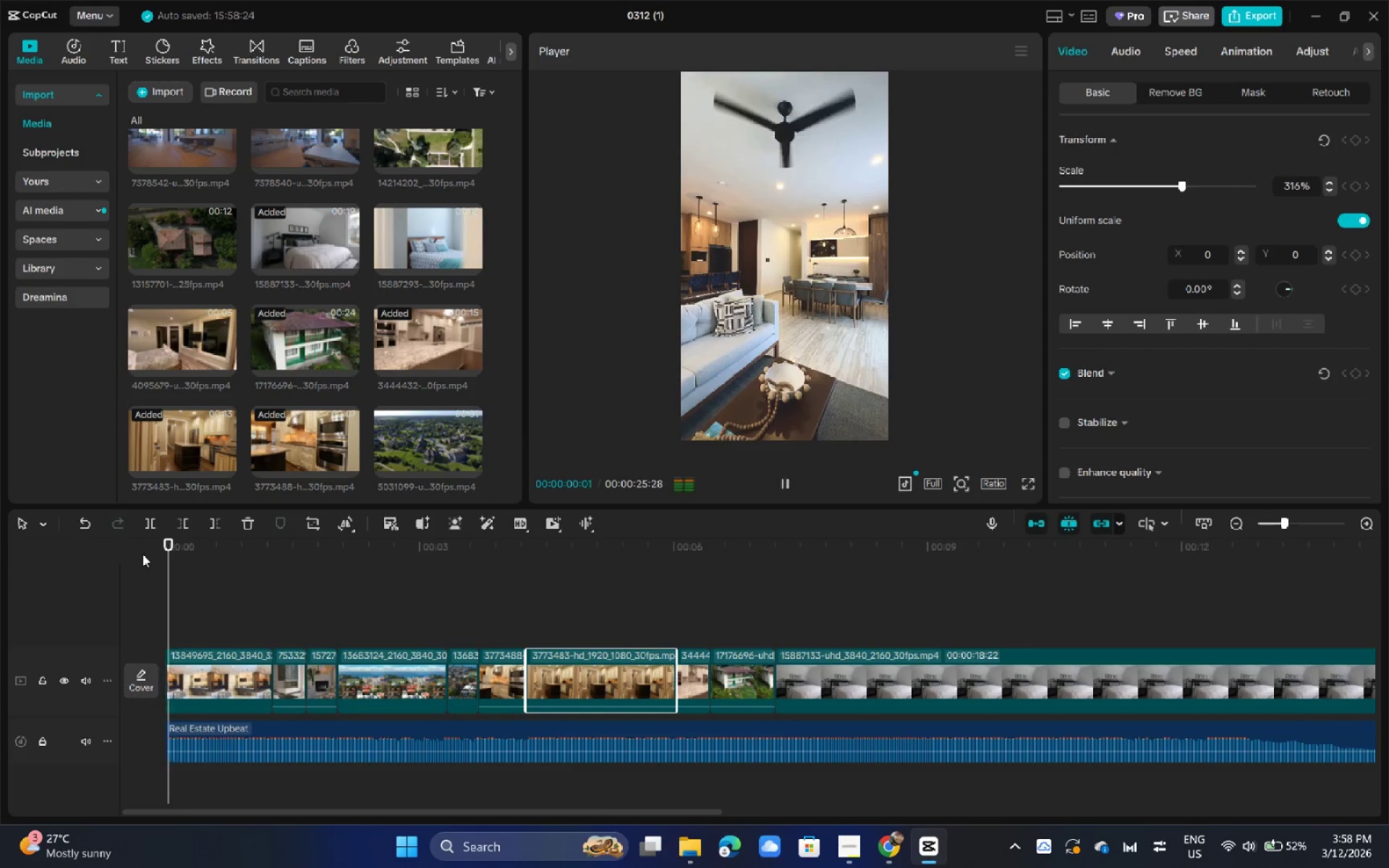 
key(Space)
 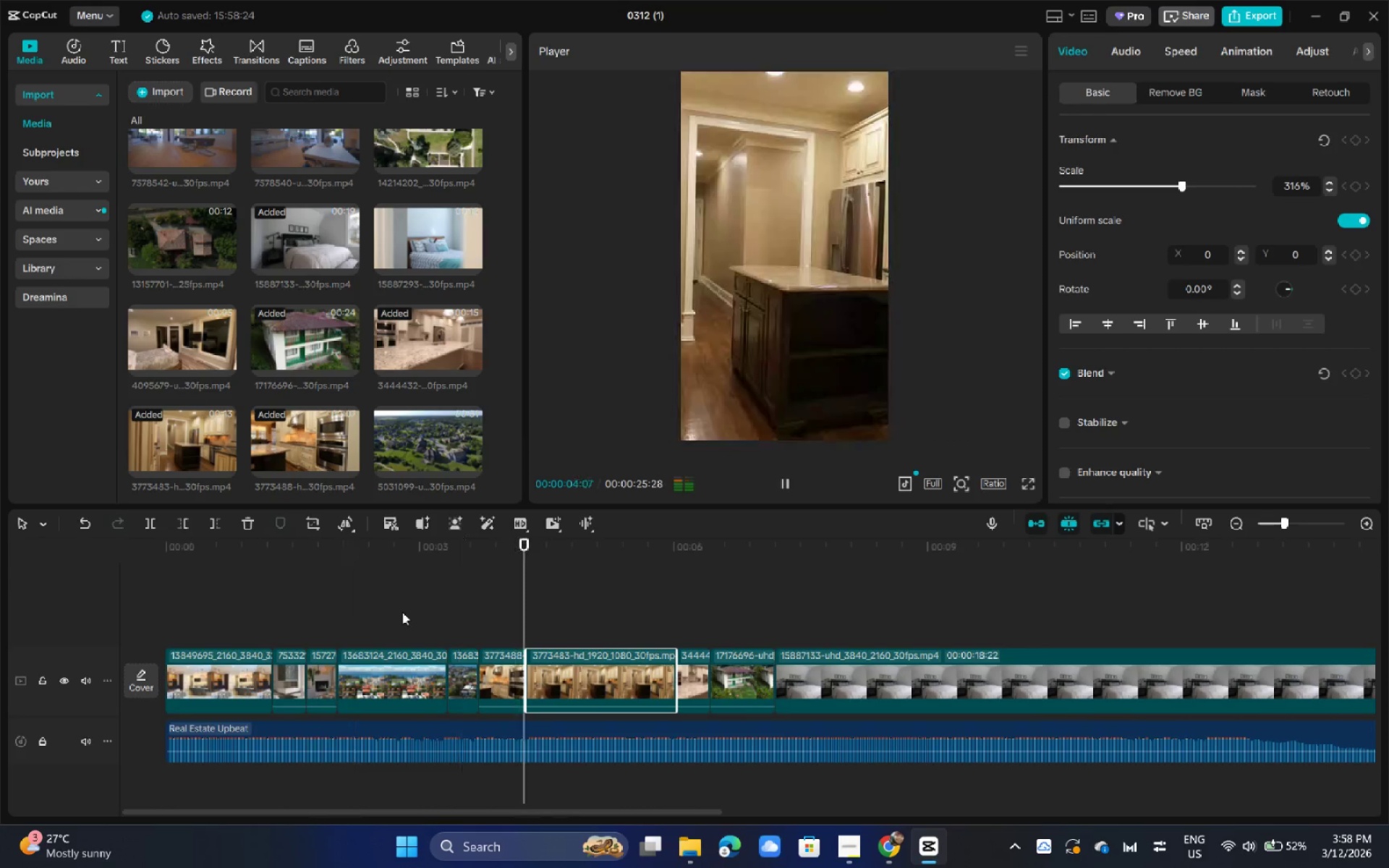 
wait(5.58)
 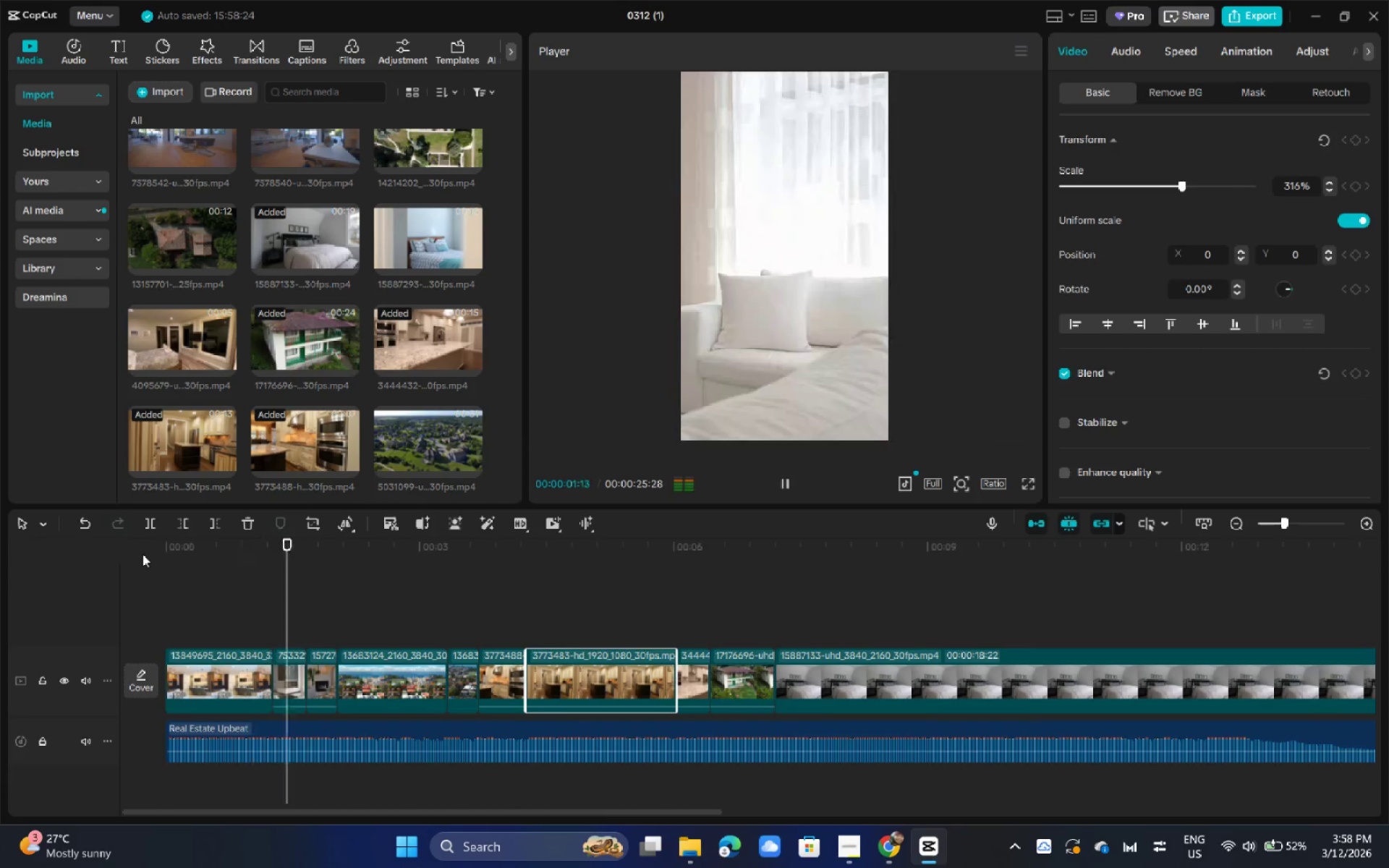 
key(Space)
 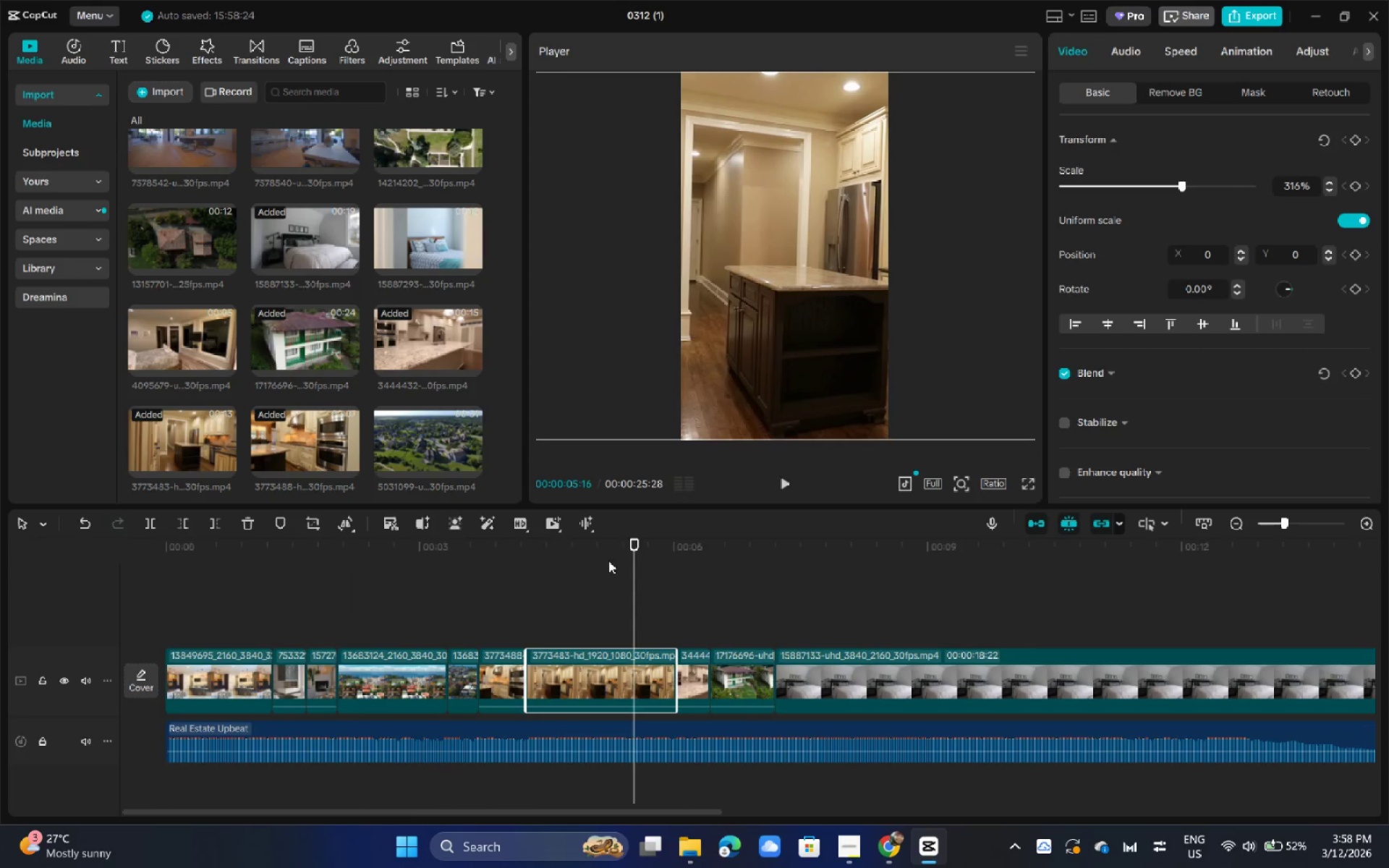 
left_click_drag(start_coordinate=[606, 560], to_coordinate=[571, 557])
 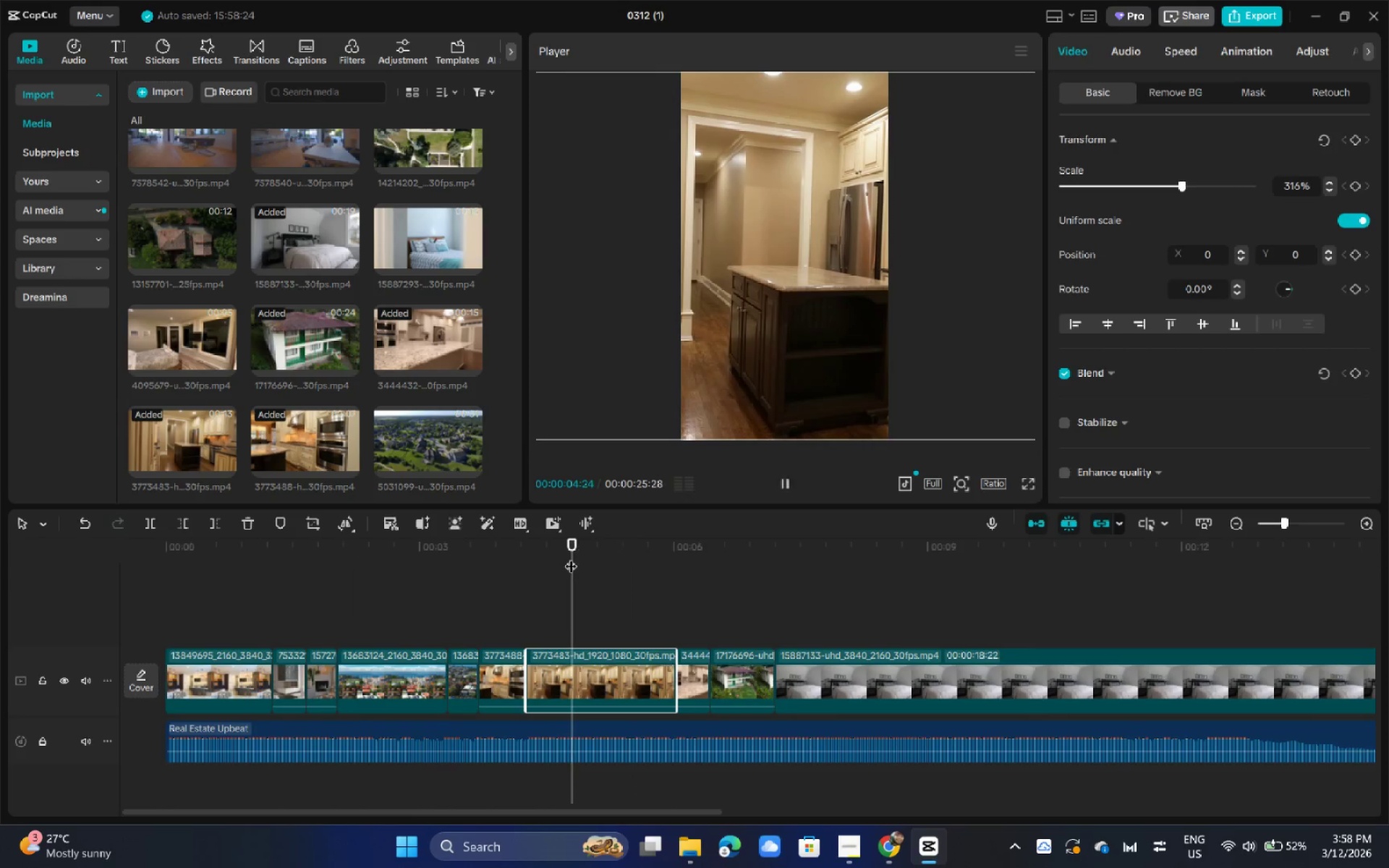 
key(Space)
 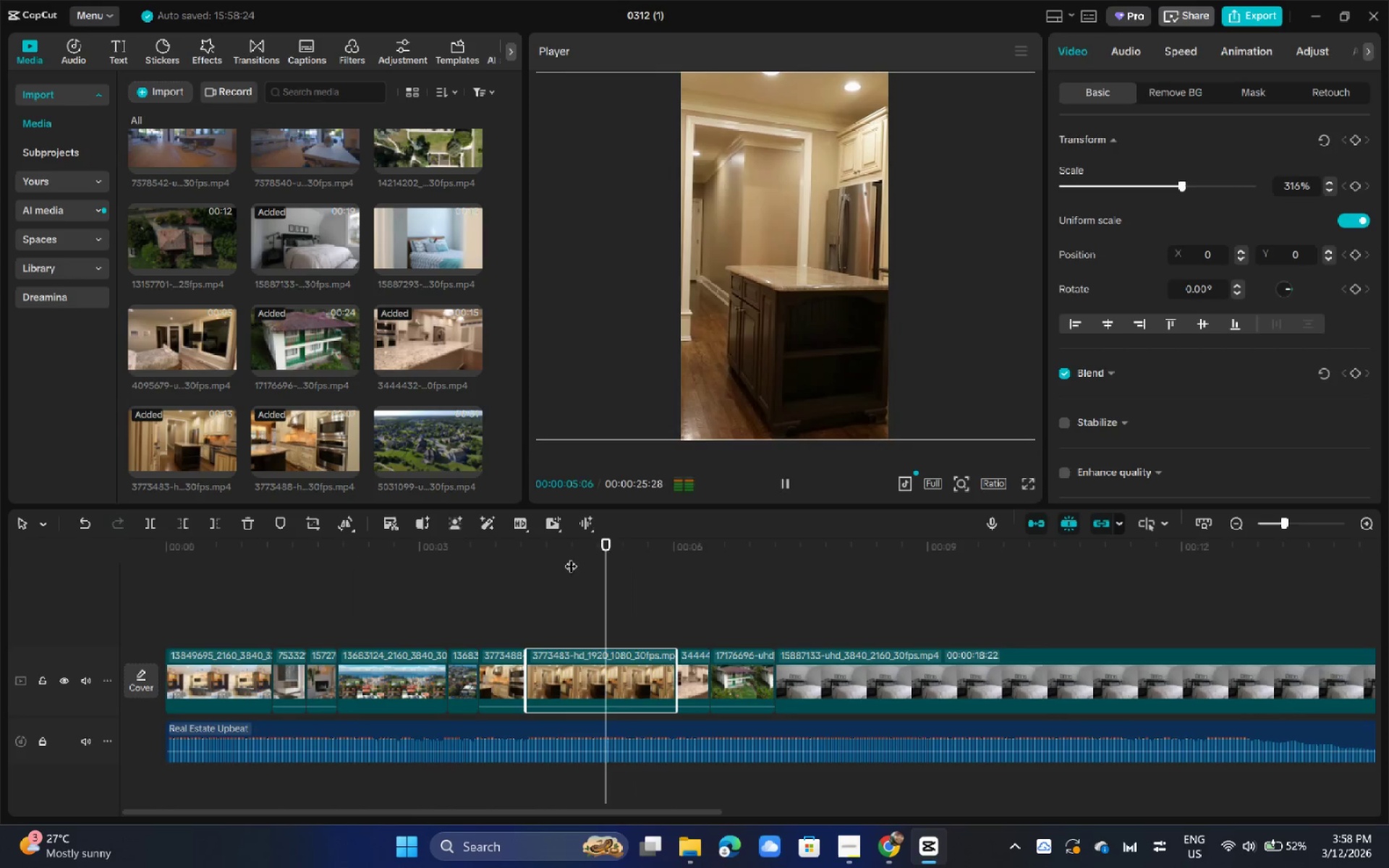 
key(Space)
 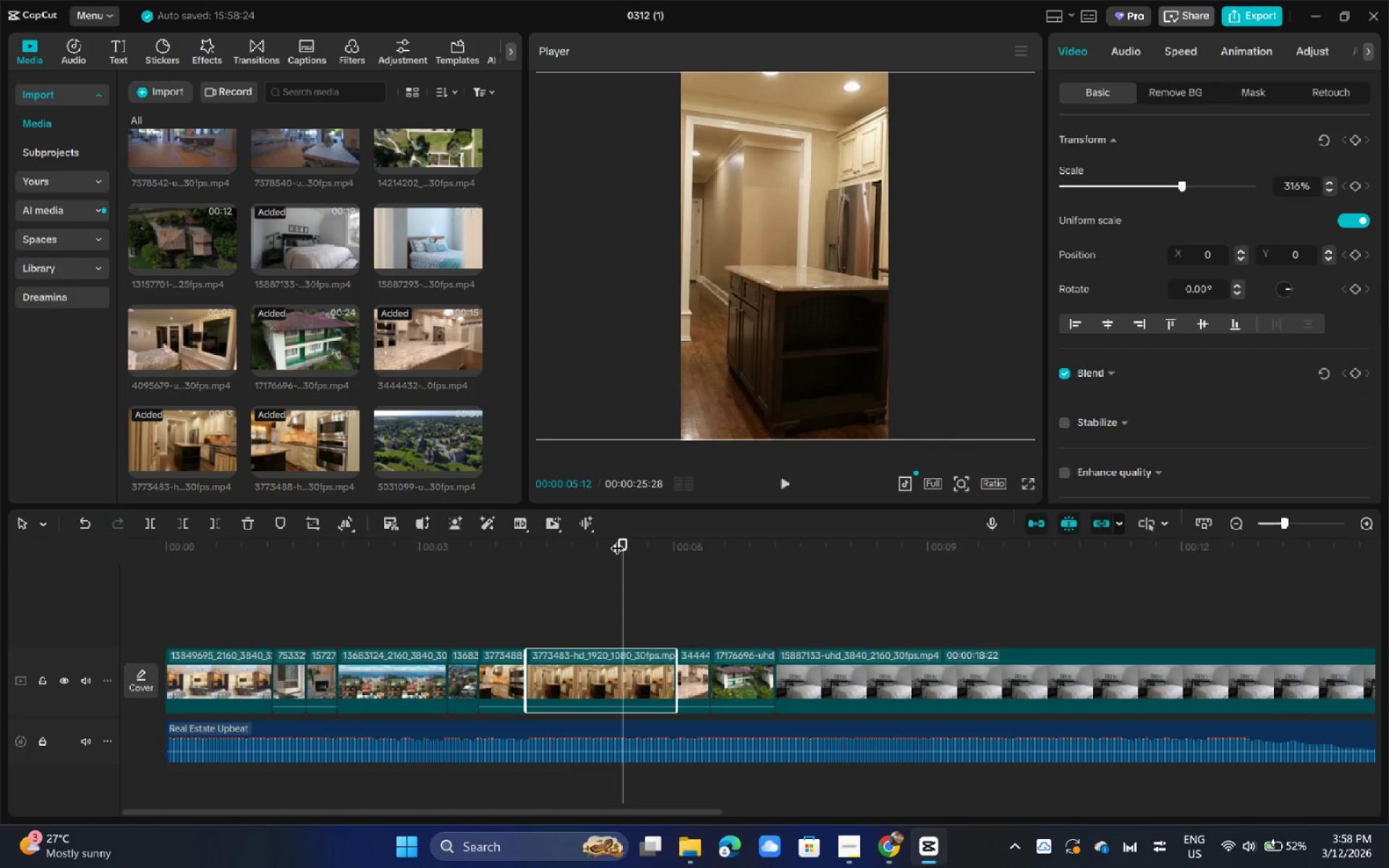 
left_click_drag(start_coordinate=[617, 539], to_coordinate=[613, 540])
 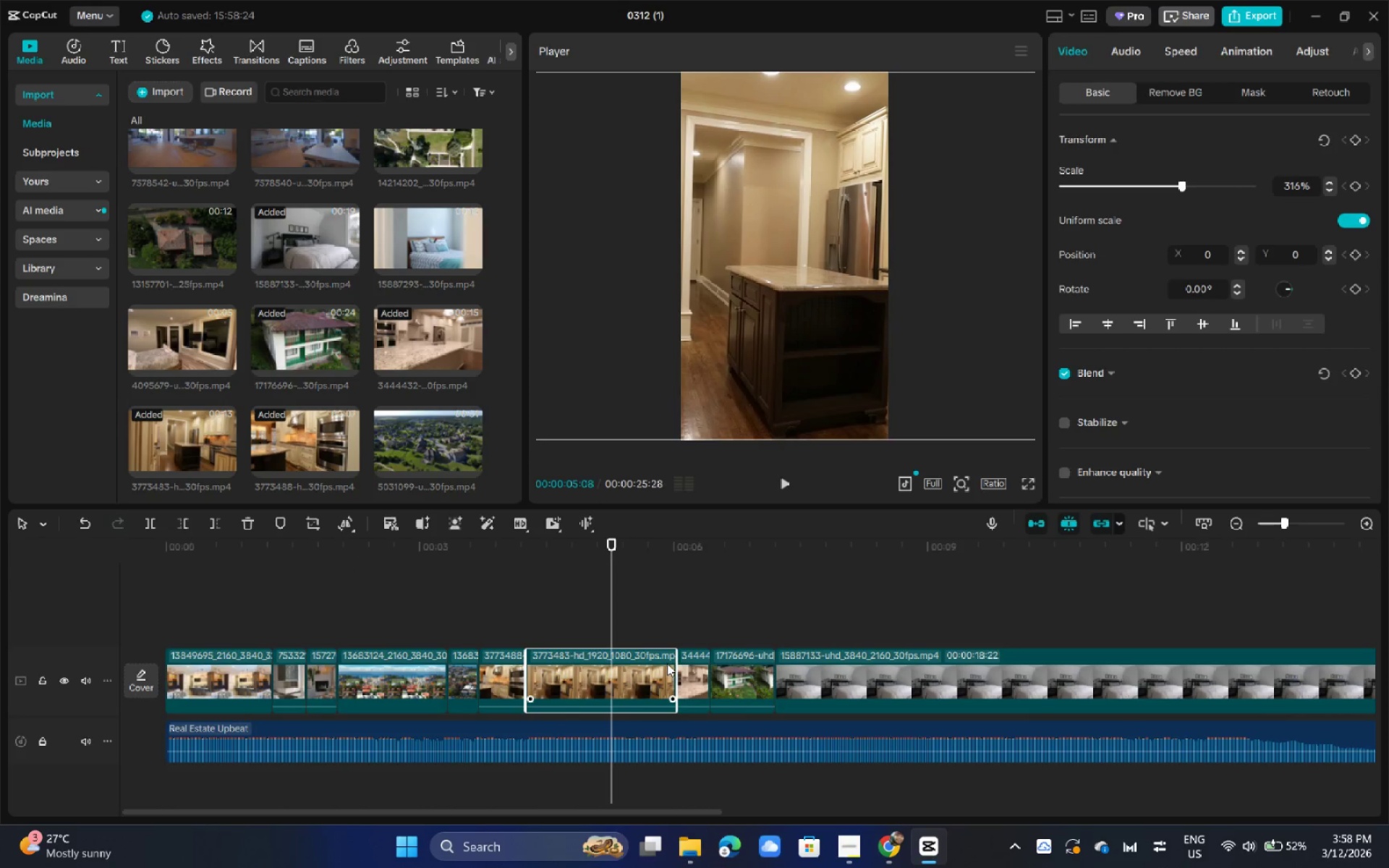 
left_click([667, 663])
 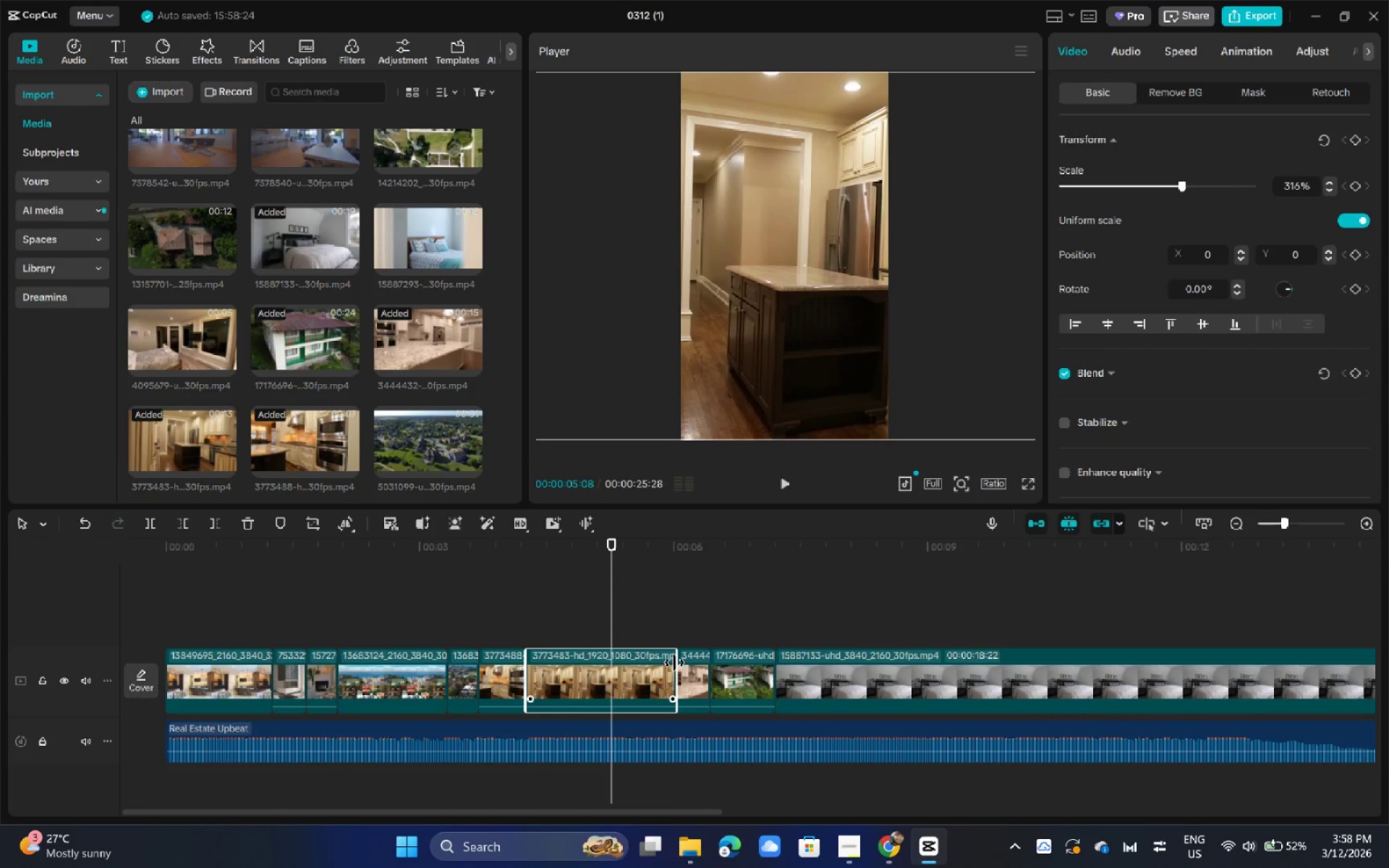 
left_click_drag(start_coordinate=[674, 663], to_coordinate=[612, 668])
 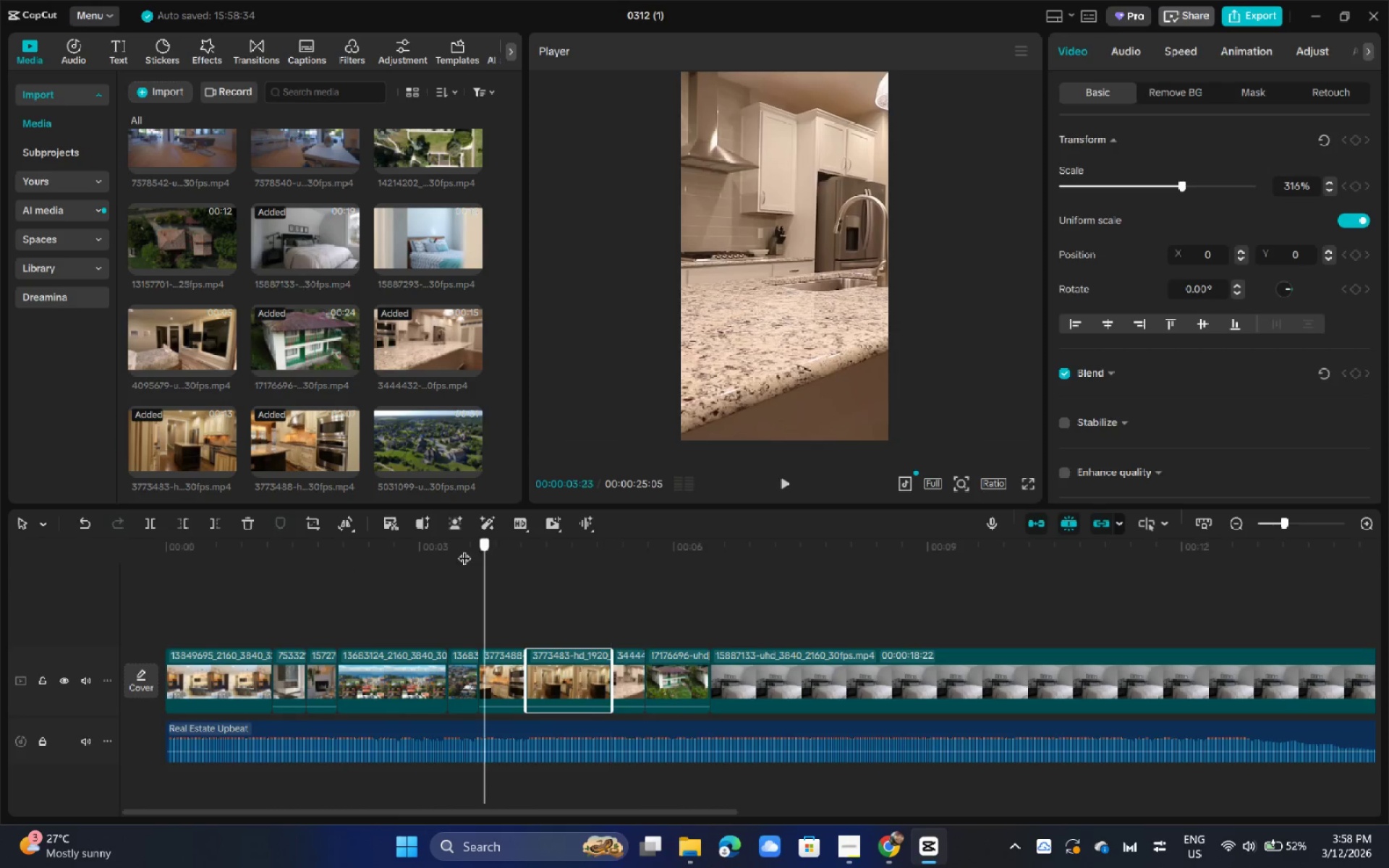 
left_click_drag(start_coordinate=[488, 551], to_coordinate=[452, 549])
 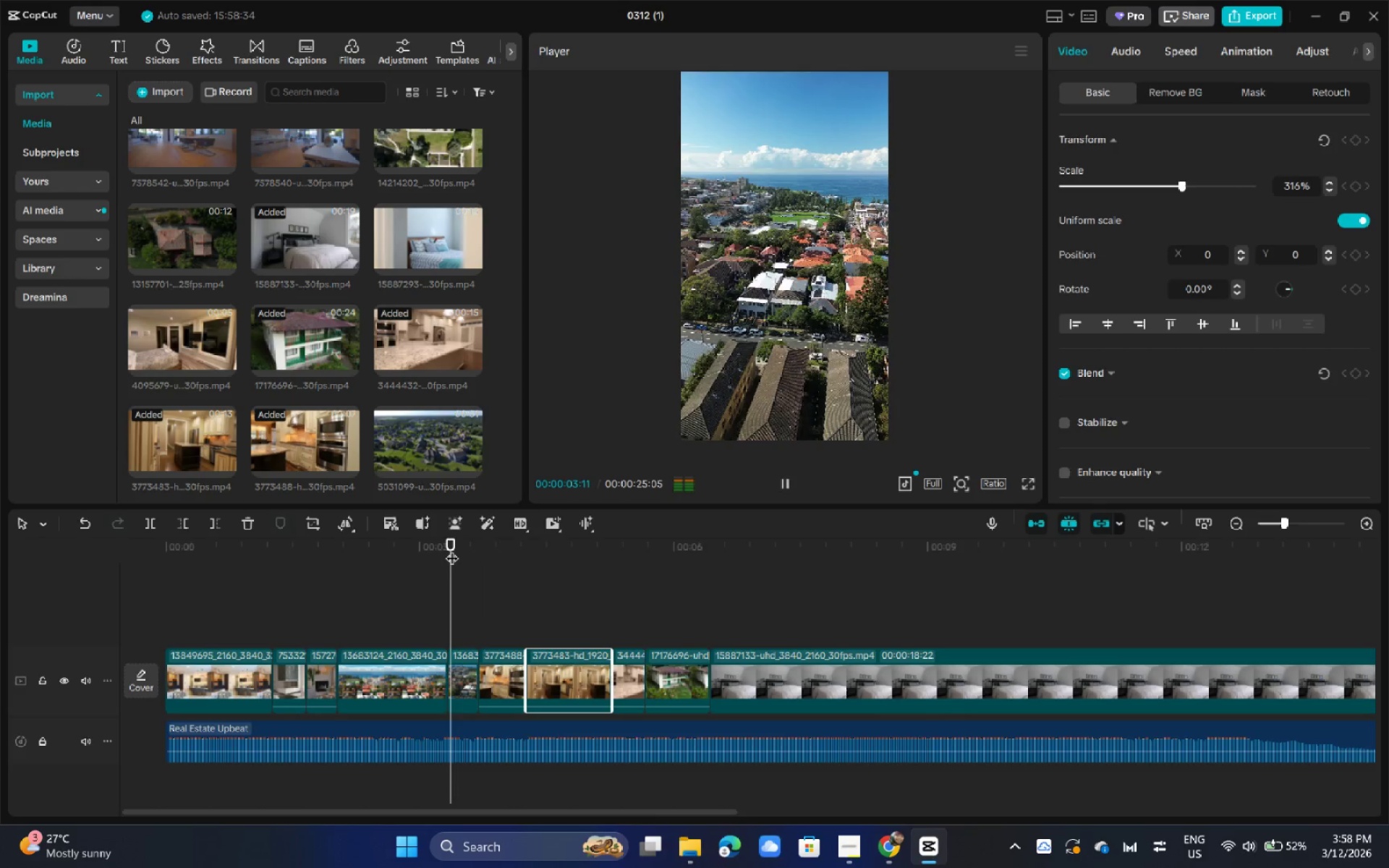 
key(Space)
 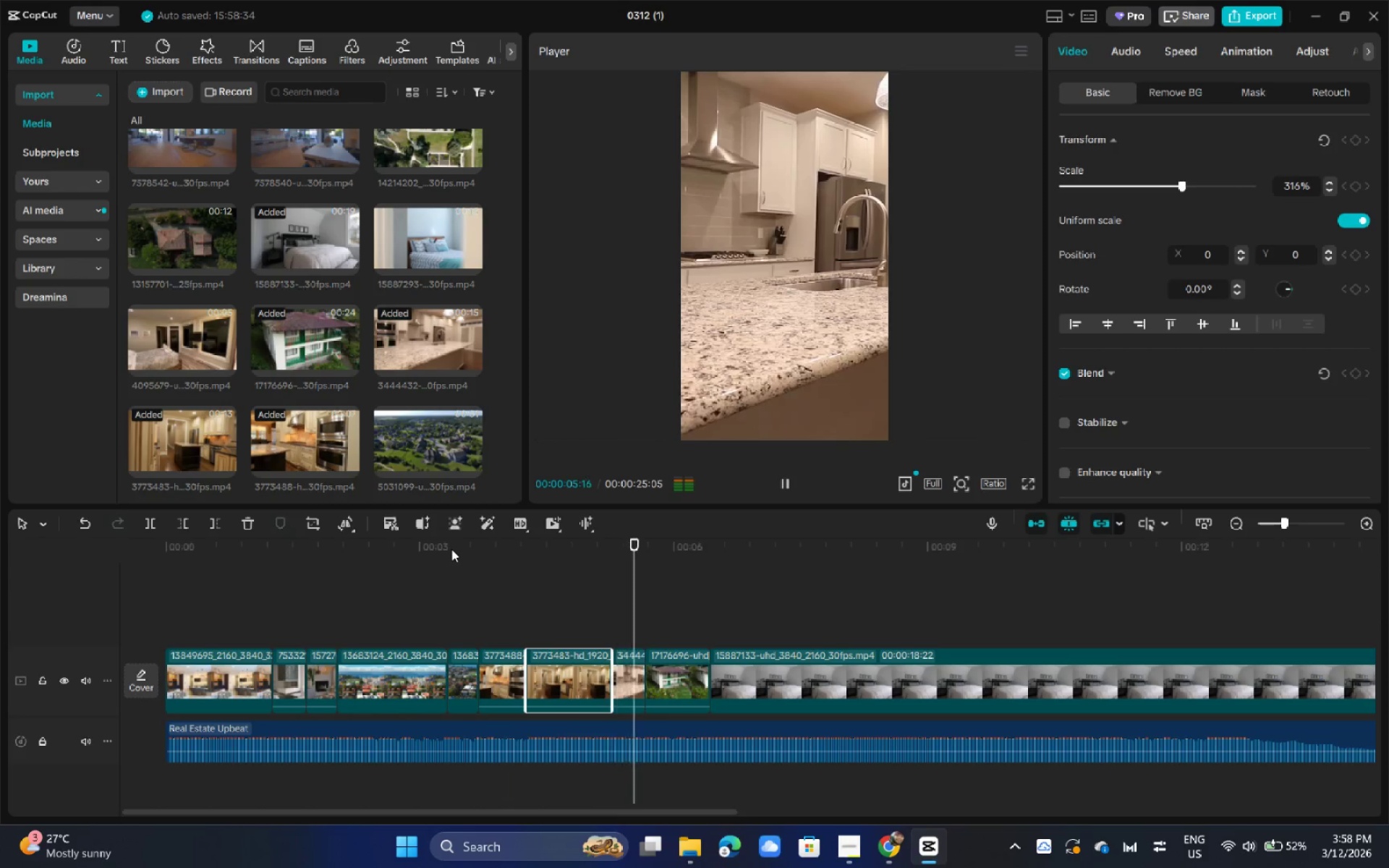 
key(Space)
 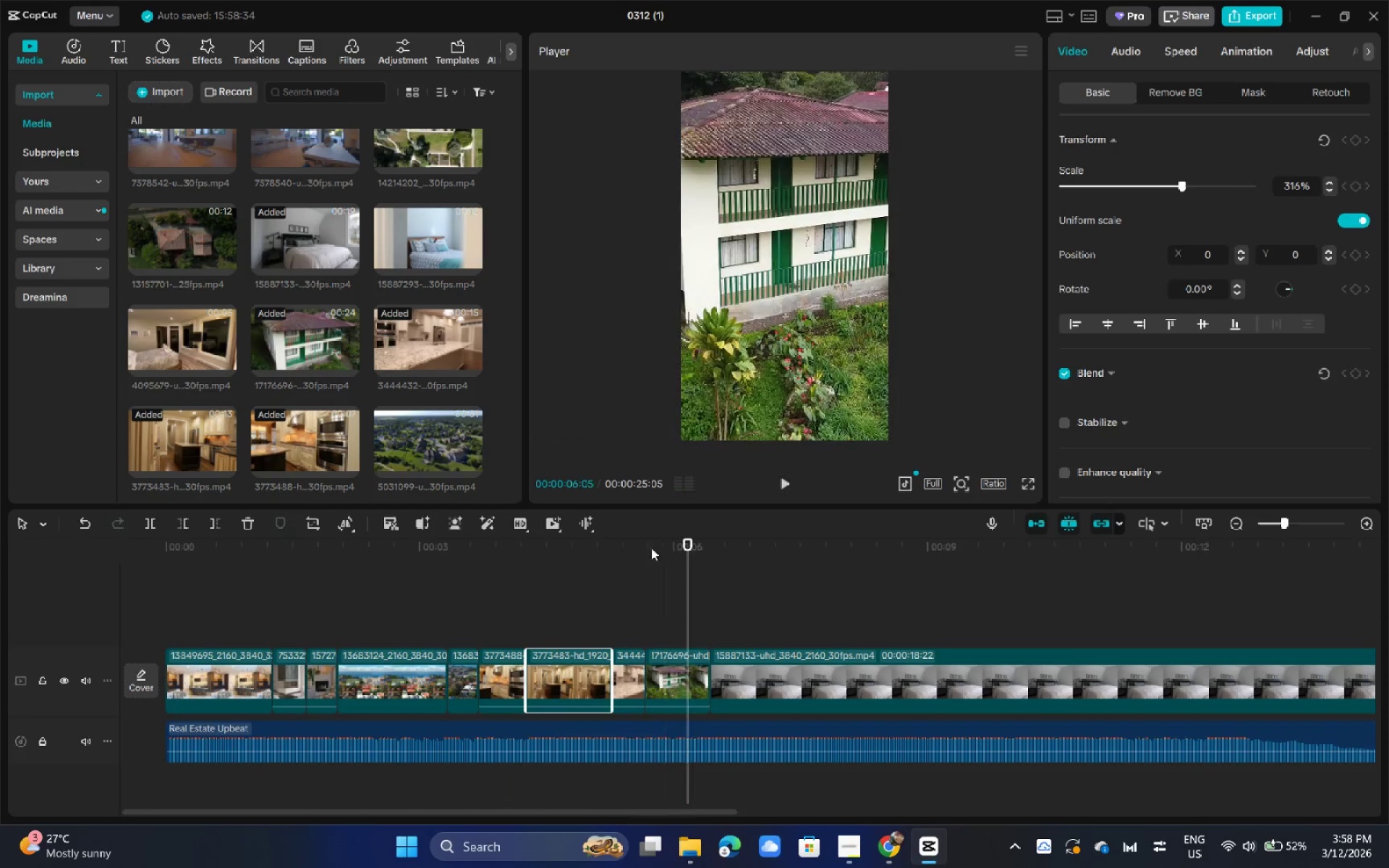 
left_click_drag(start_coordinate=[629, 537], to_coordinate=[506, 540])
 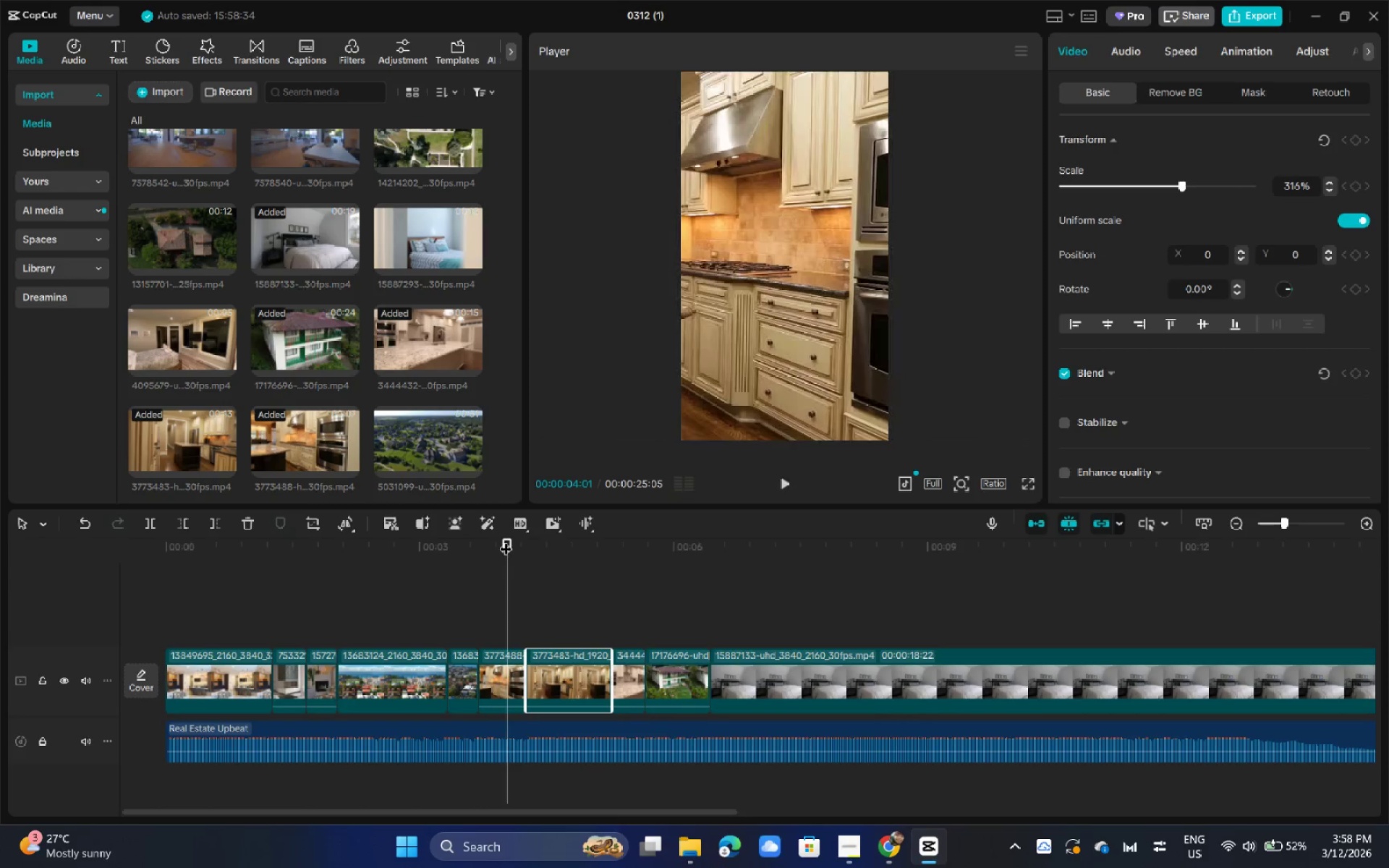 
key(Space)
 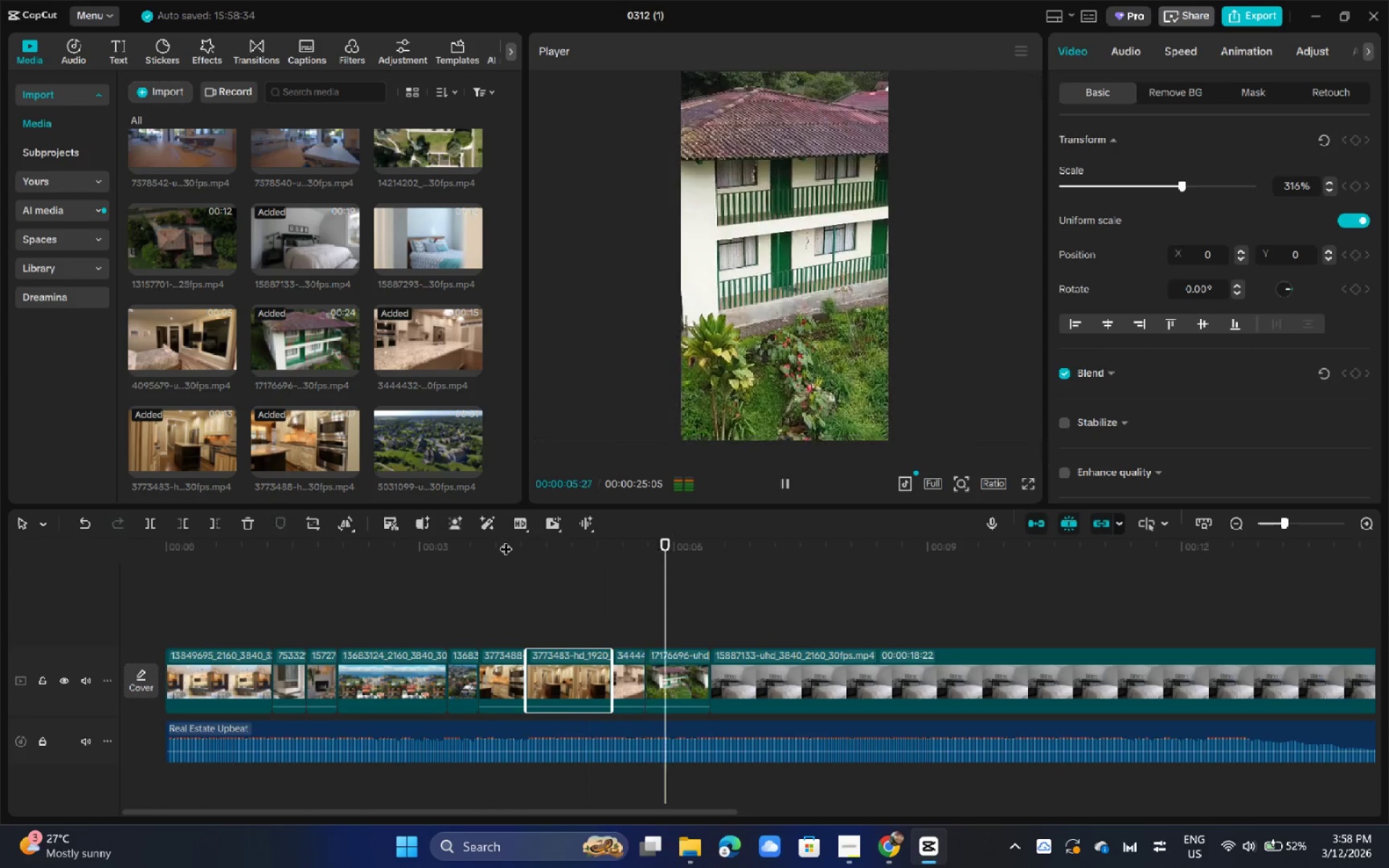 
key(Space)
 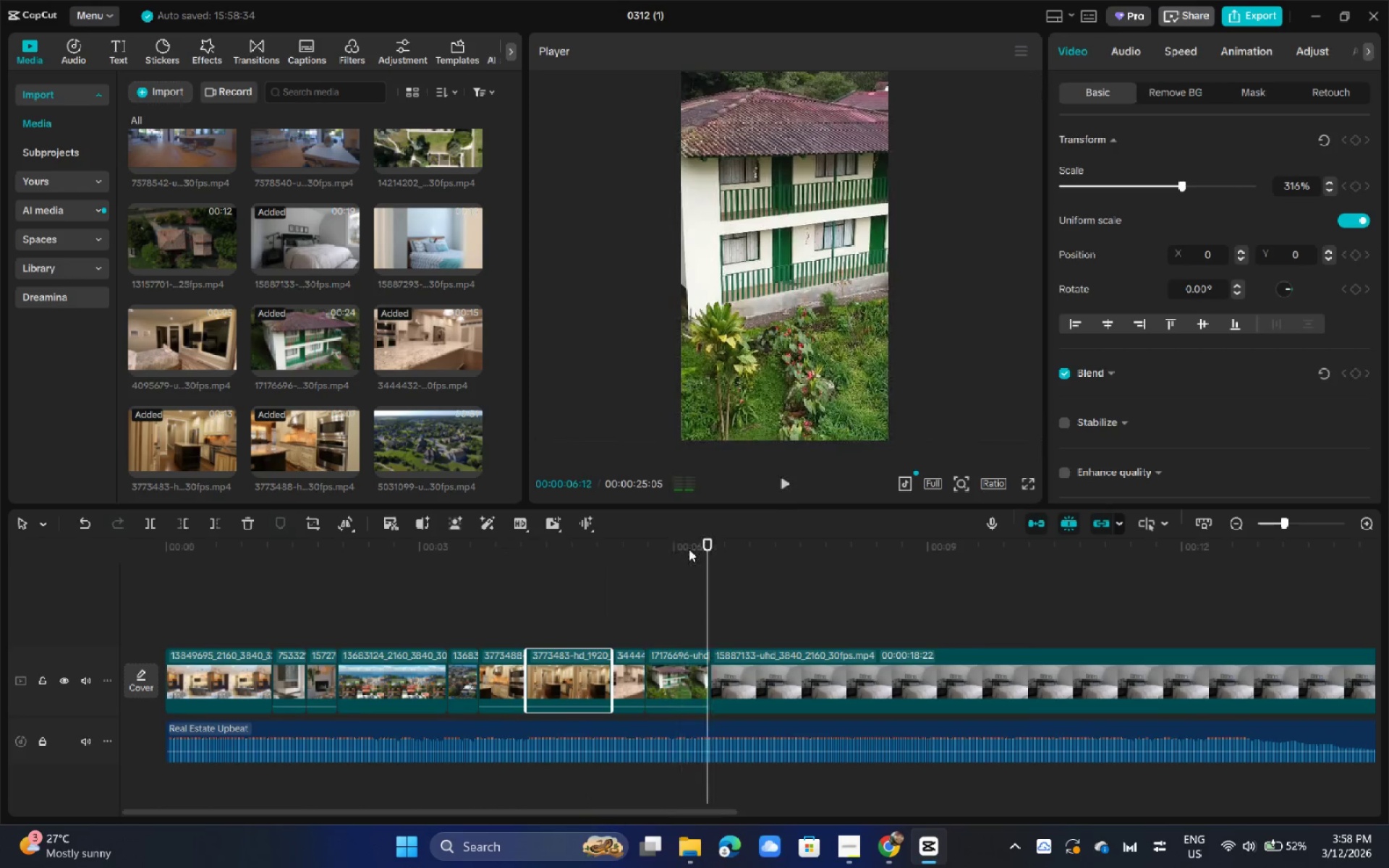 
left_click_drag(start_coordinate=[689, 549], to_coordinate=[659, 553])
 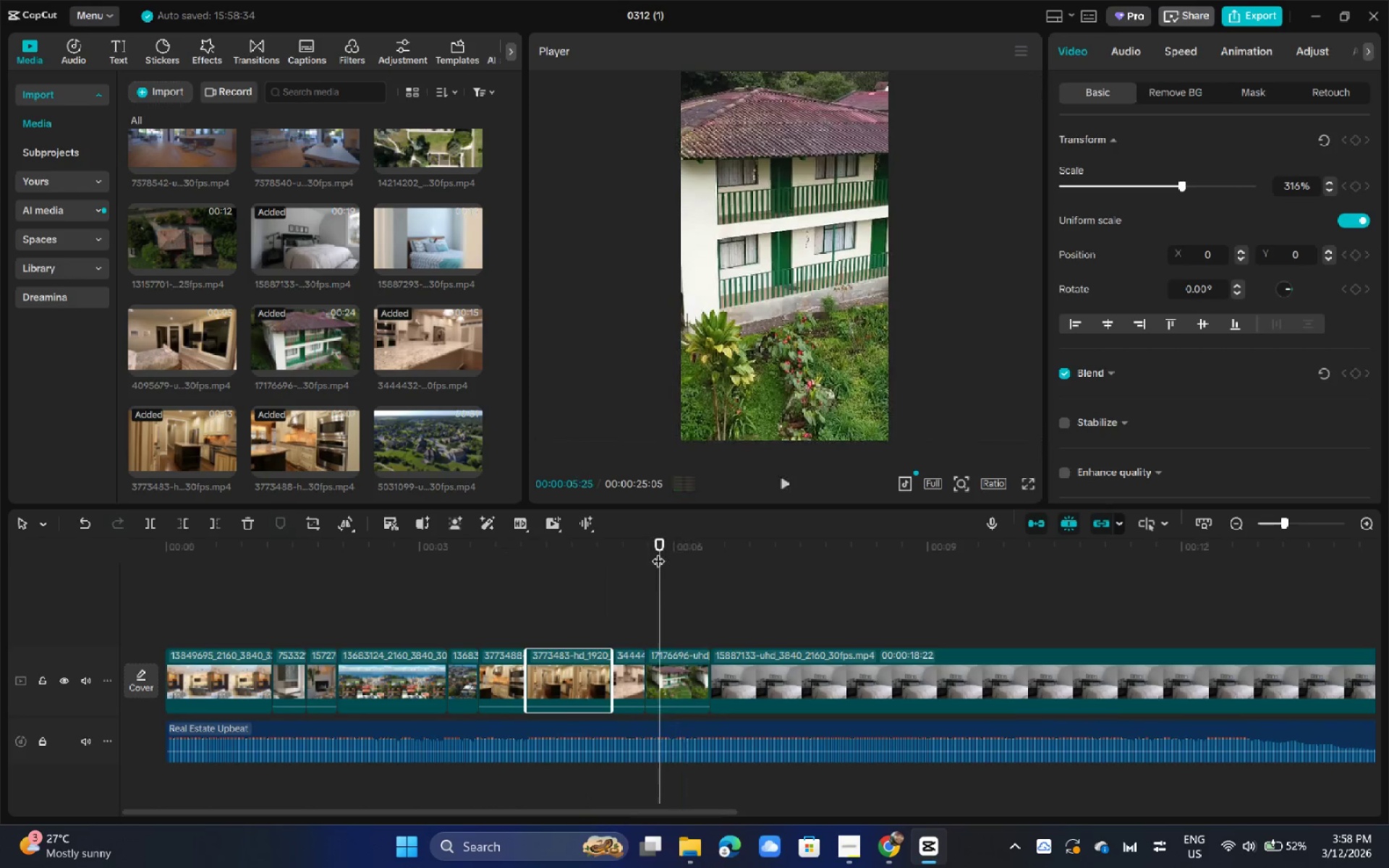 
key(Space)
 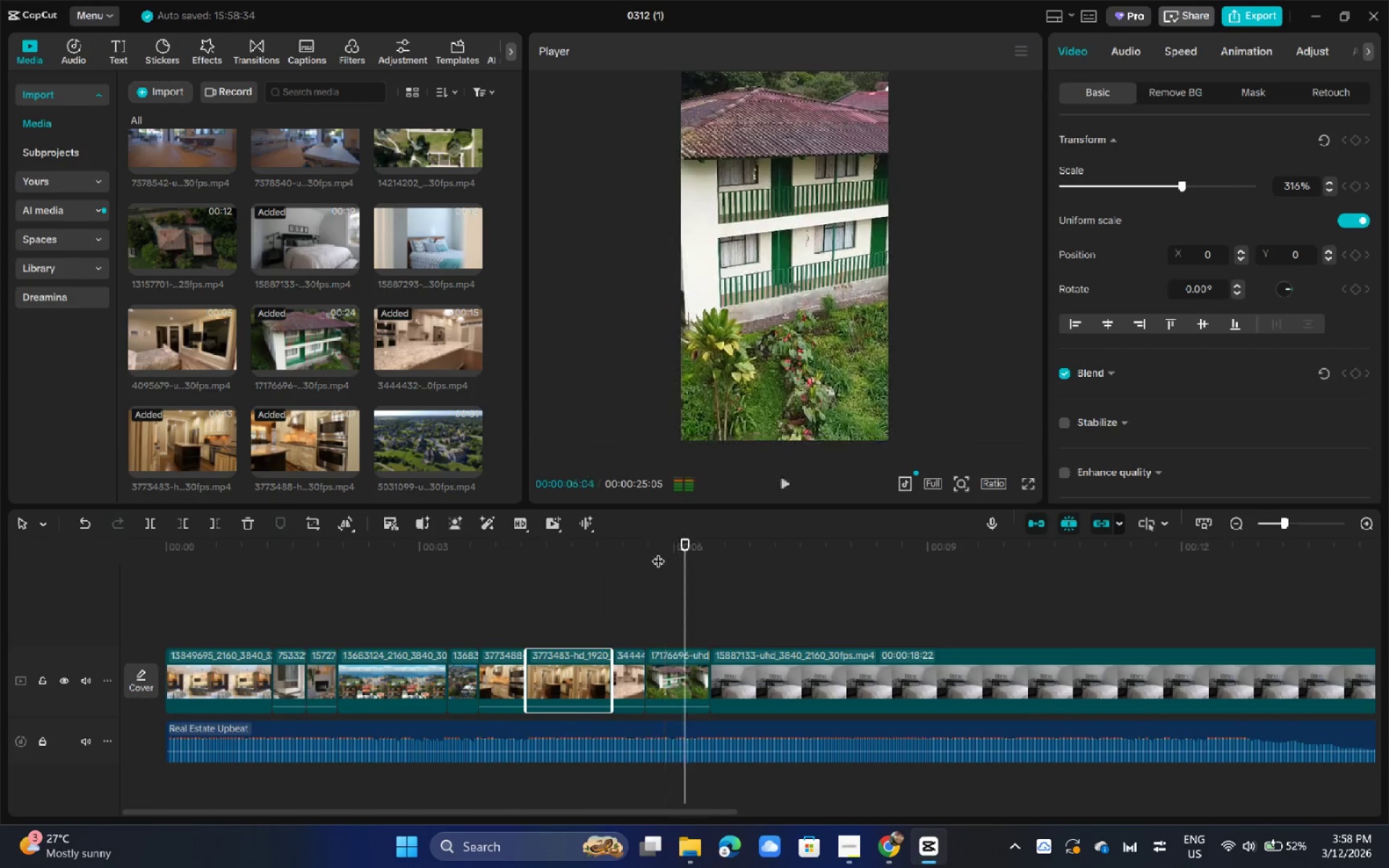 
key(Space)
 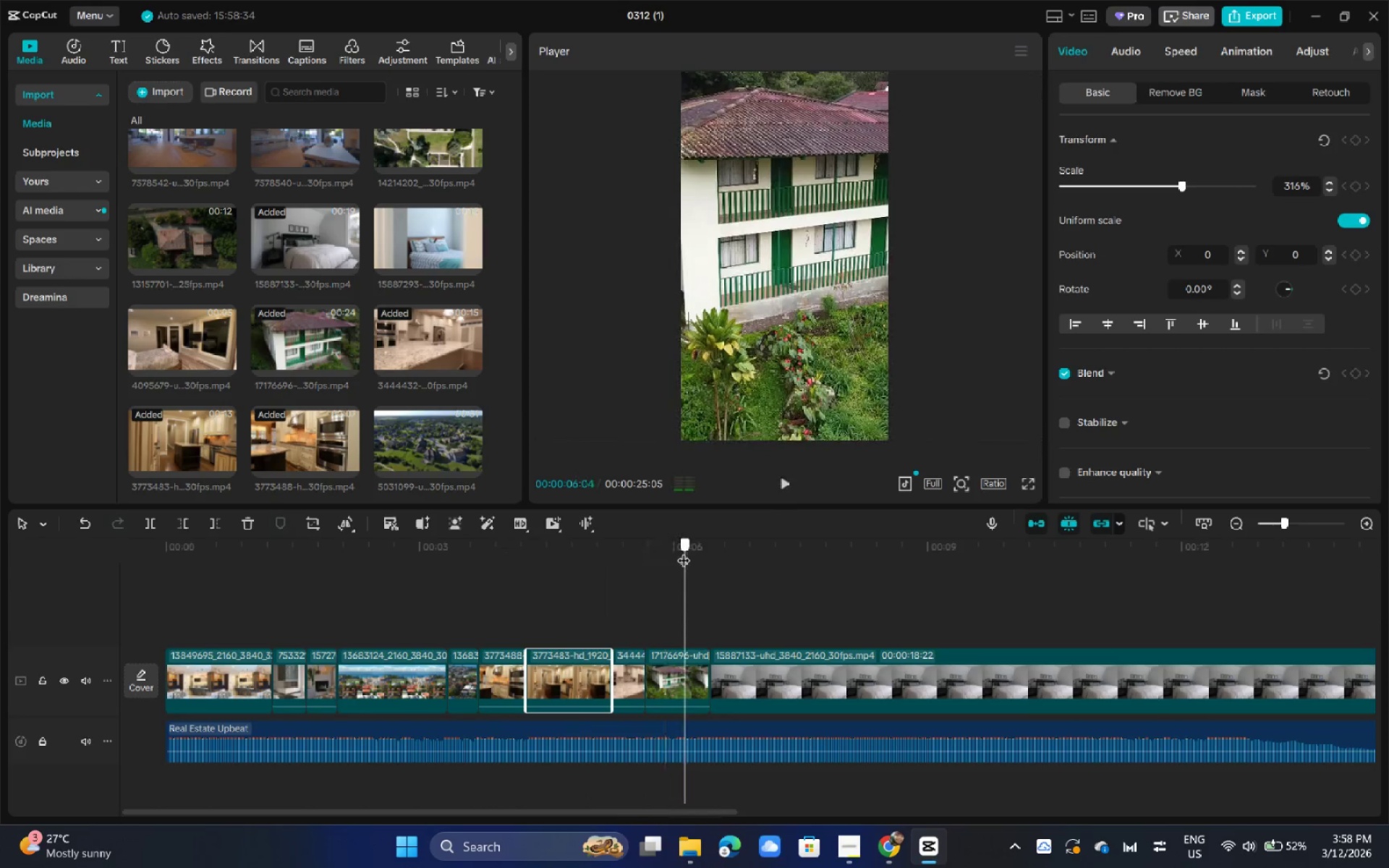 
left_click_drag(start_coordinate=[684, 551], to_coordinate=[690, 551])
 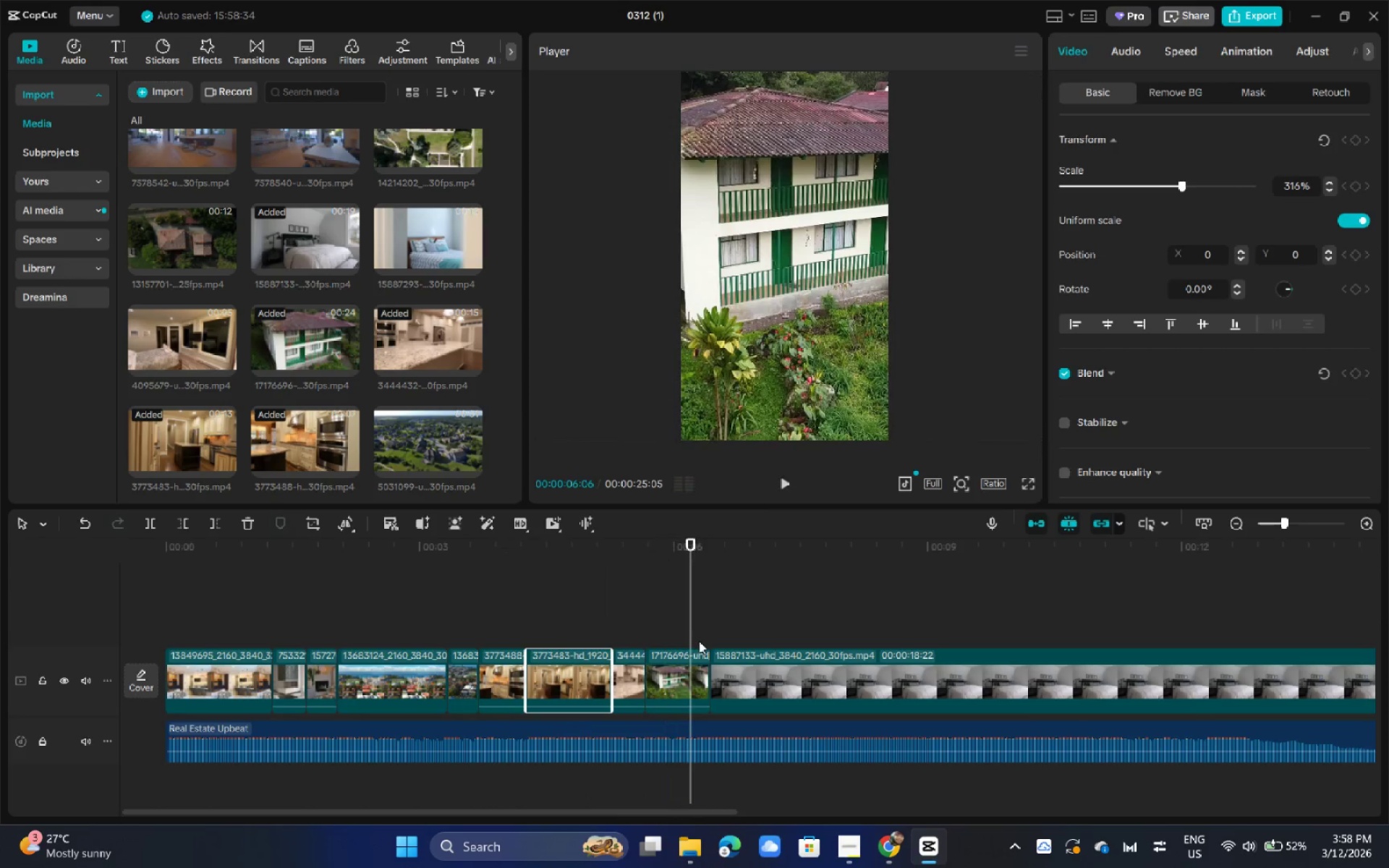 
key(Control+ControlLeft)
 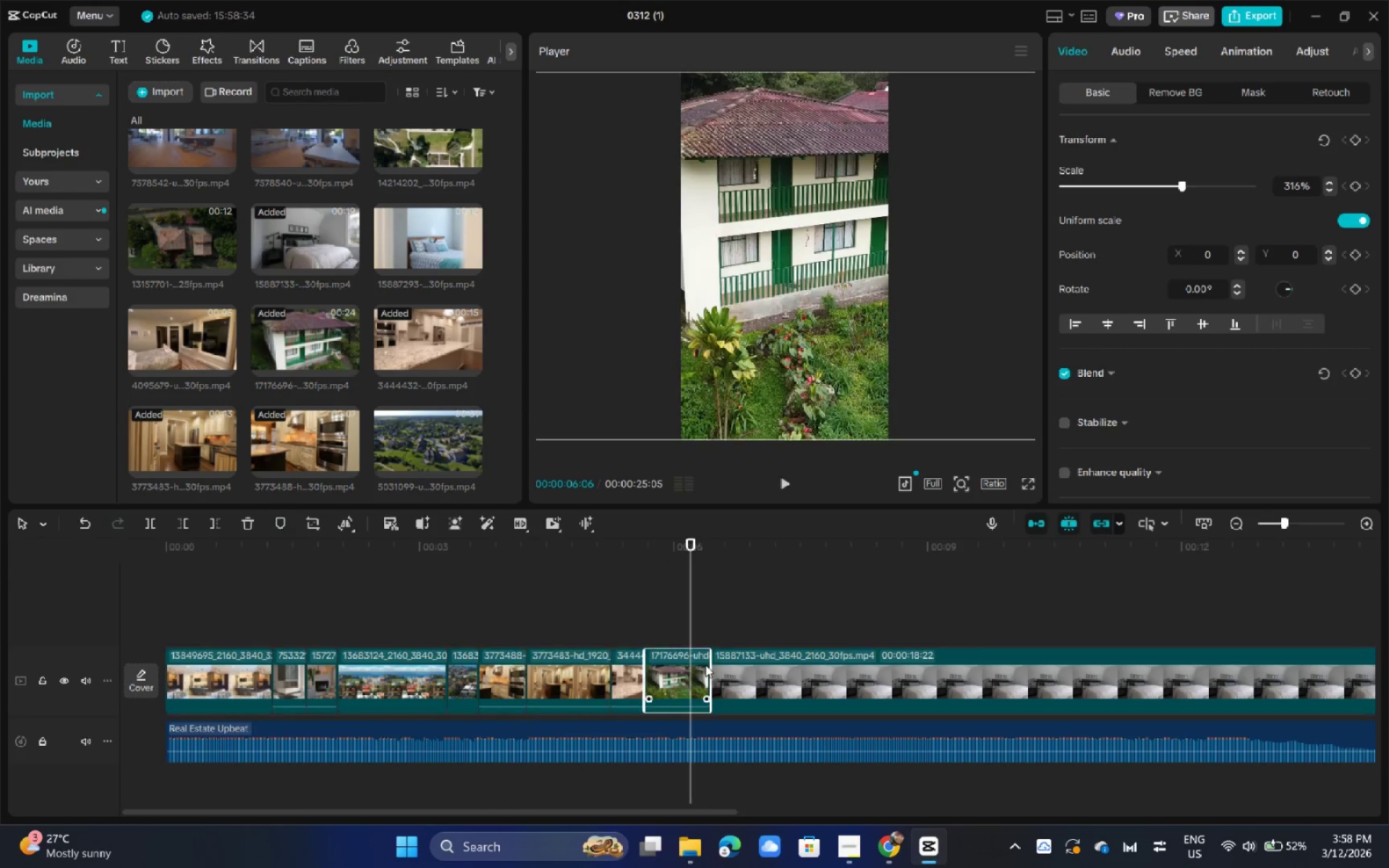 
left_click_drag(start_coordinate=[708, 665], to_coordinate=[688, 671])
 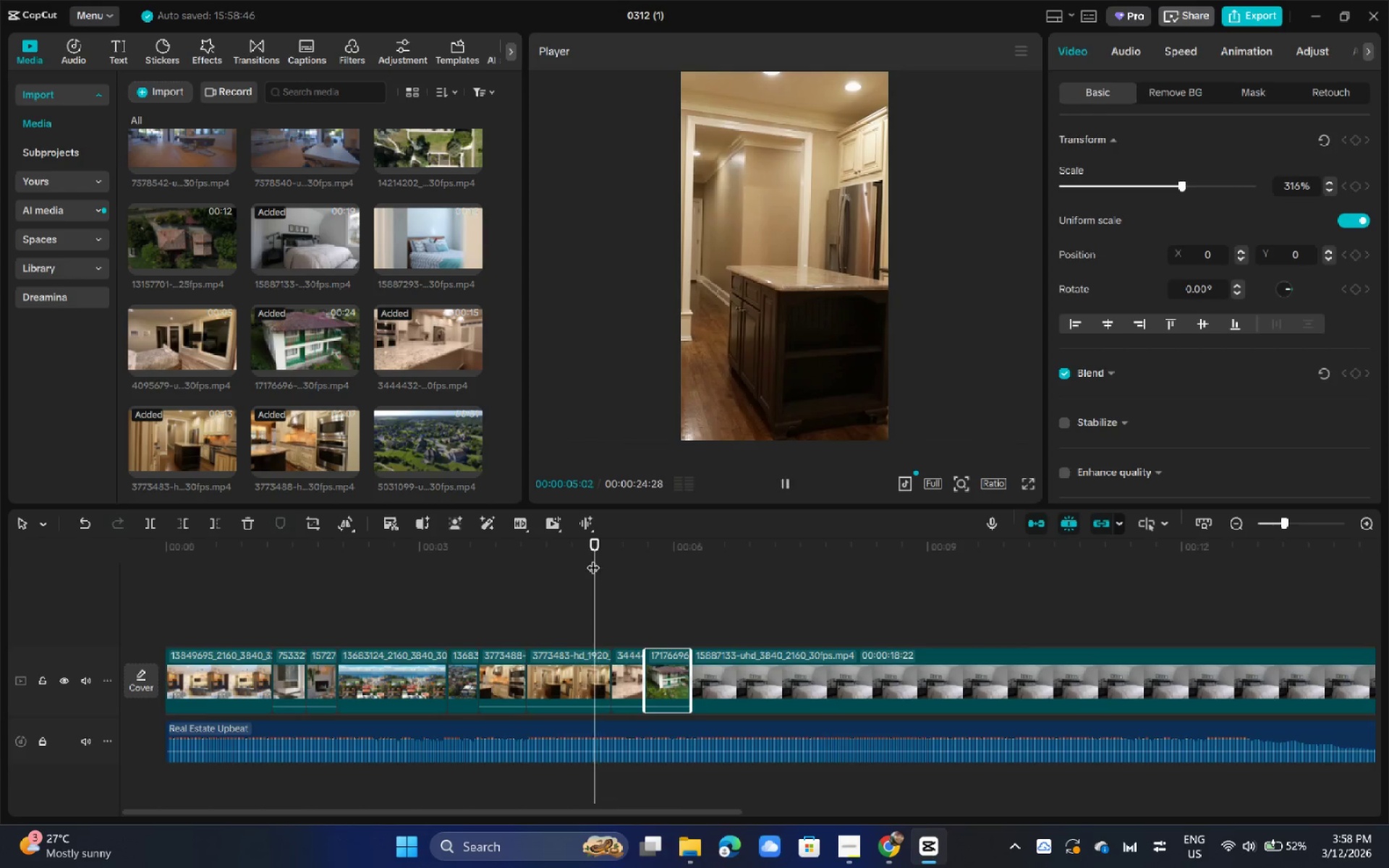 
key(Space)
 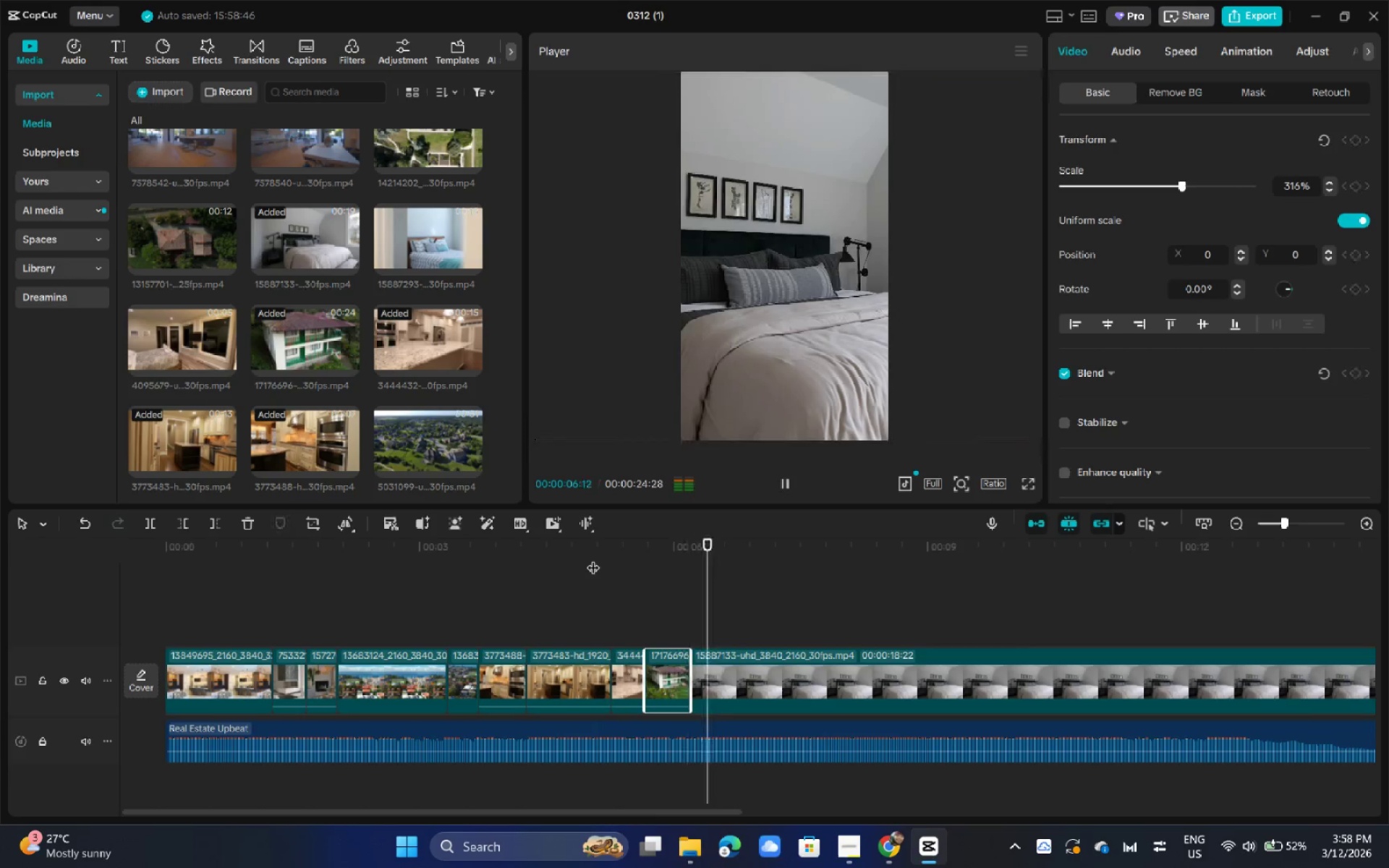 
key(Space)
 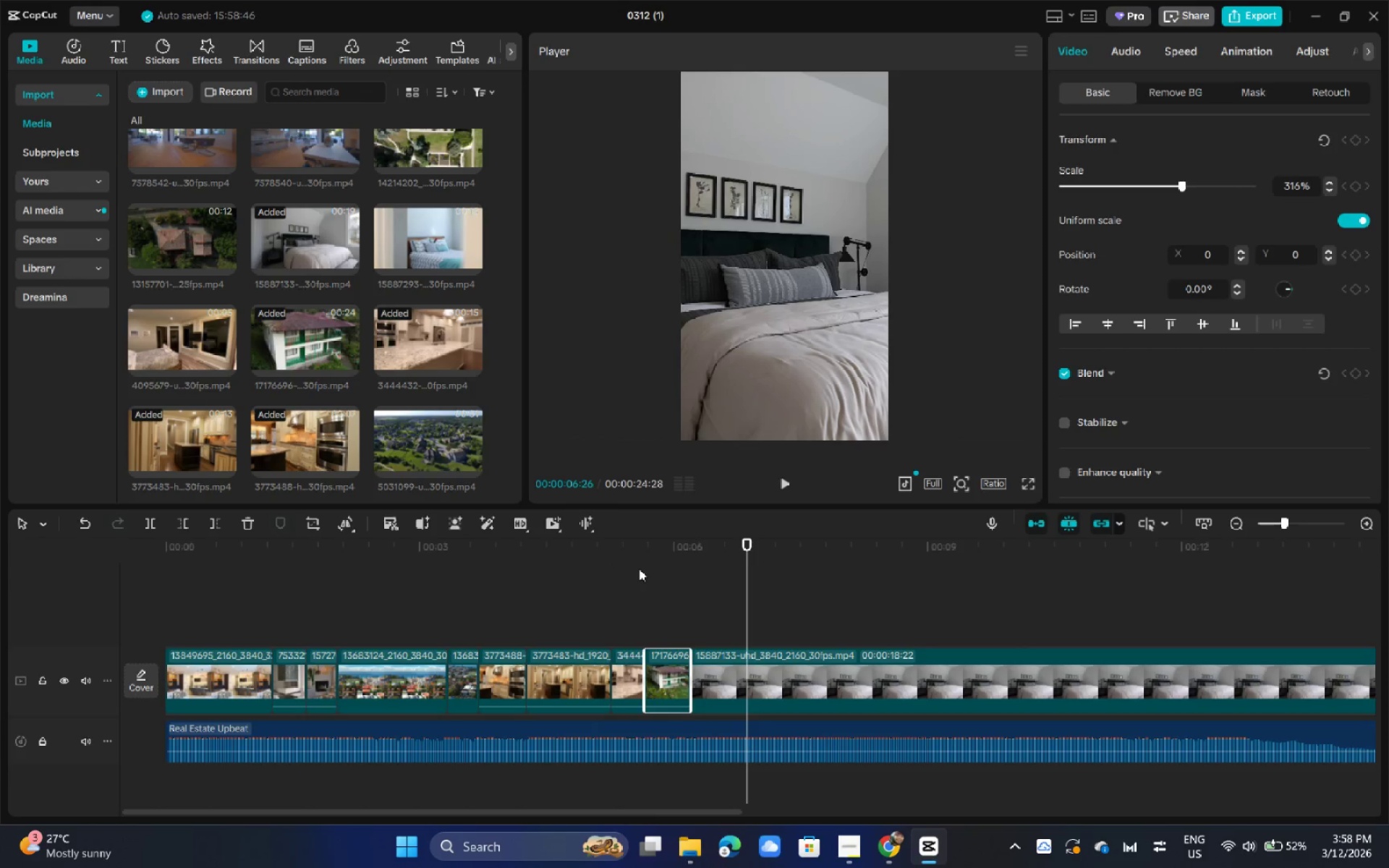 
key(Space)
 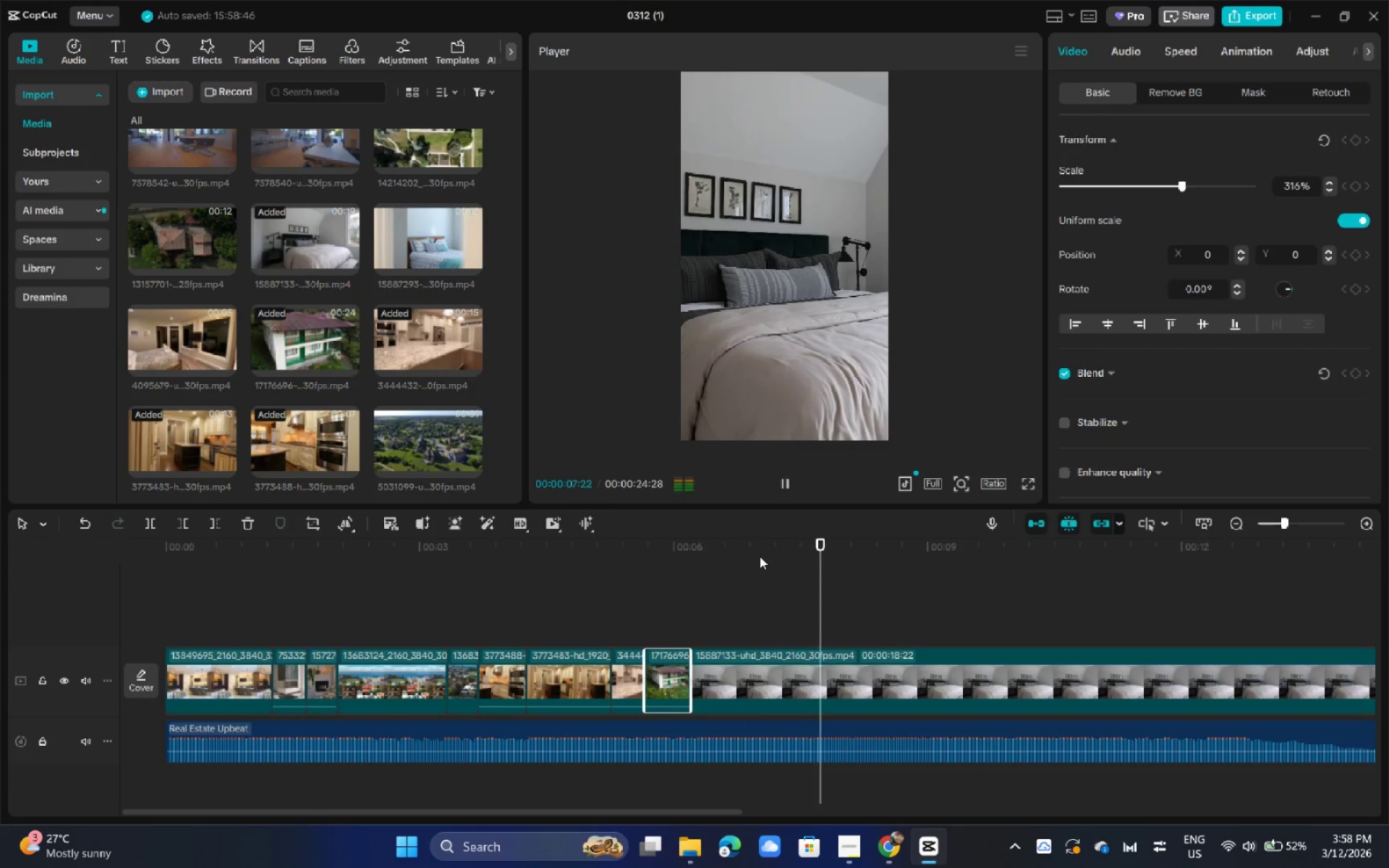 
left_click_drag(start_coordinate=[760, 556], to_coordinate=[739, 557])
 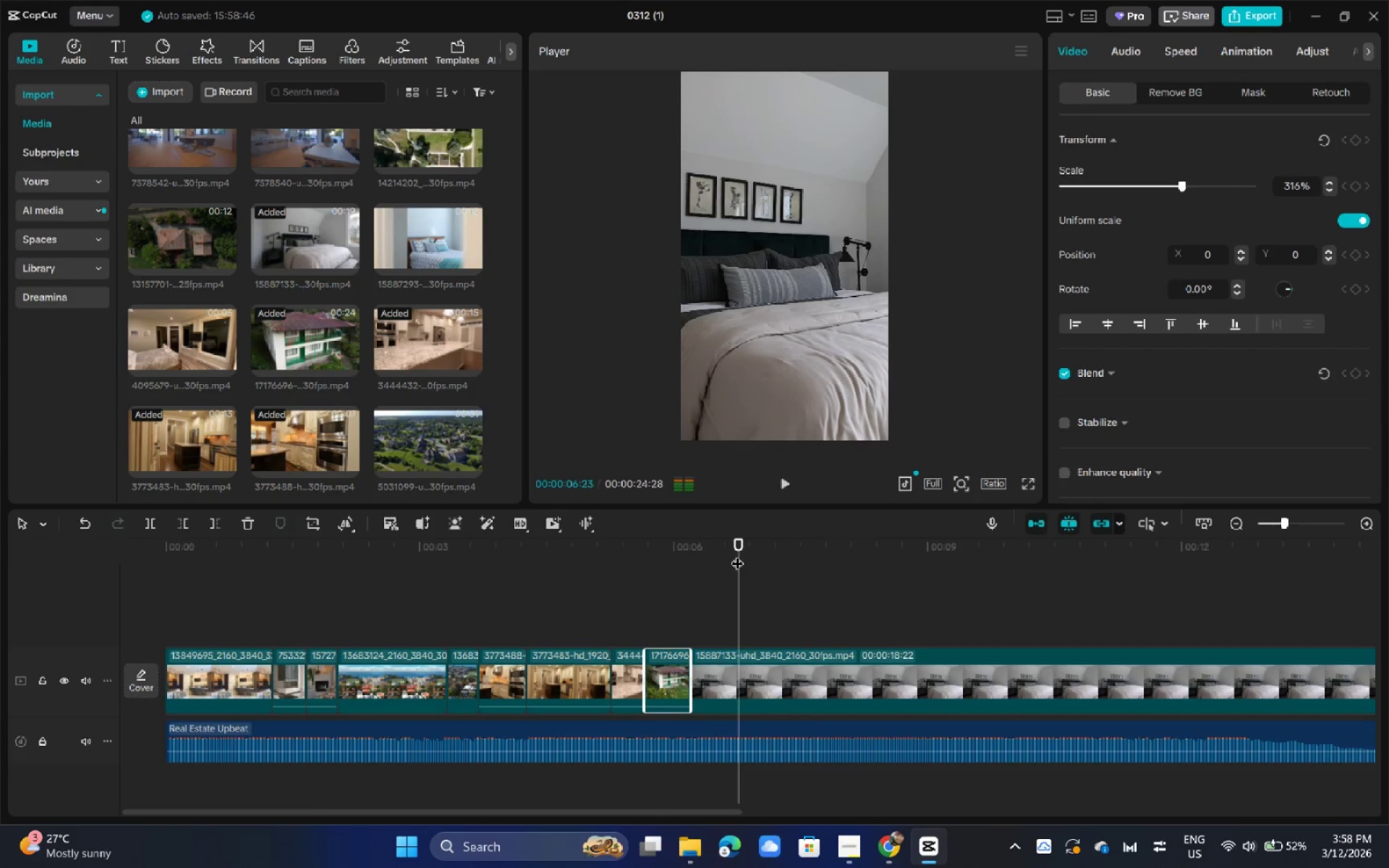 
key(Space)